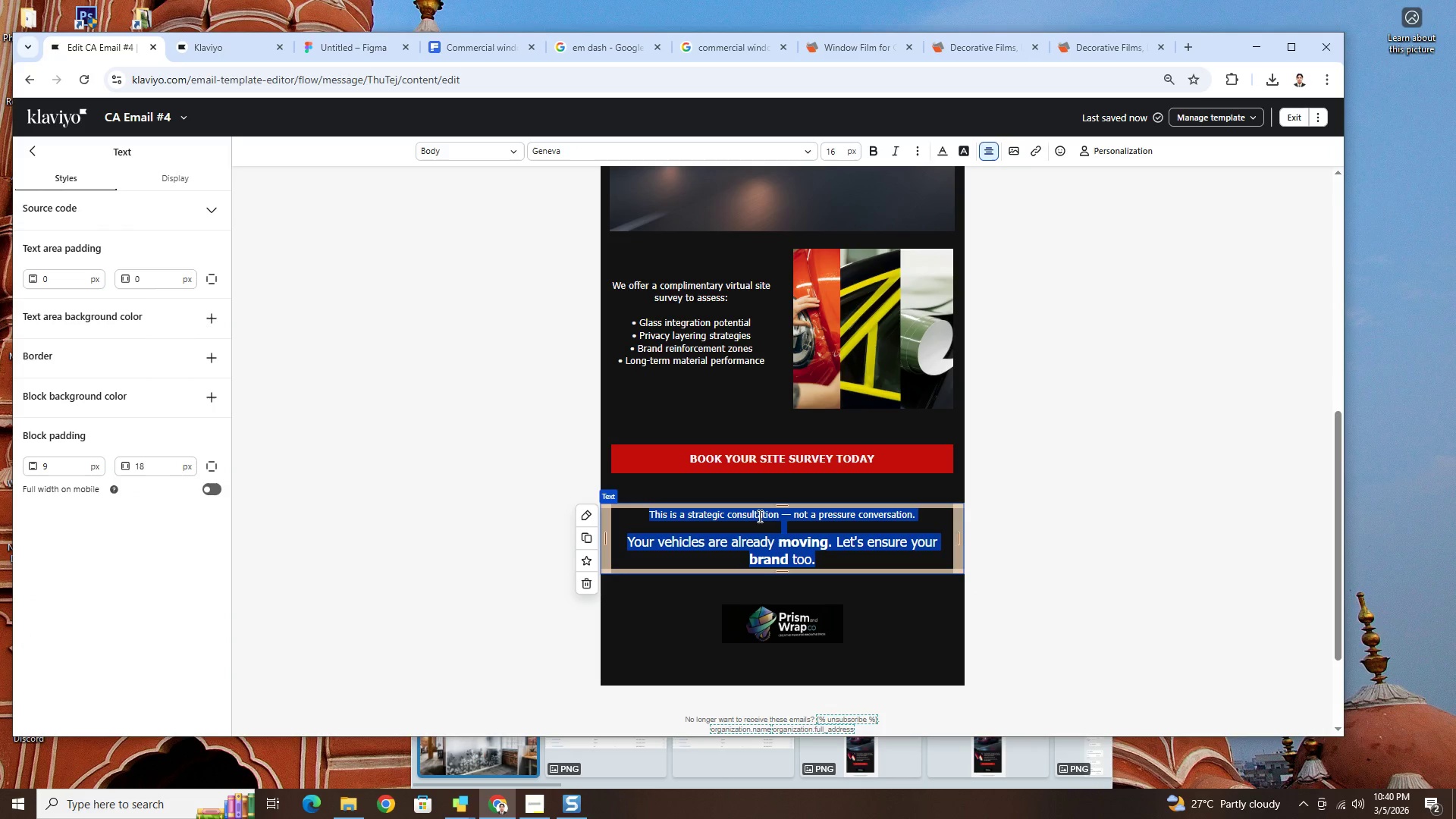 
left_click([755, 517])
 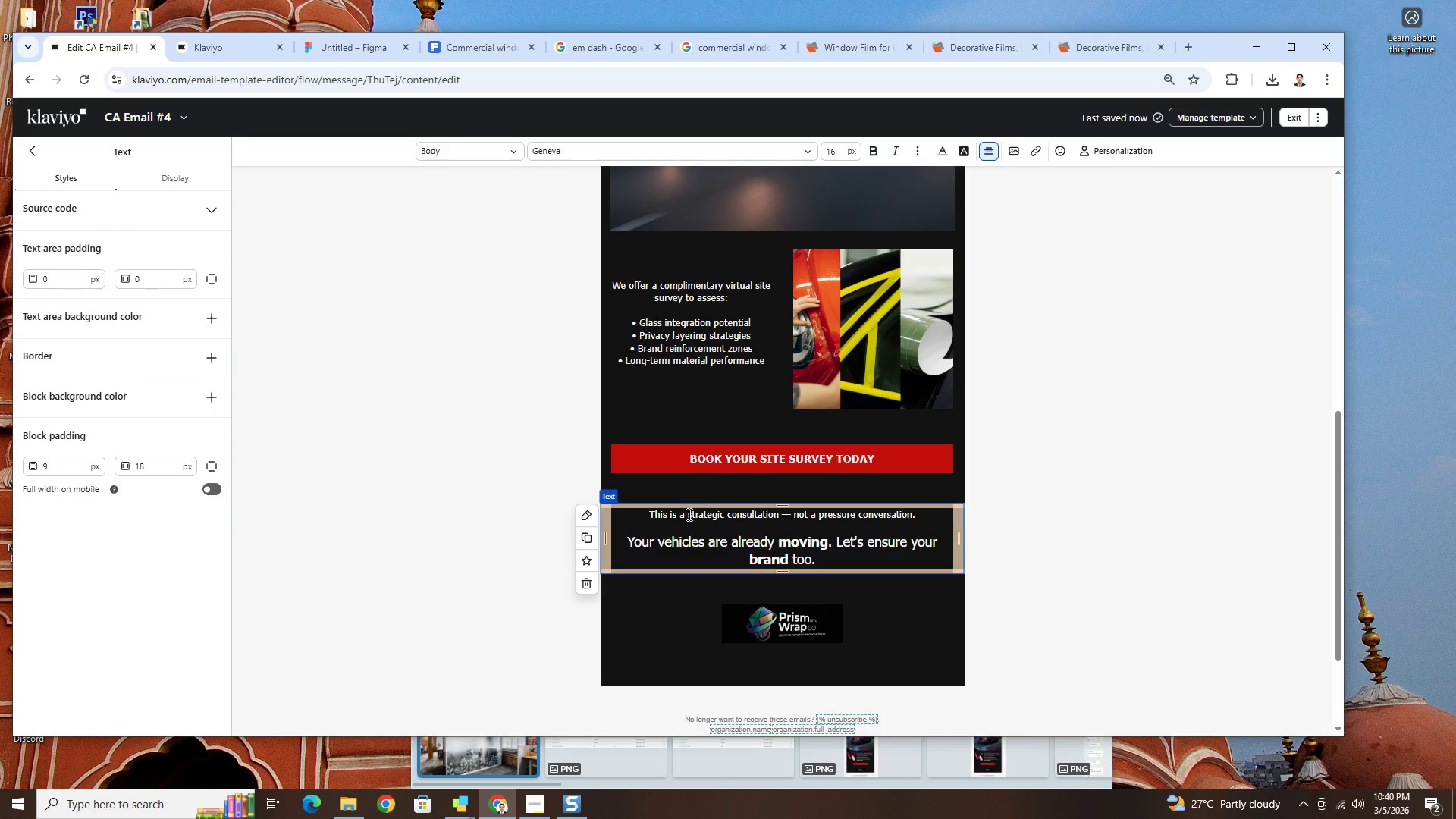 
left_click_drag(start_coordinate=[688, 514], to_coordinate=[692, 514])
 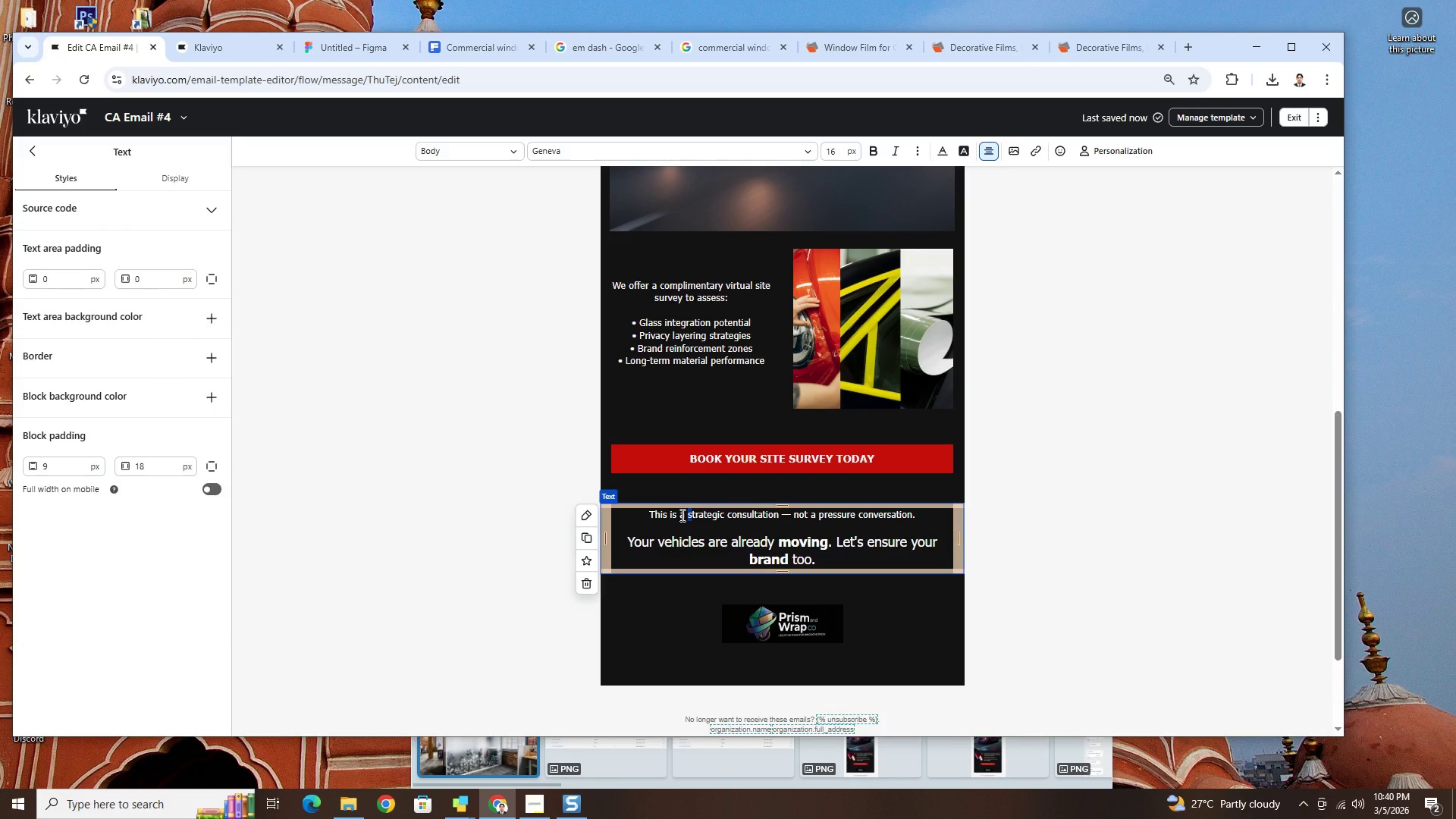 
left_click_drag(start_coordinate=[681, 515], to_coordinate=[775, 519])
 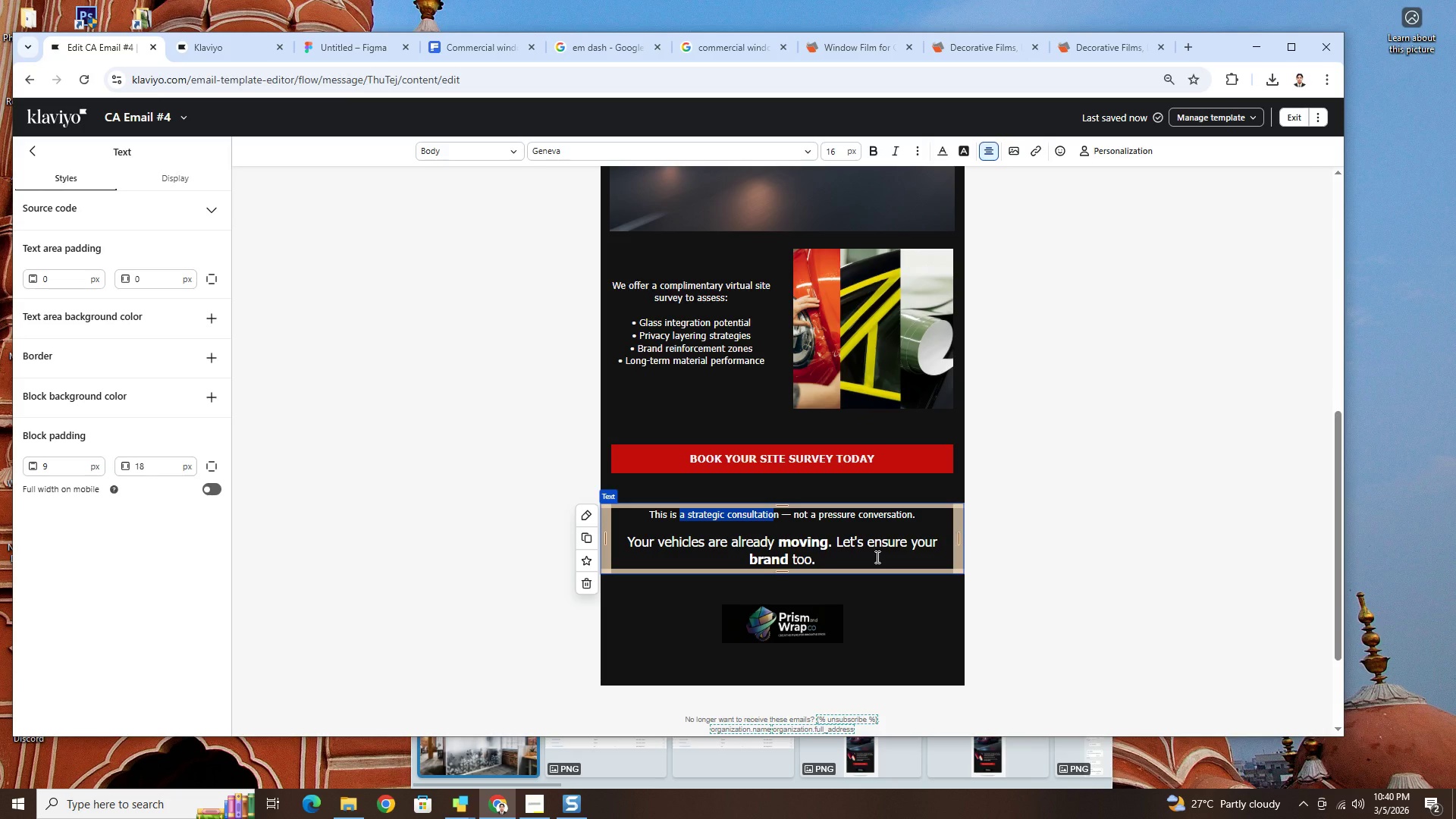 
key(Backspace)
 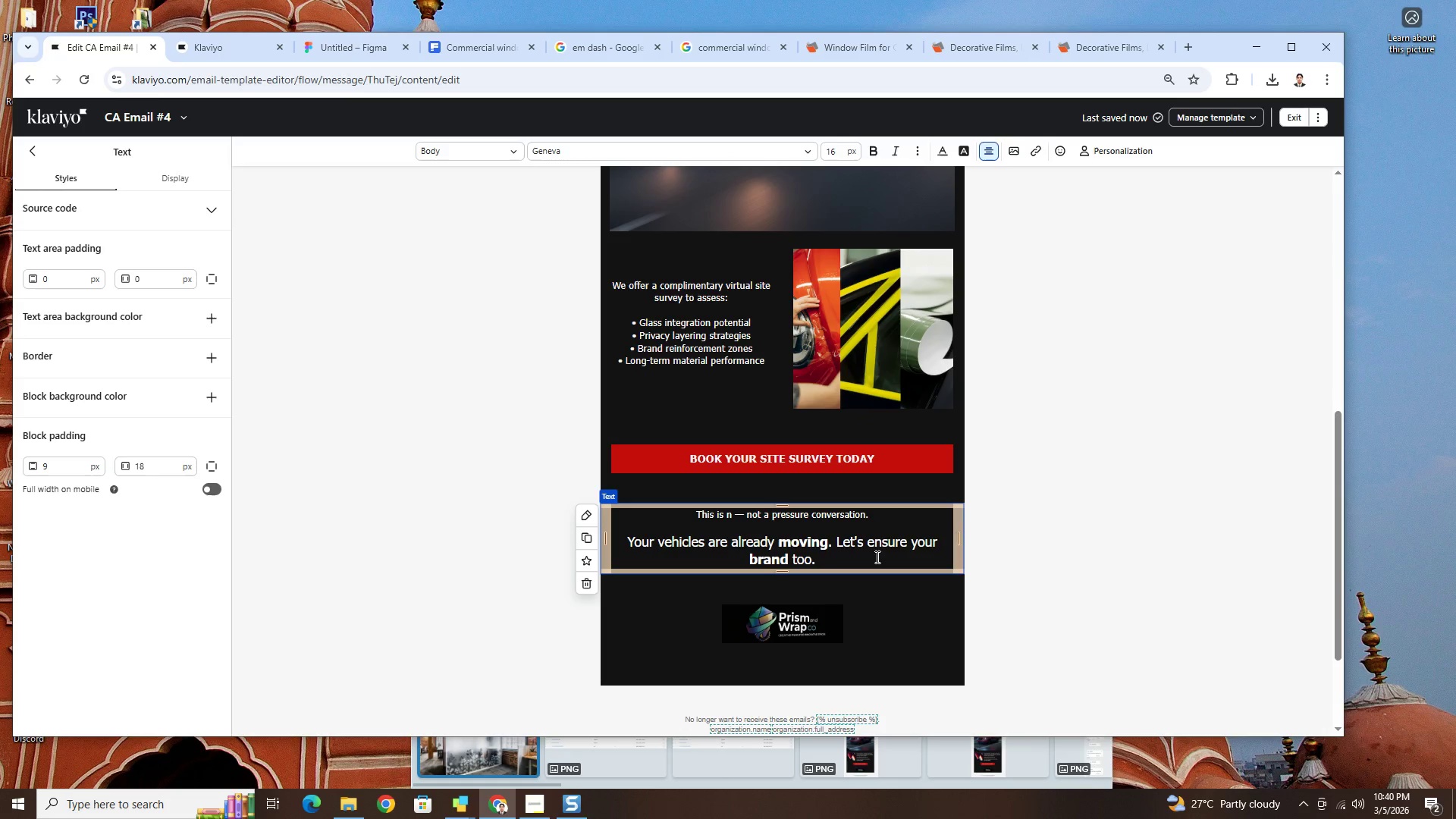 
key(ArrowRight)
 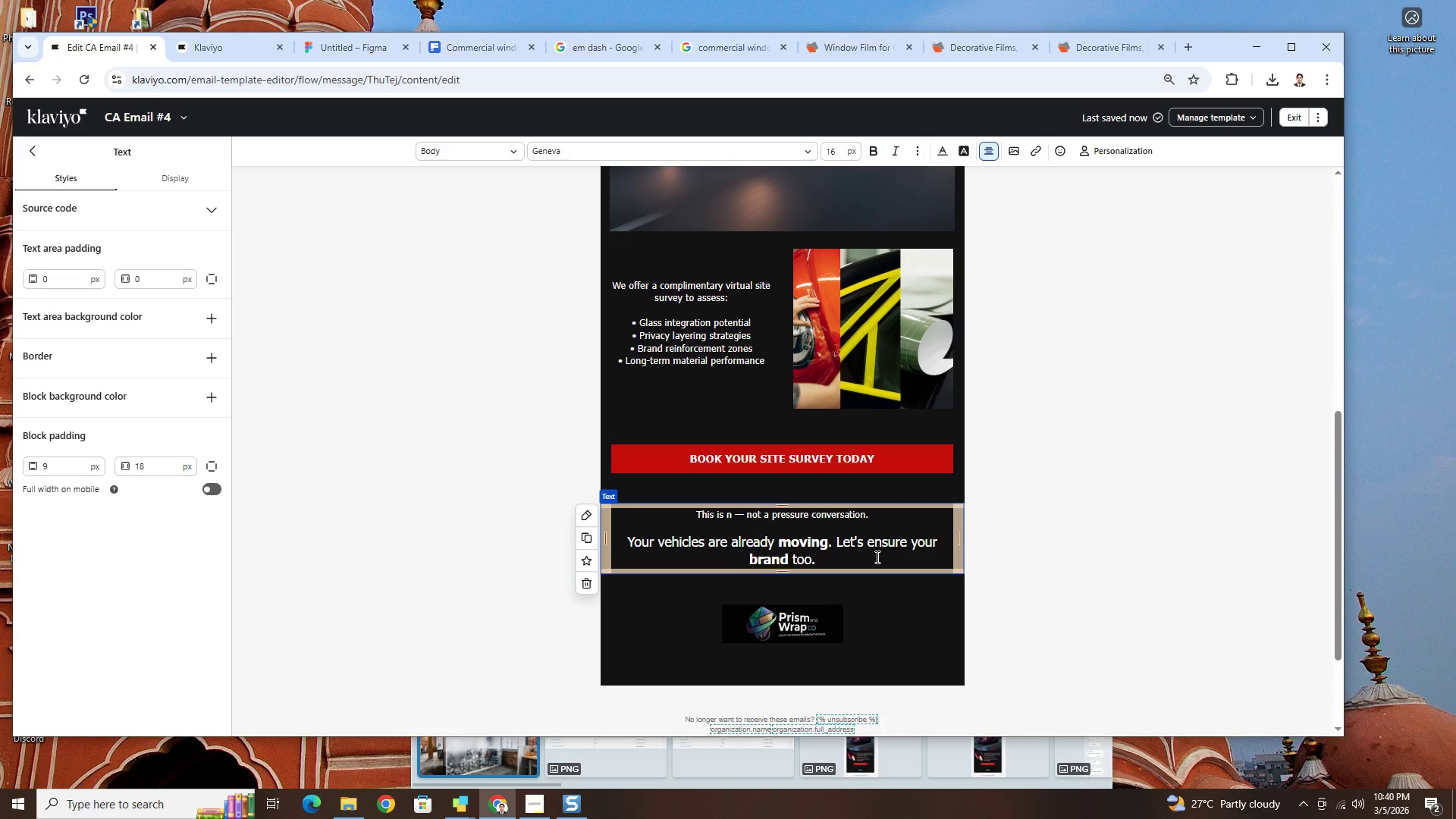 
type(ot a sals presentation)
 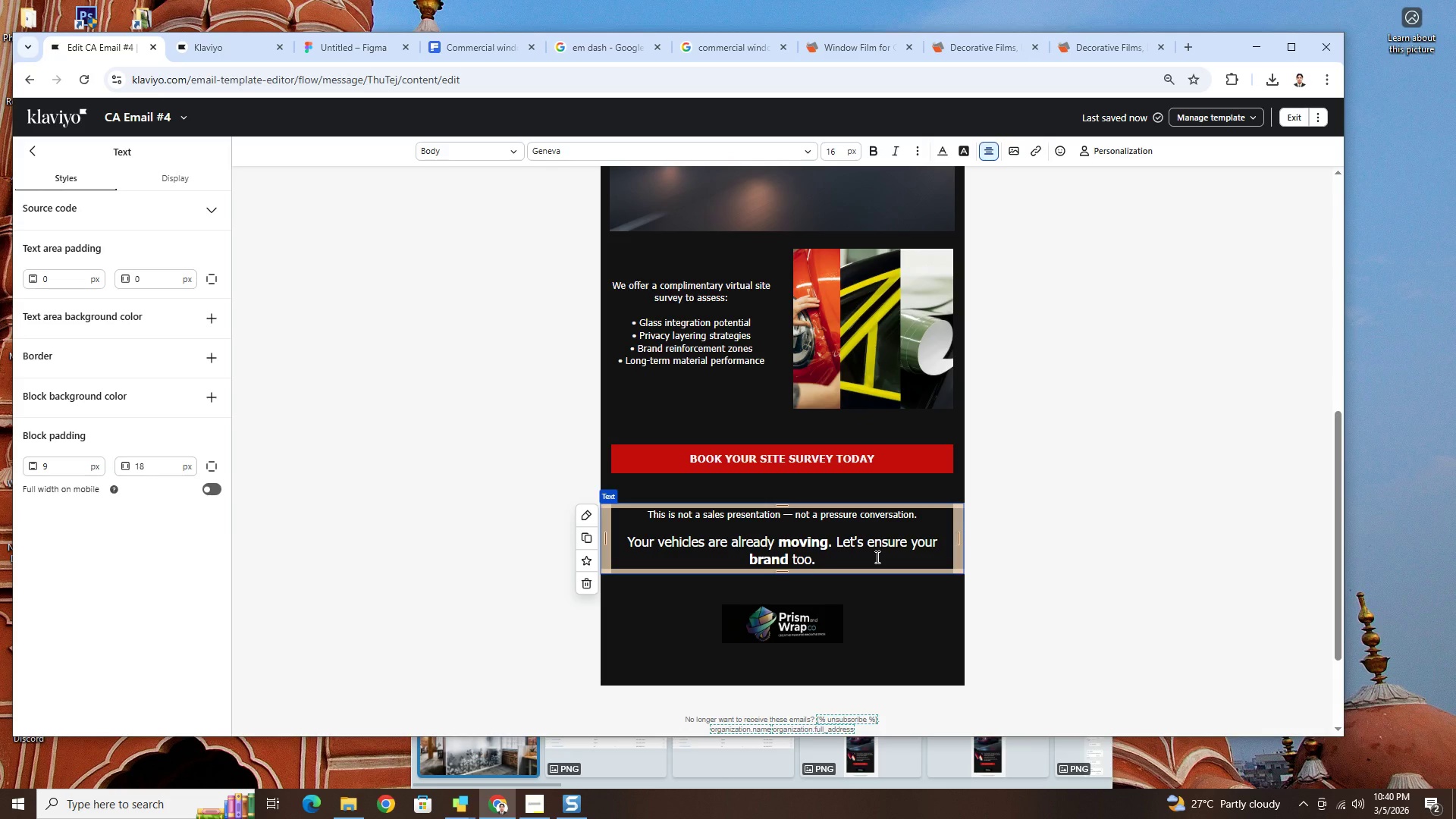 
wait(18.12)
 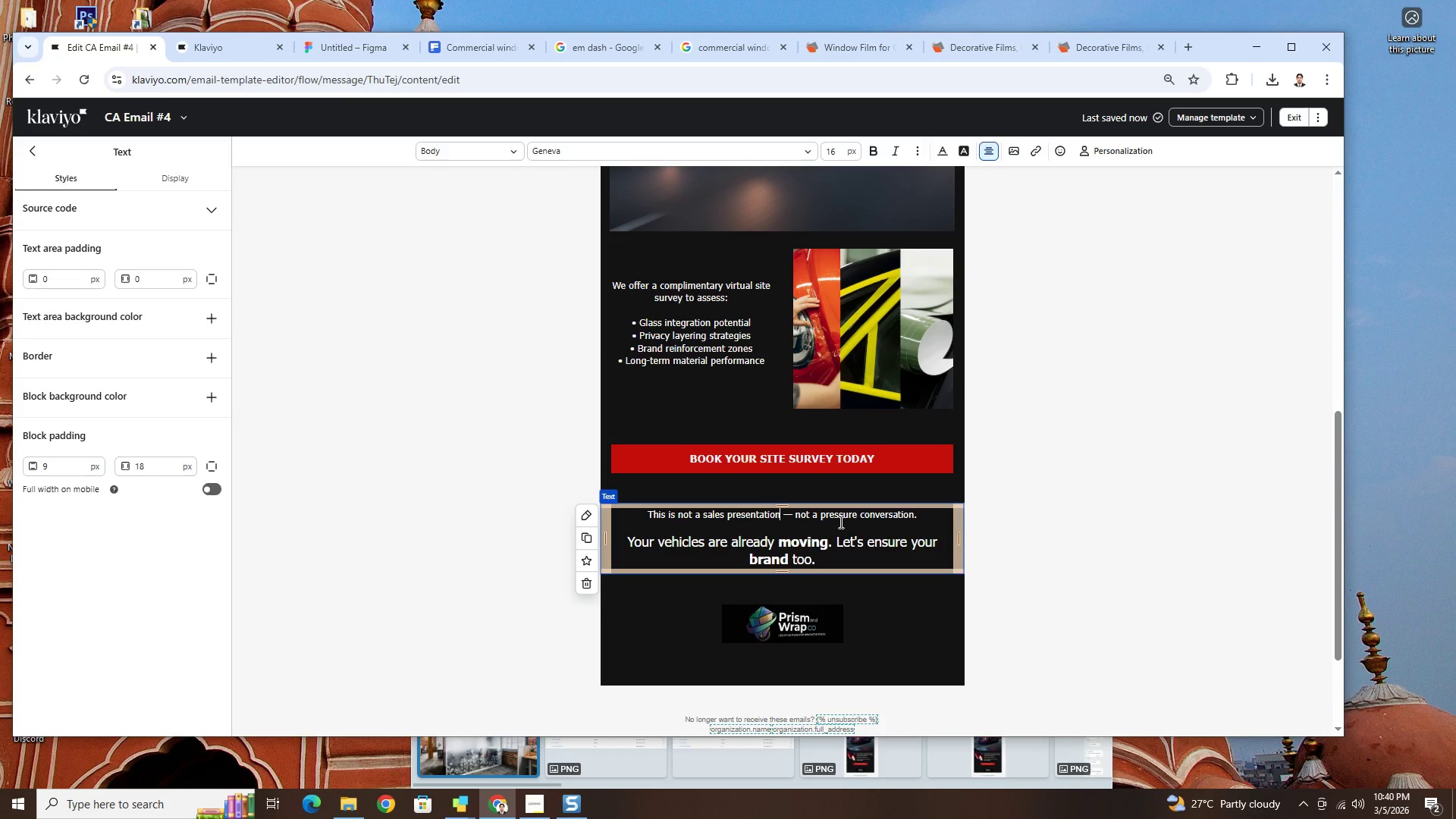 
left_click_drag(start_coordinate=[795, 513], to_coordinate=[913, 520])
 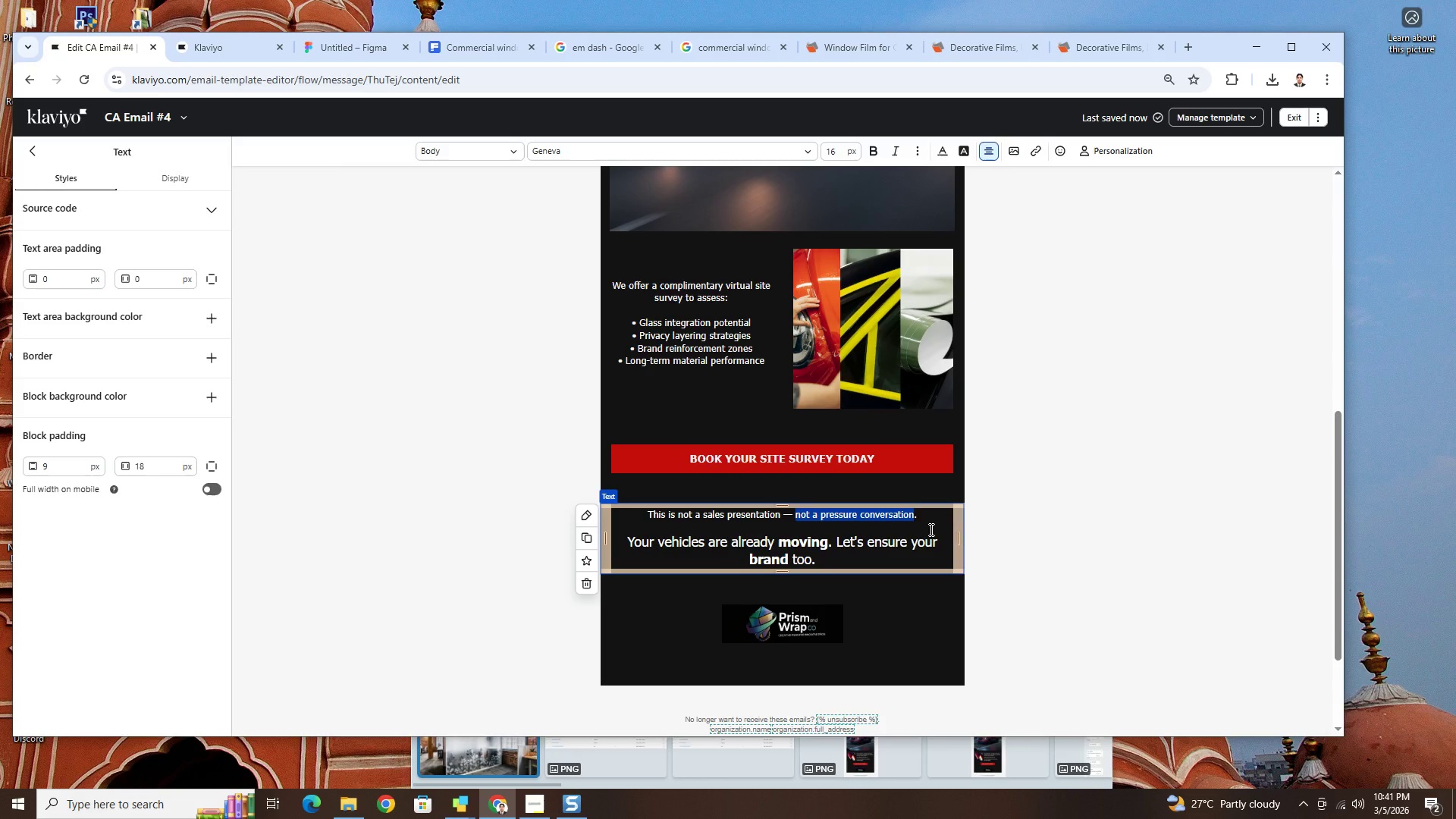 
type(I)
key(Backspace)
type(its)
key(Backspace)
type('s a collaborative design assessment to explore how surfaces can e)
key(Backspace)
type(better serve your architectural vison)
 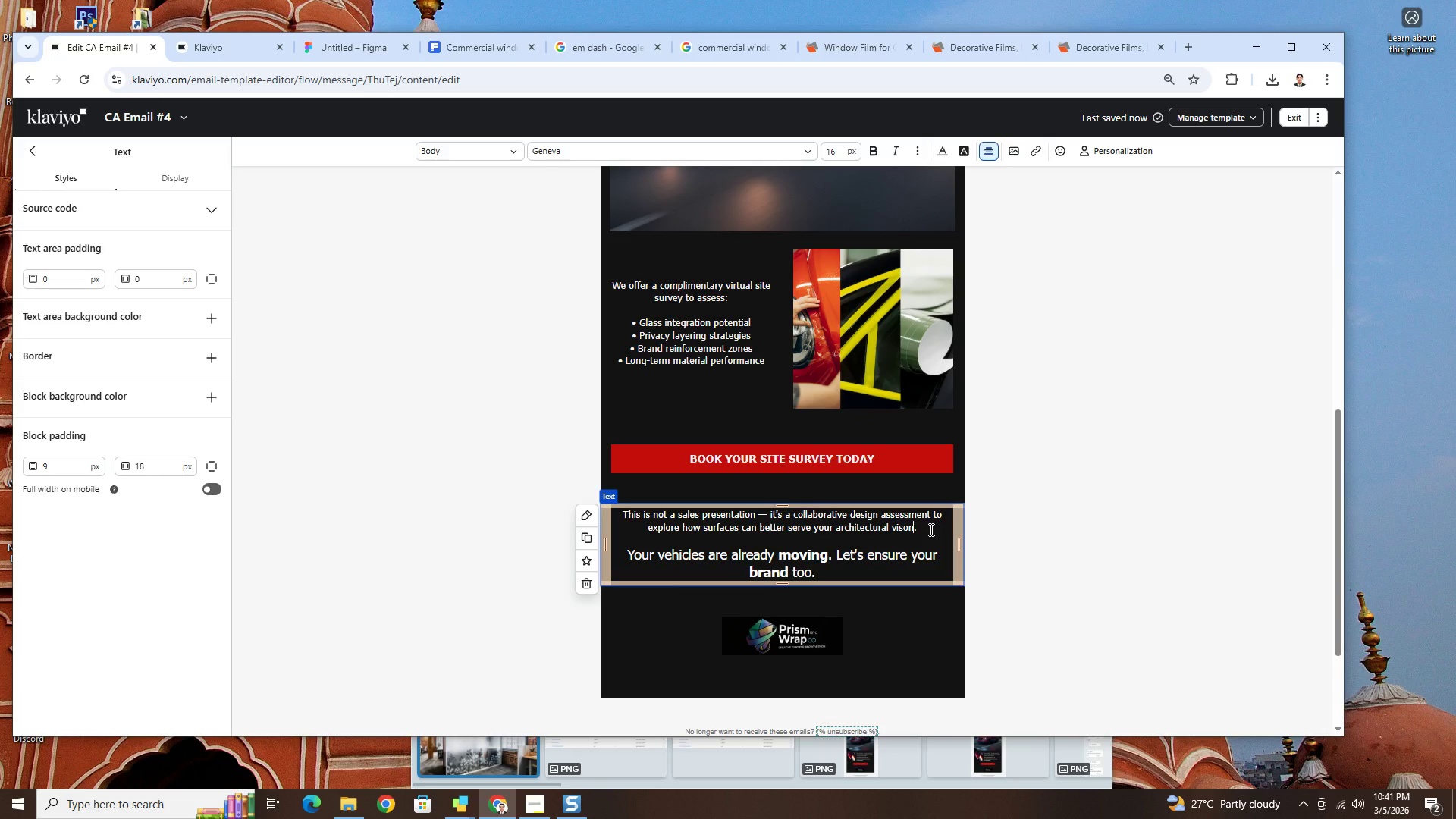 
wait(5.44)
 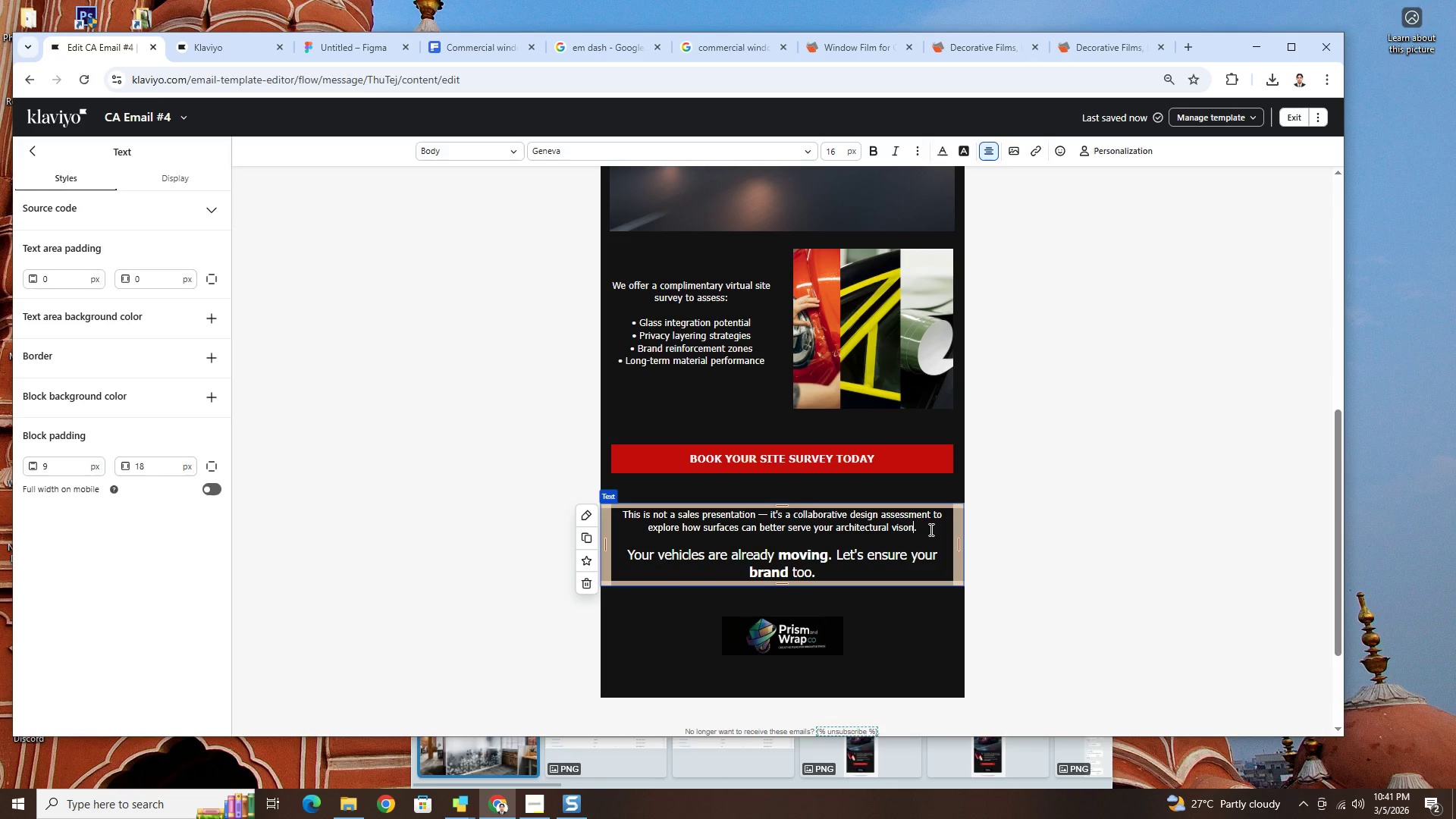 
left_click_drag(start_coordinate=[852, 571], to_coordinate=[624, 553])
 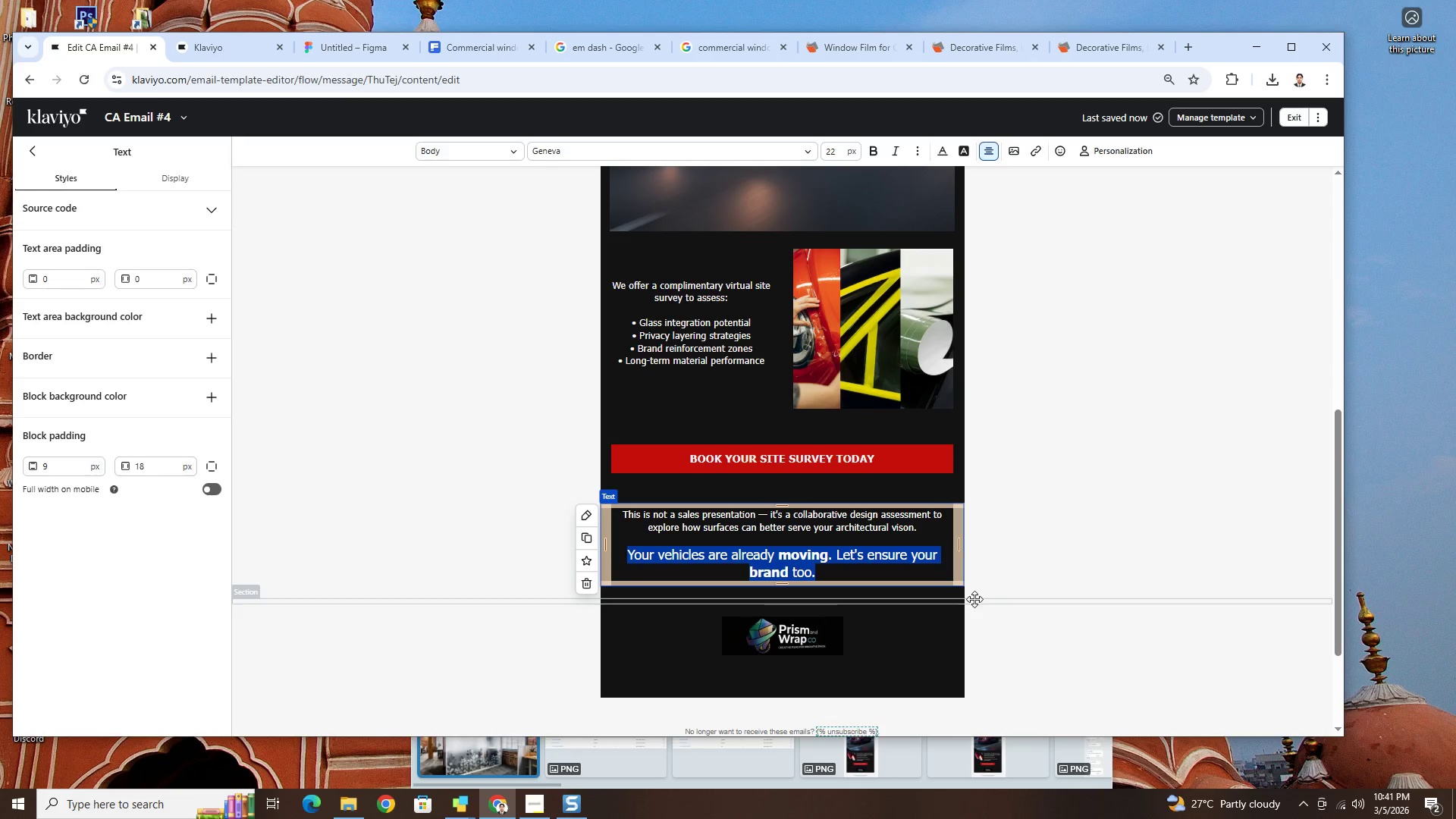 
key(Backspace)
 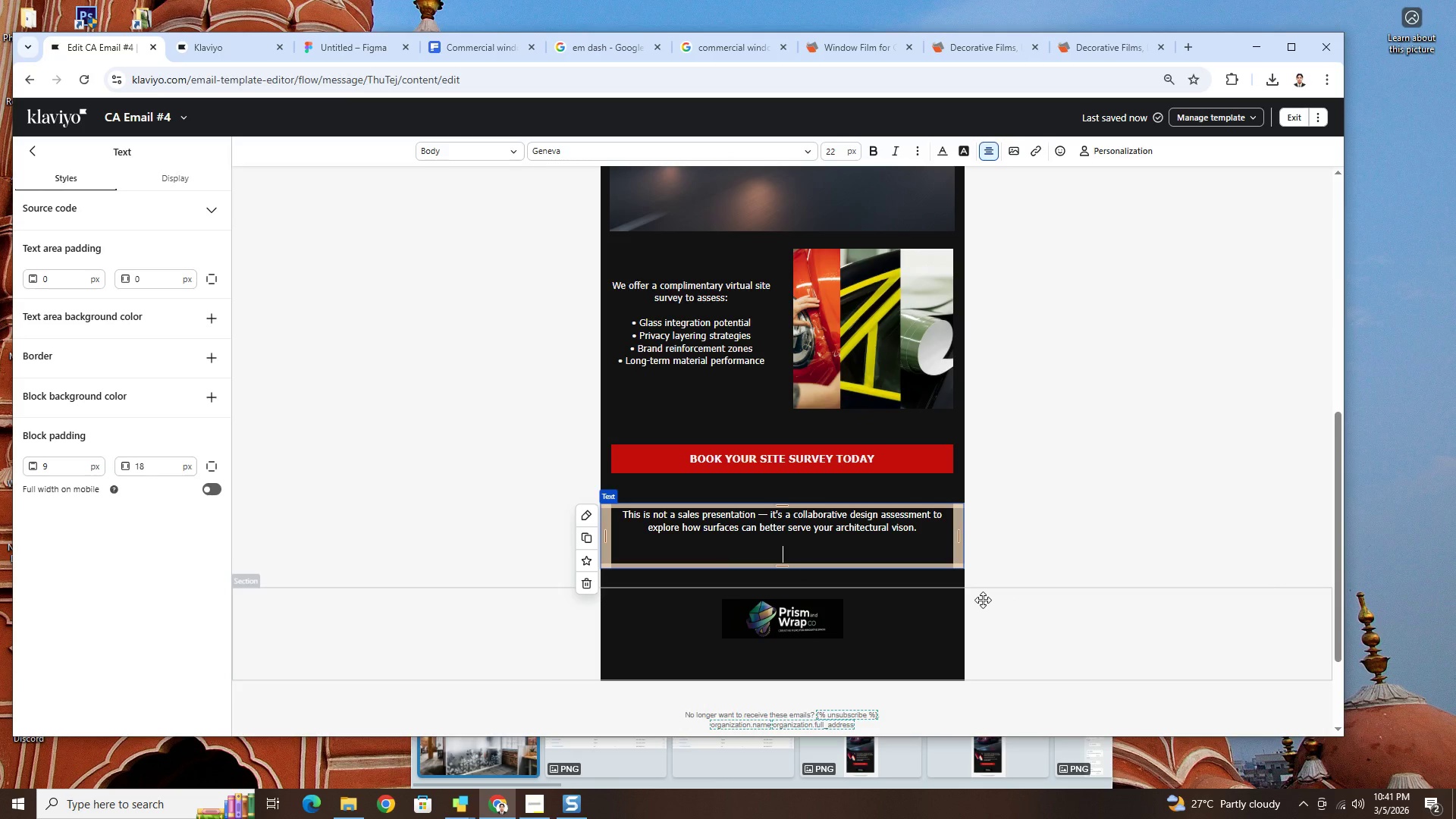 
key(Backspace)
 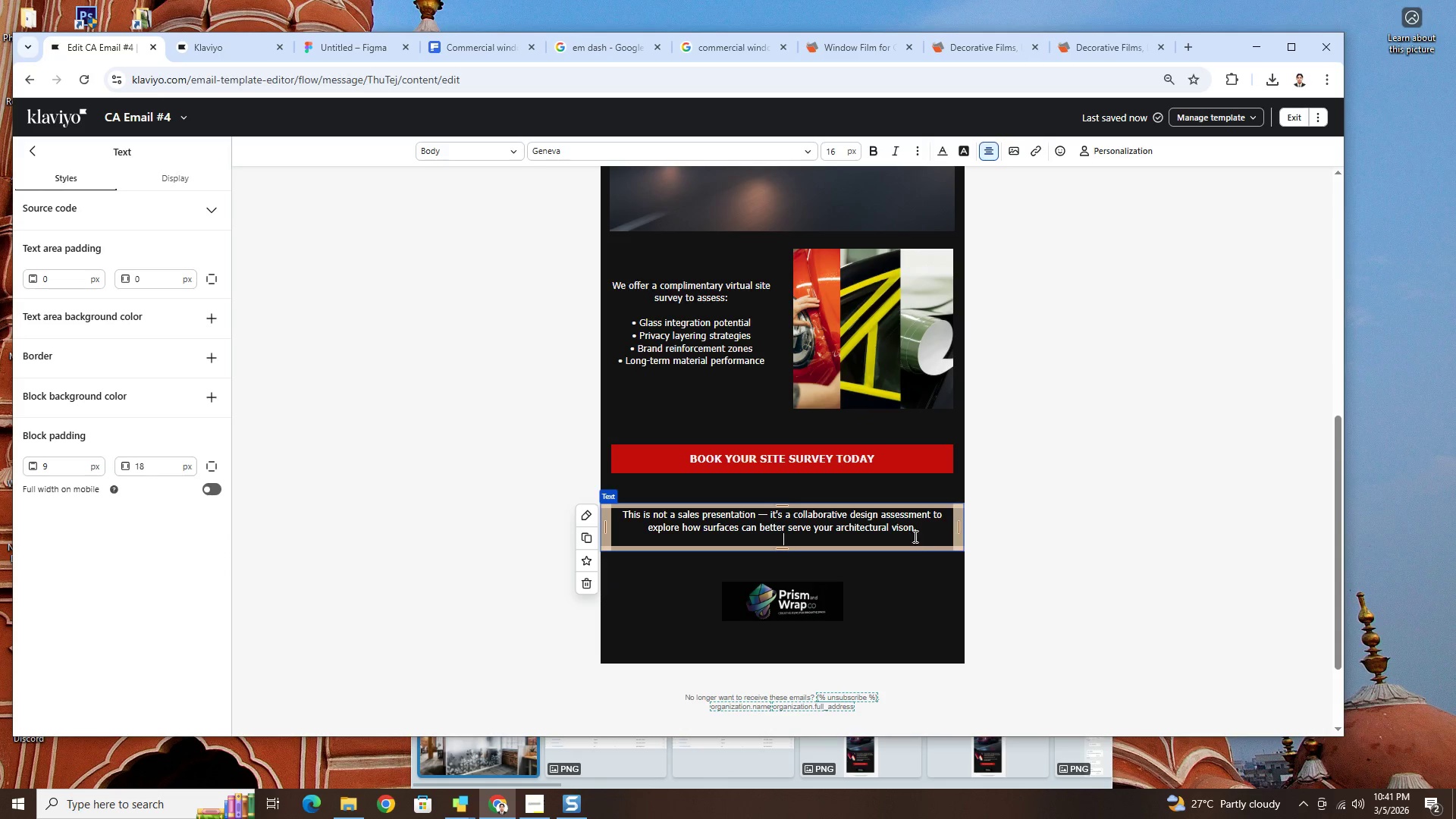 
left_click([905, 529])
 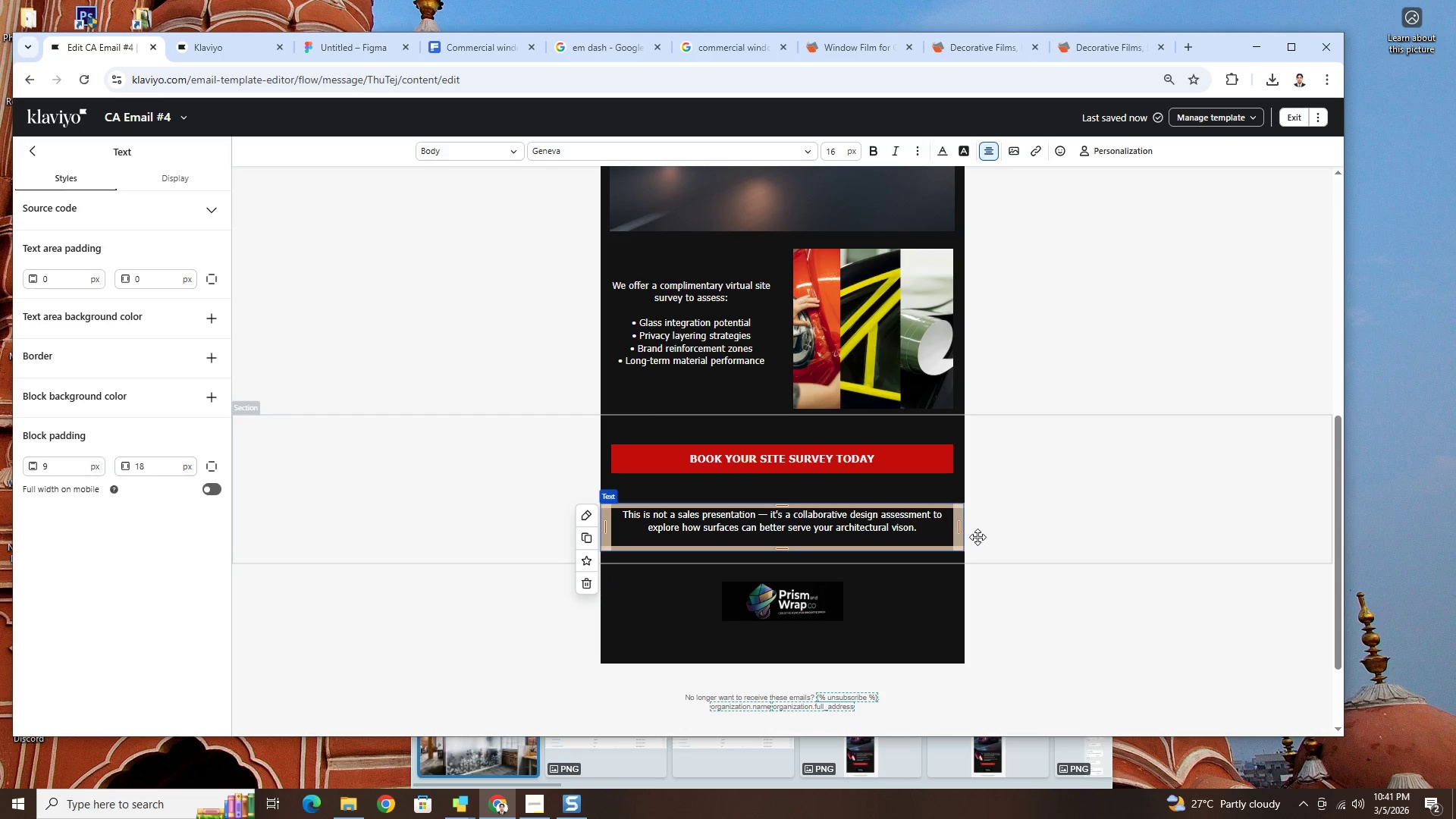 
key(I)
 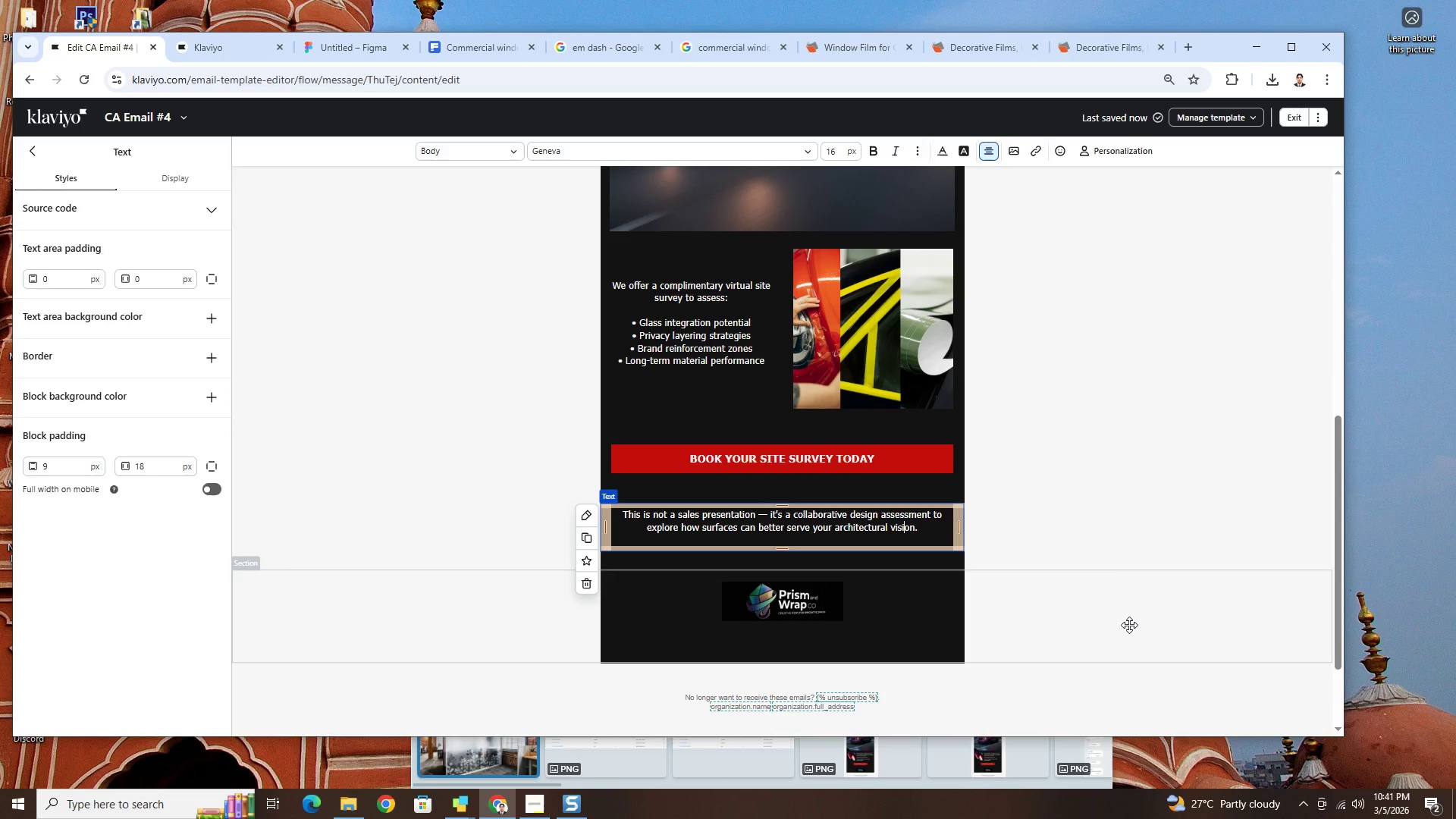 
left_click([1129, 625])
 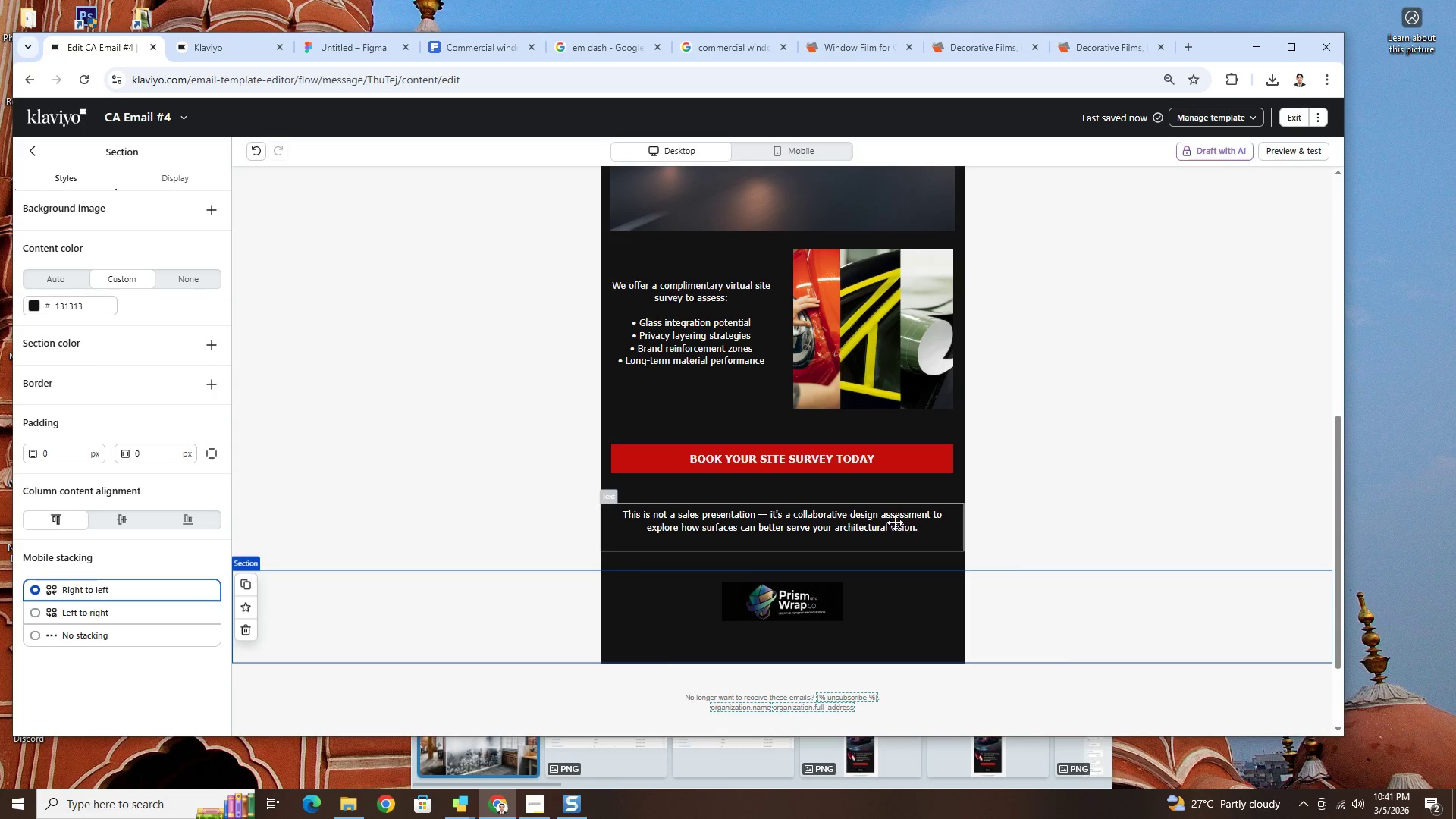 
double_click([891, 516])
 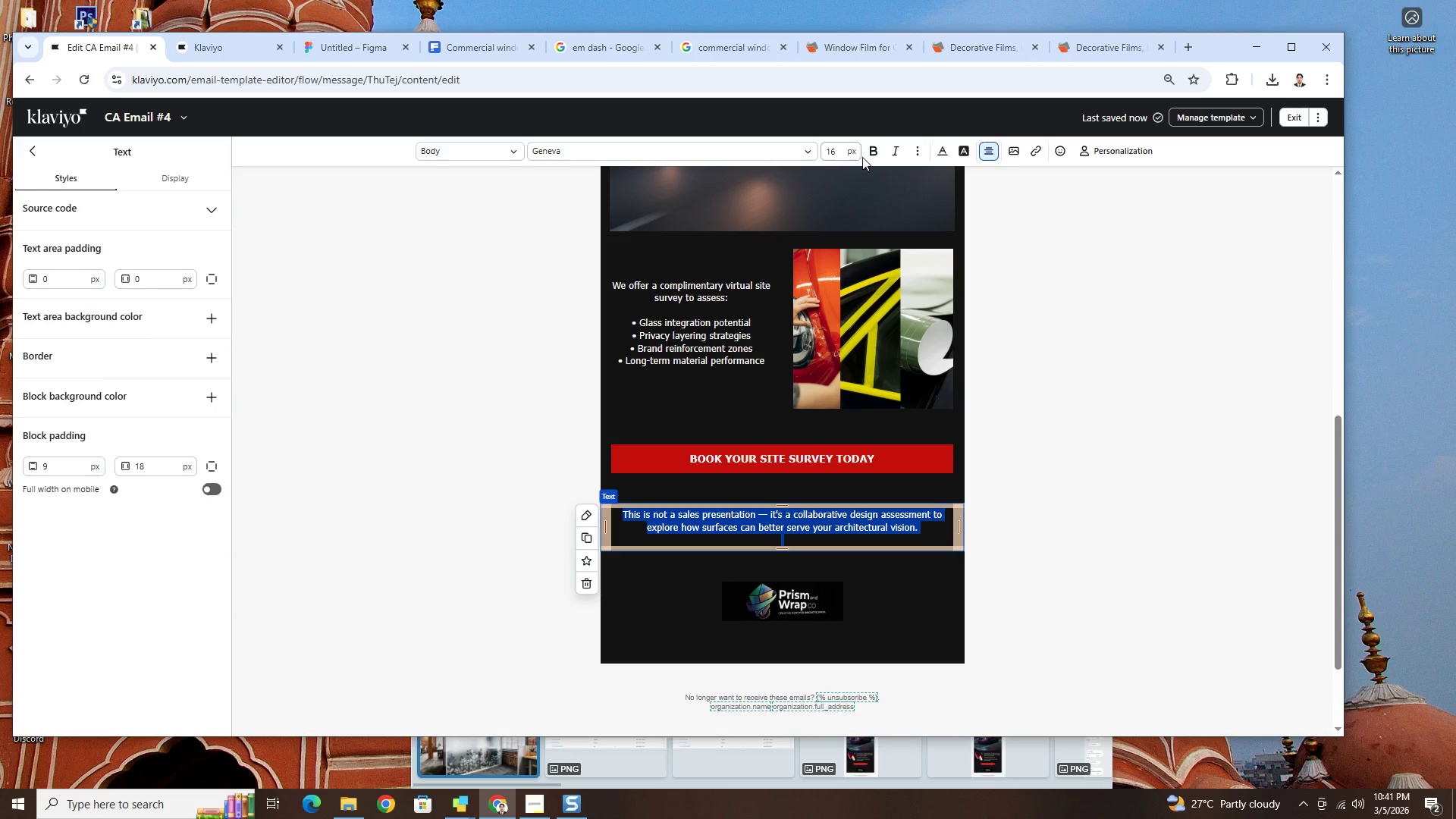 
left_click([839, 150])
 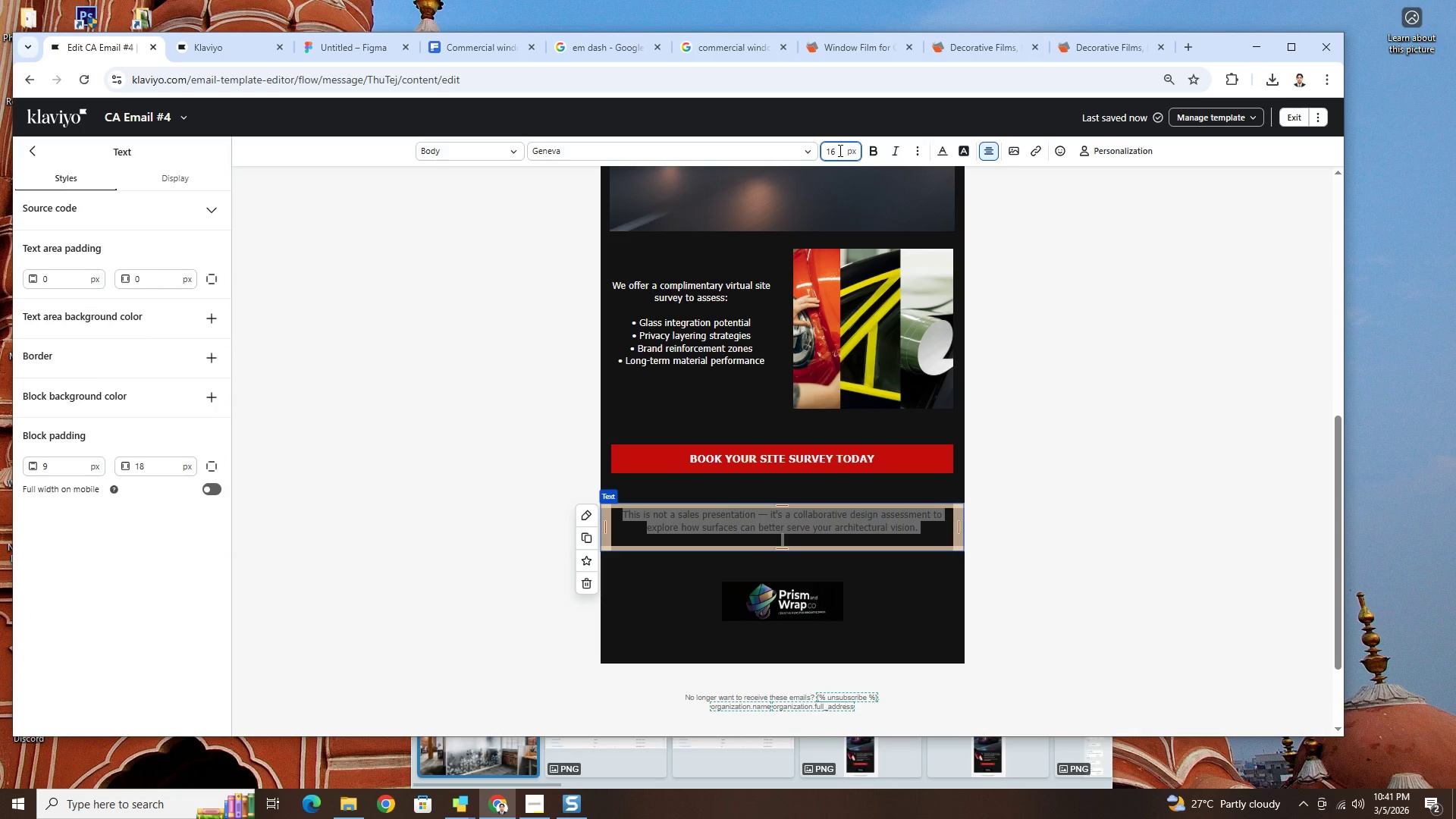 
key(Backspace)
 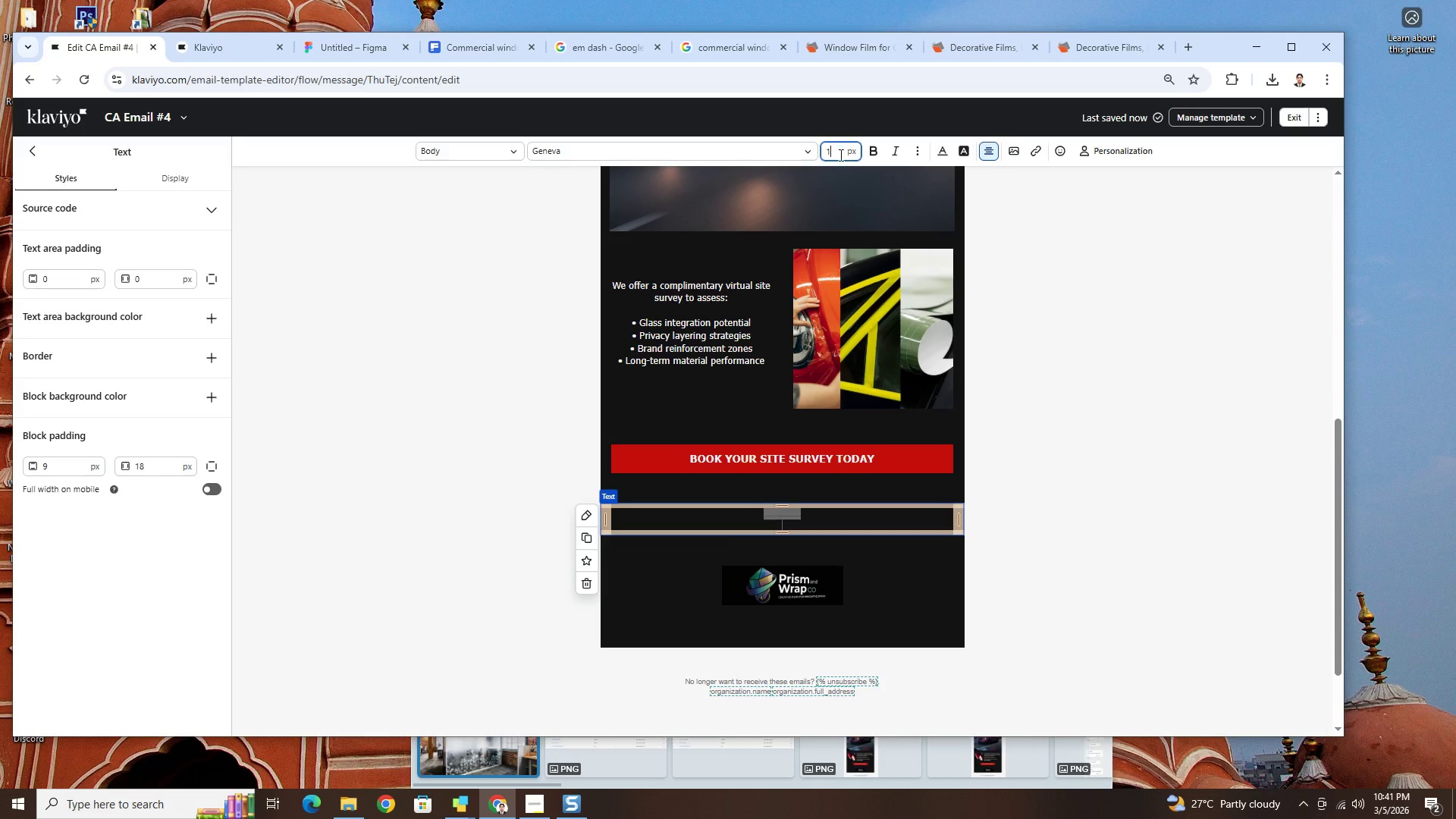 
key(8)
 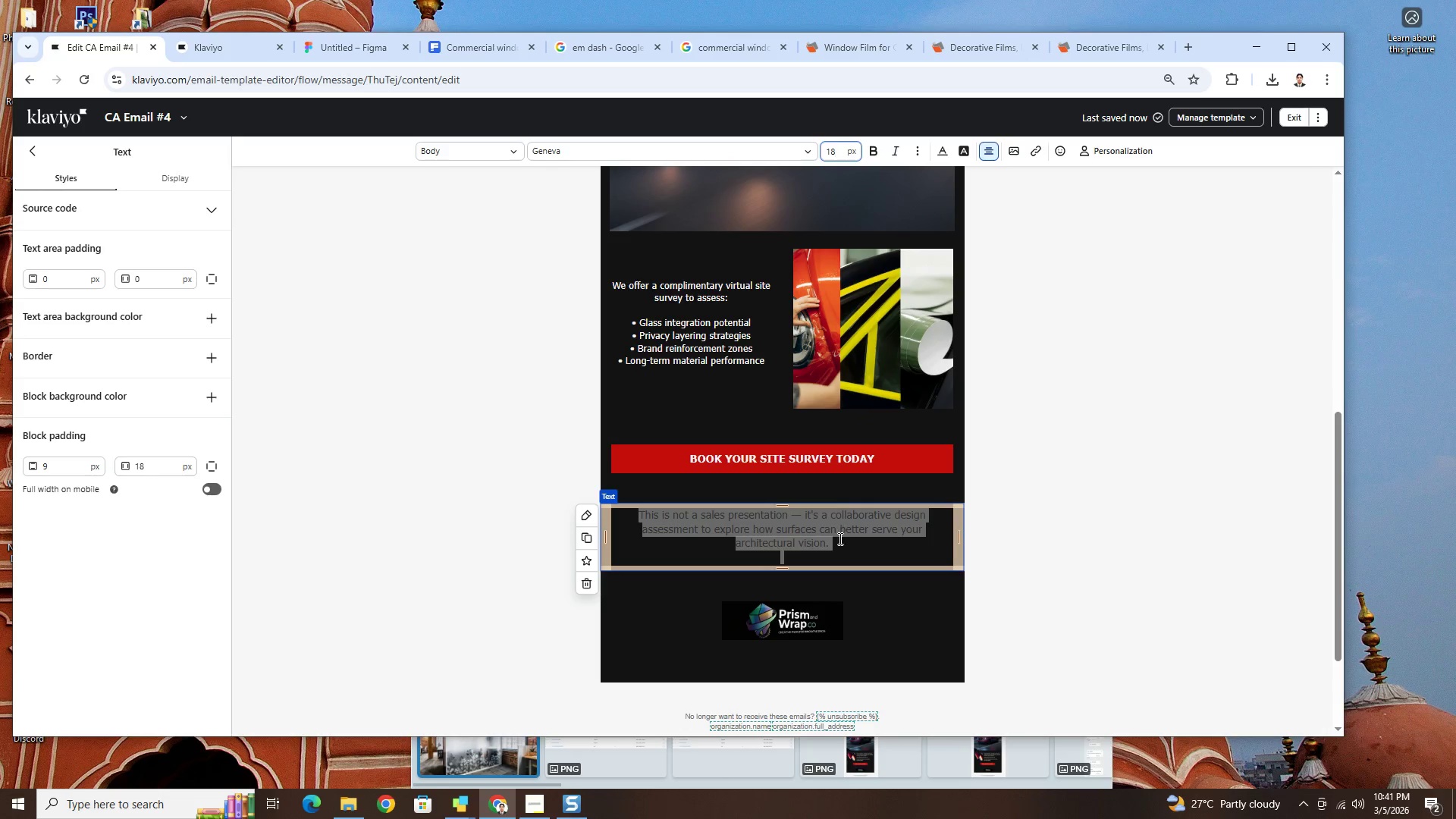 
left_click([838, 539])
 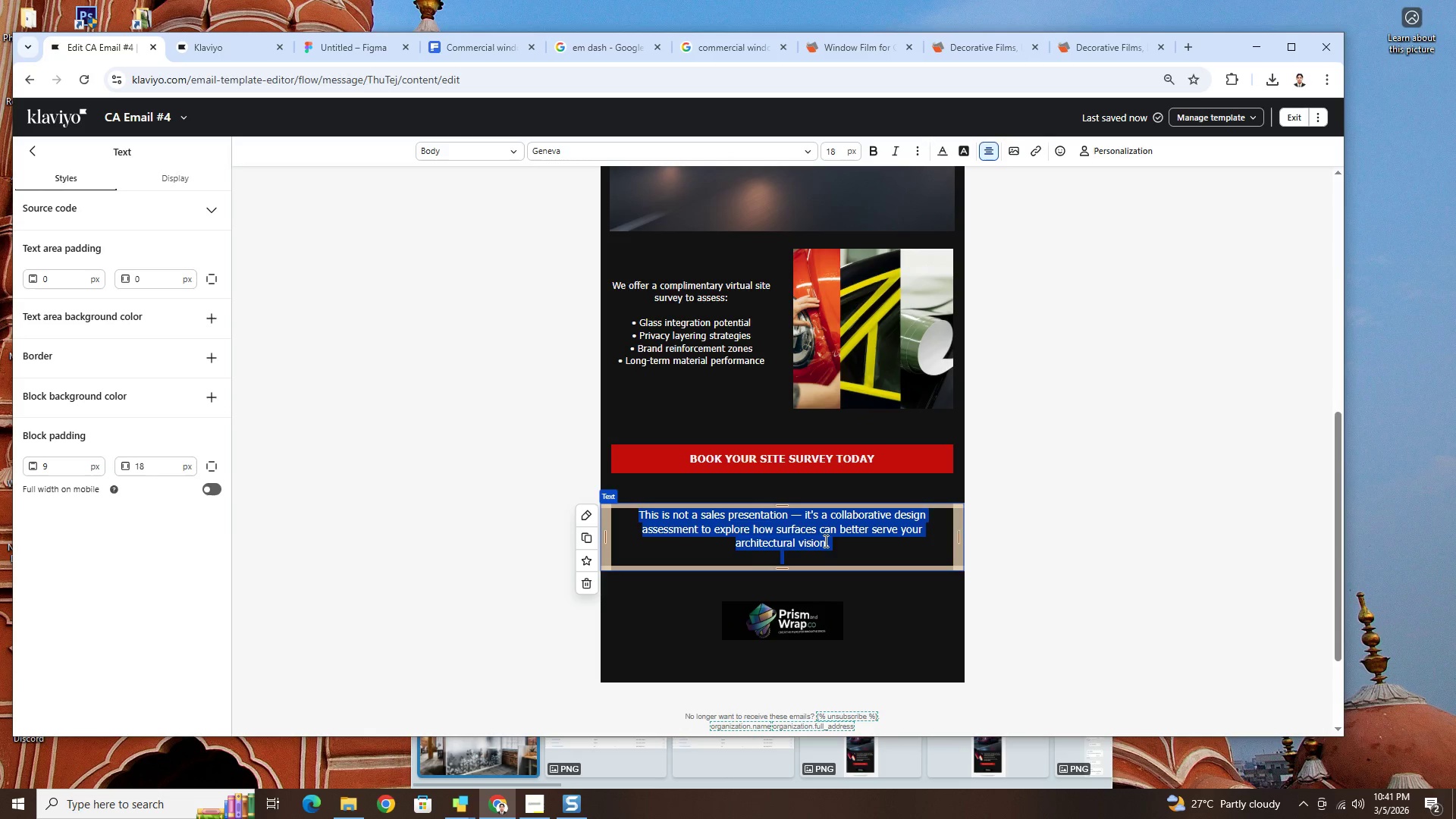 
left_click([824, 541])
 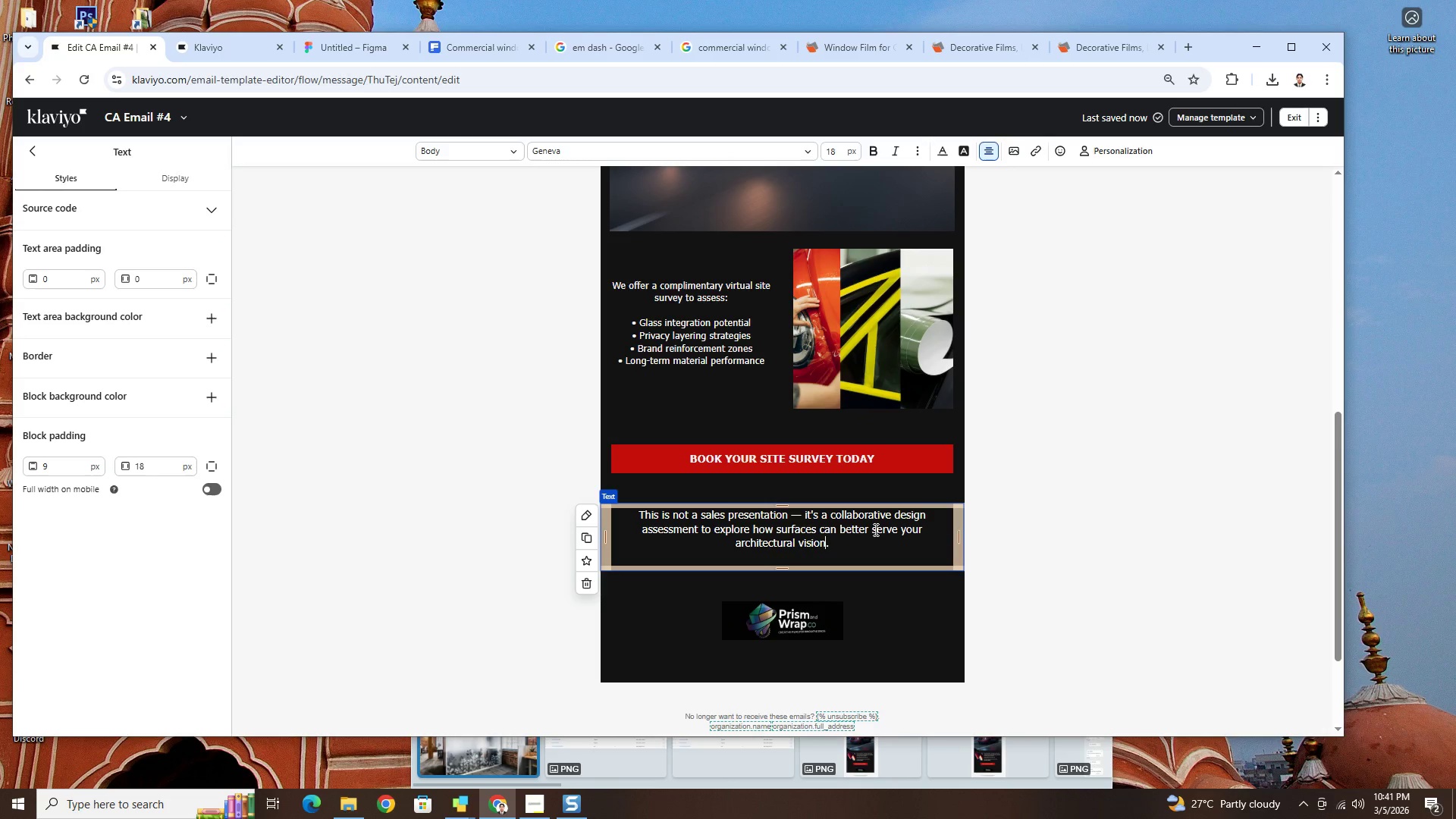 
left_click([874, 529])
 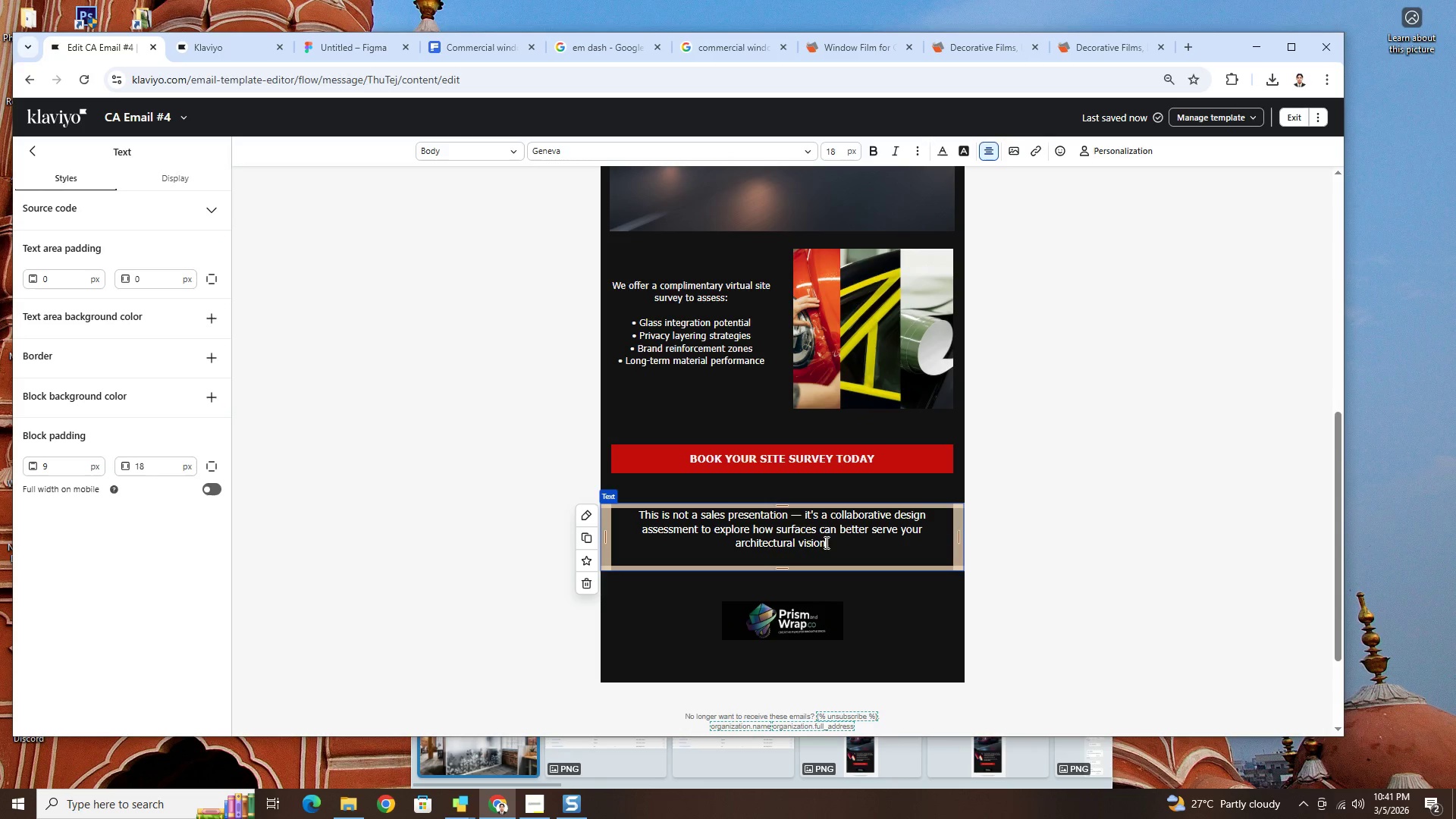 
left_click([825, 542])
 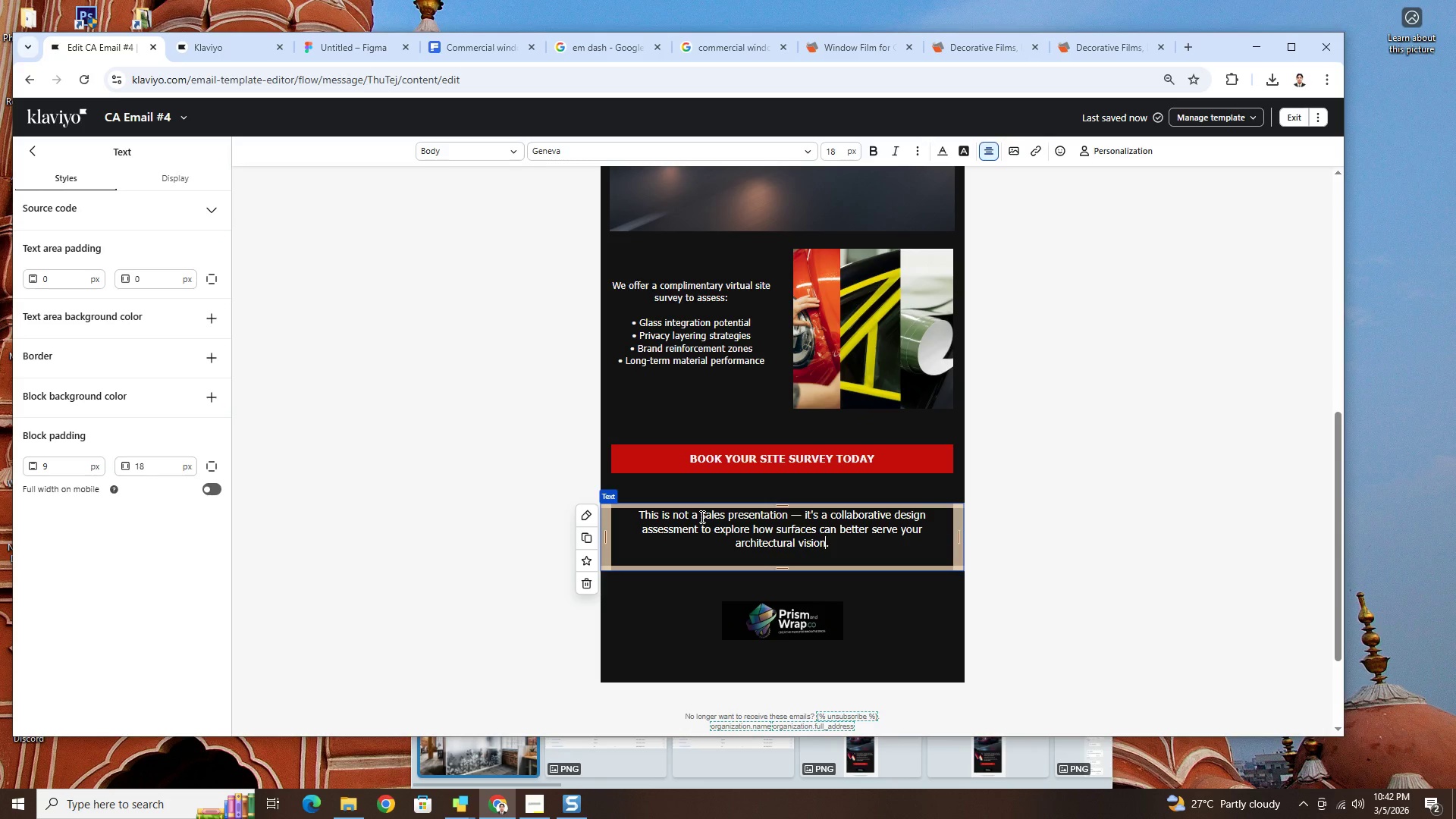 
left_click_drag(start_coordinate=[701, 516], to_coordinate=[786, 514])
 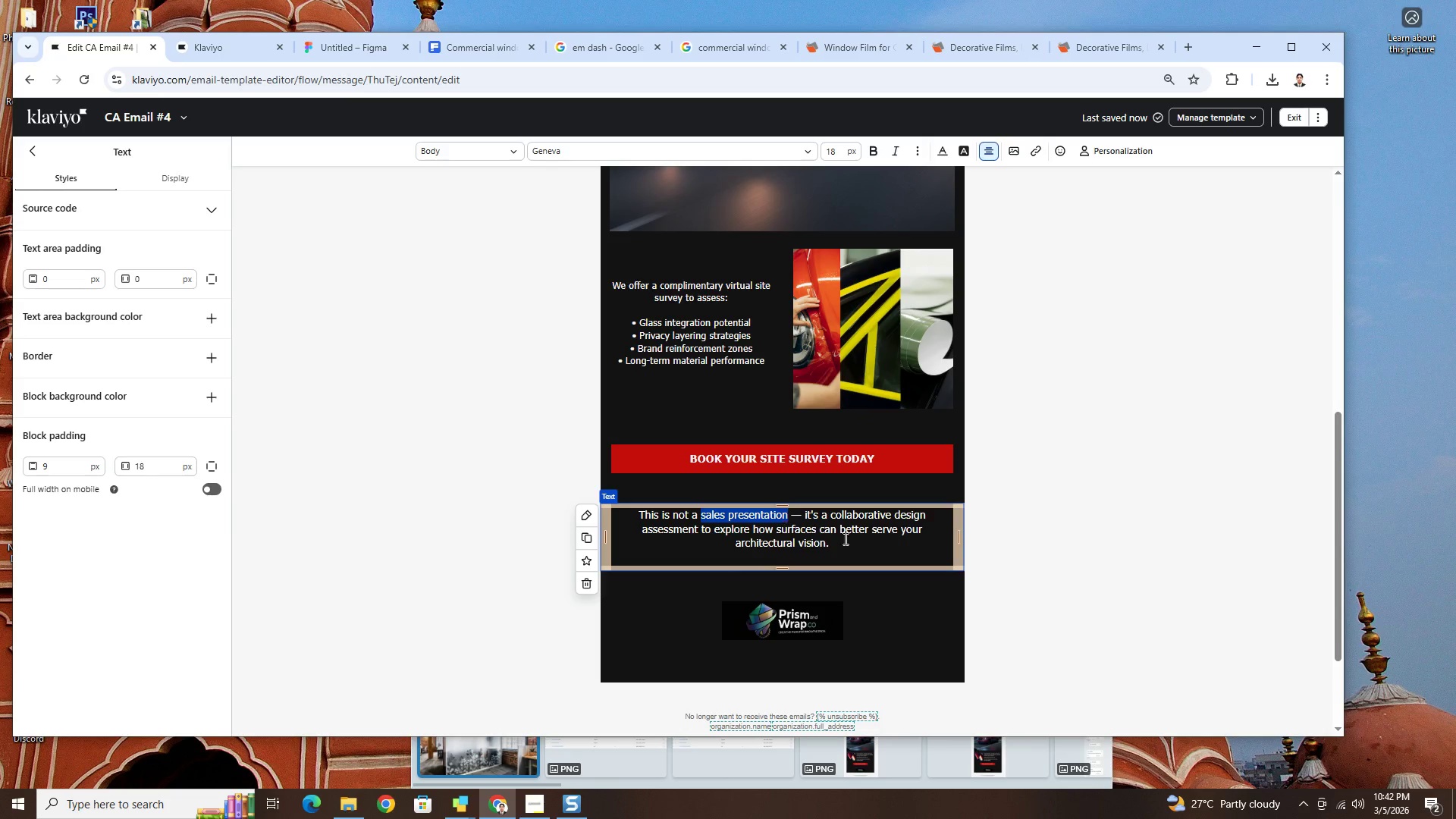 
left_click([895, 539])
 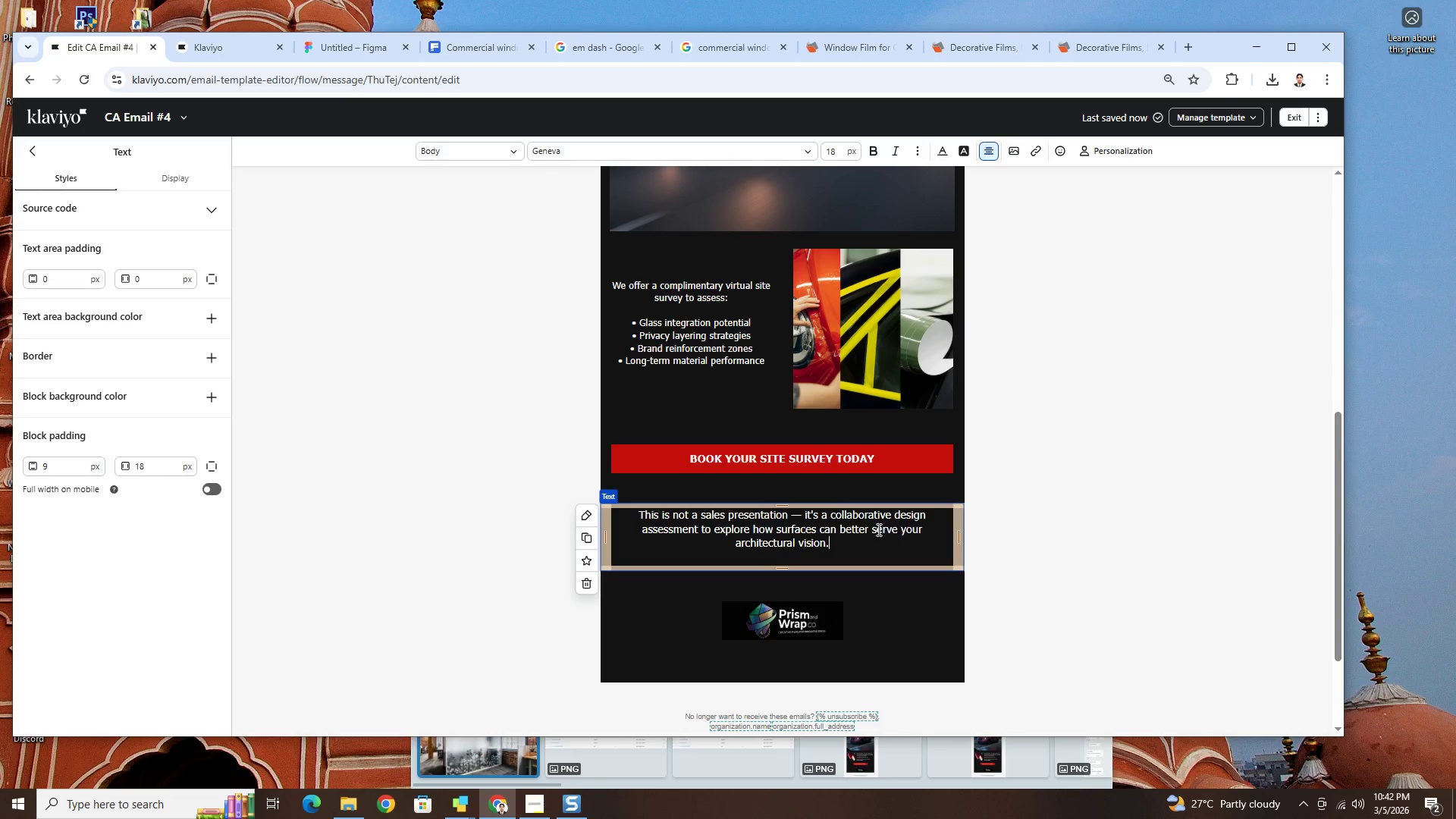 
left_click_drag(start_coordinate=[874, 529], to_coordinate=[816, 544])
 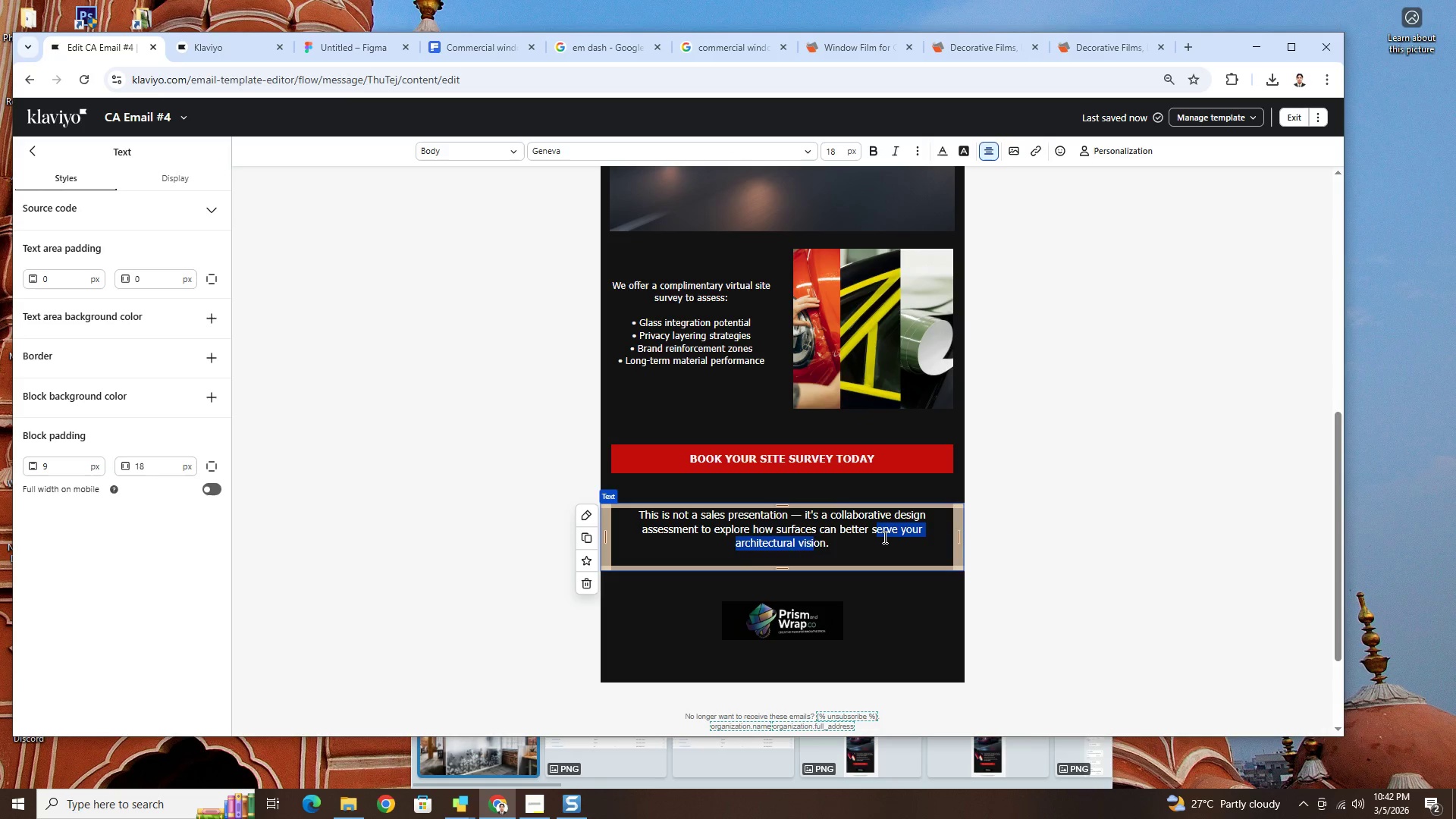 
left_click([883, 537])
 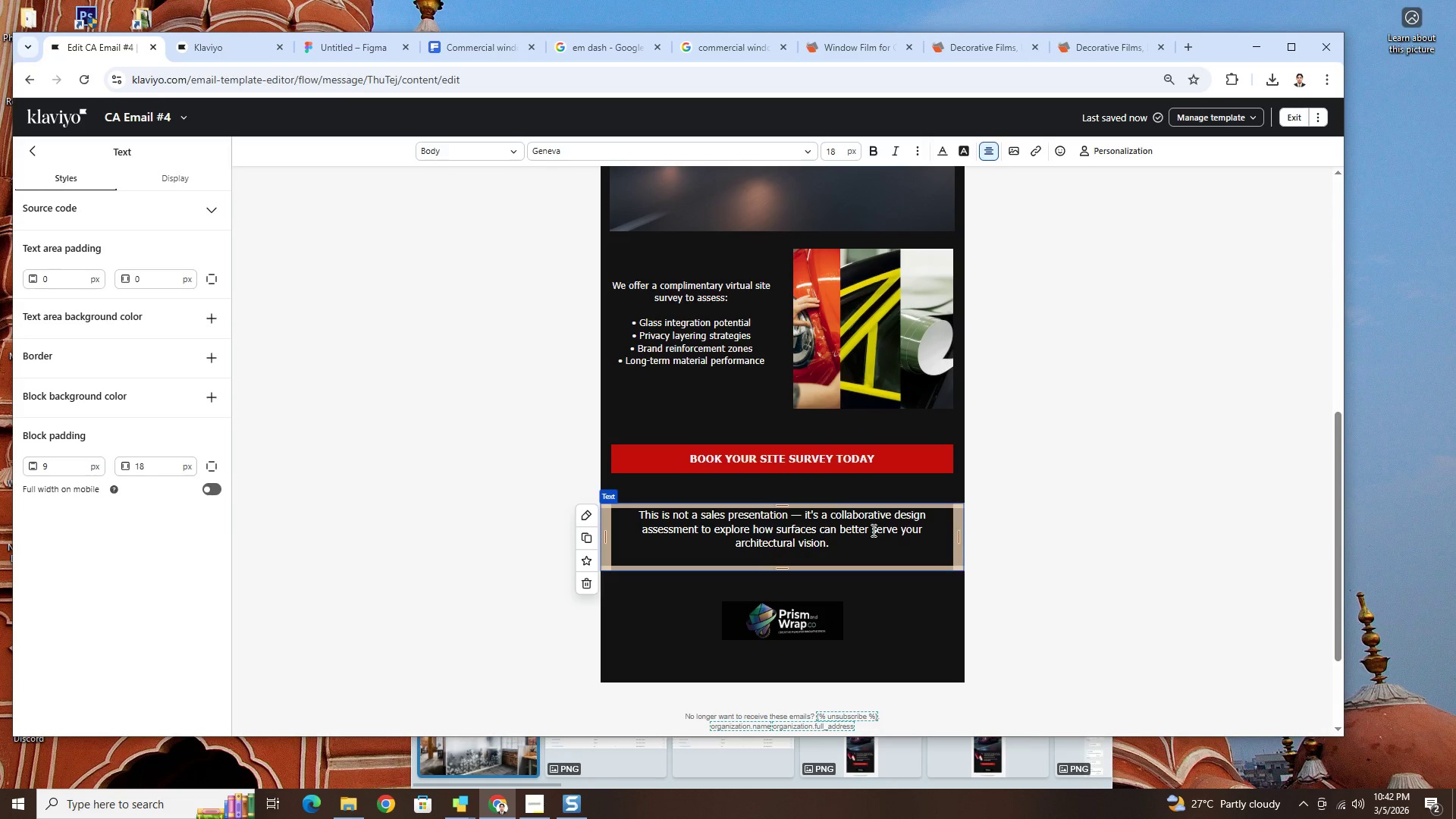 
left_click_drag(start_coordinate=[872, 530], to_coordinate=[824, 548])
 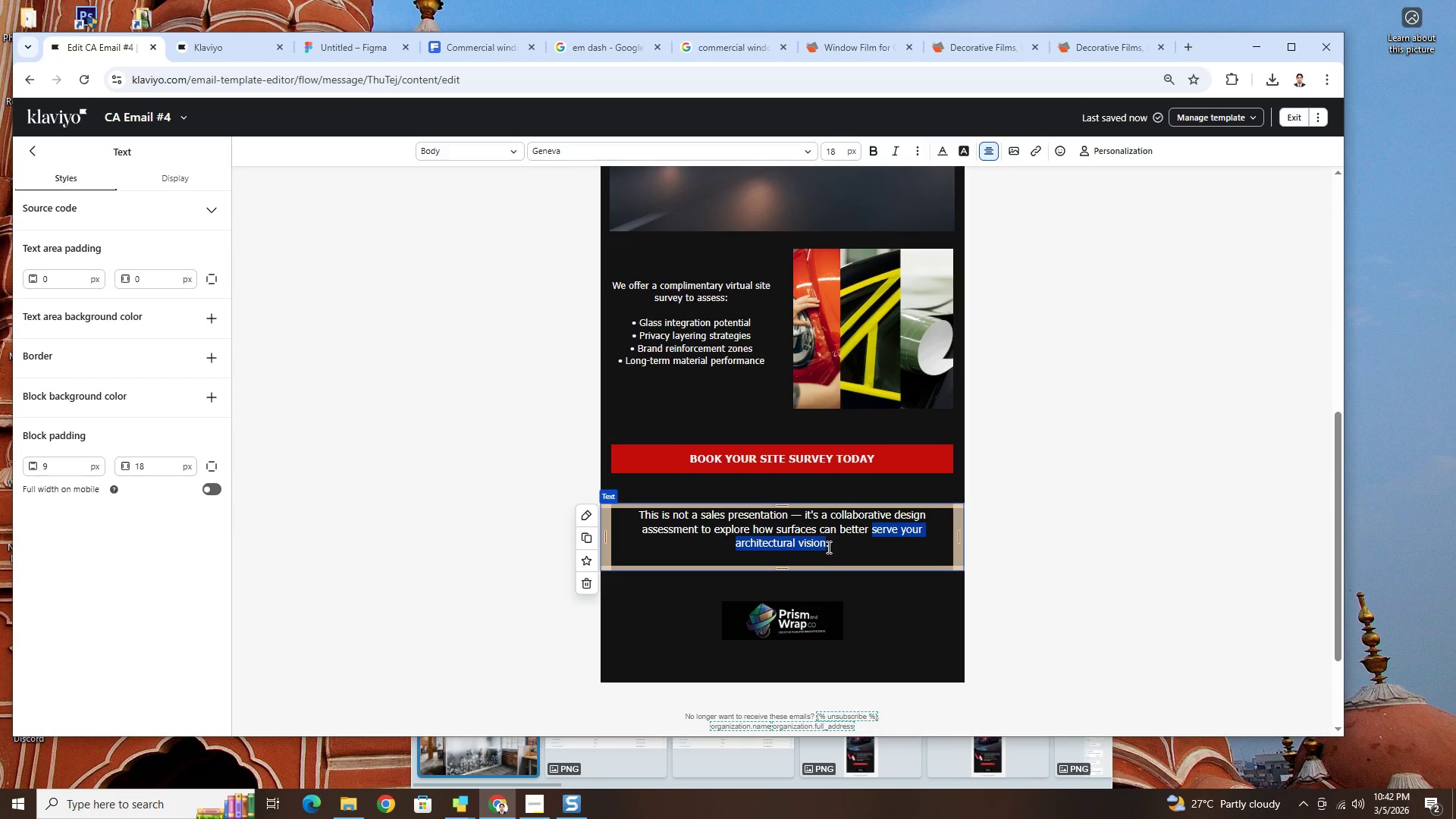 
key(Control+B)
 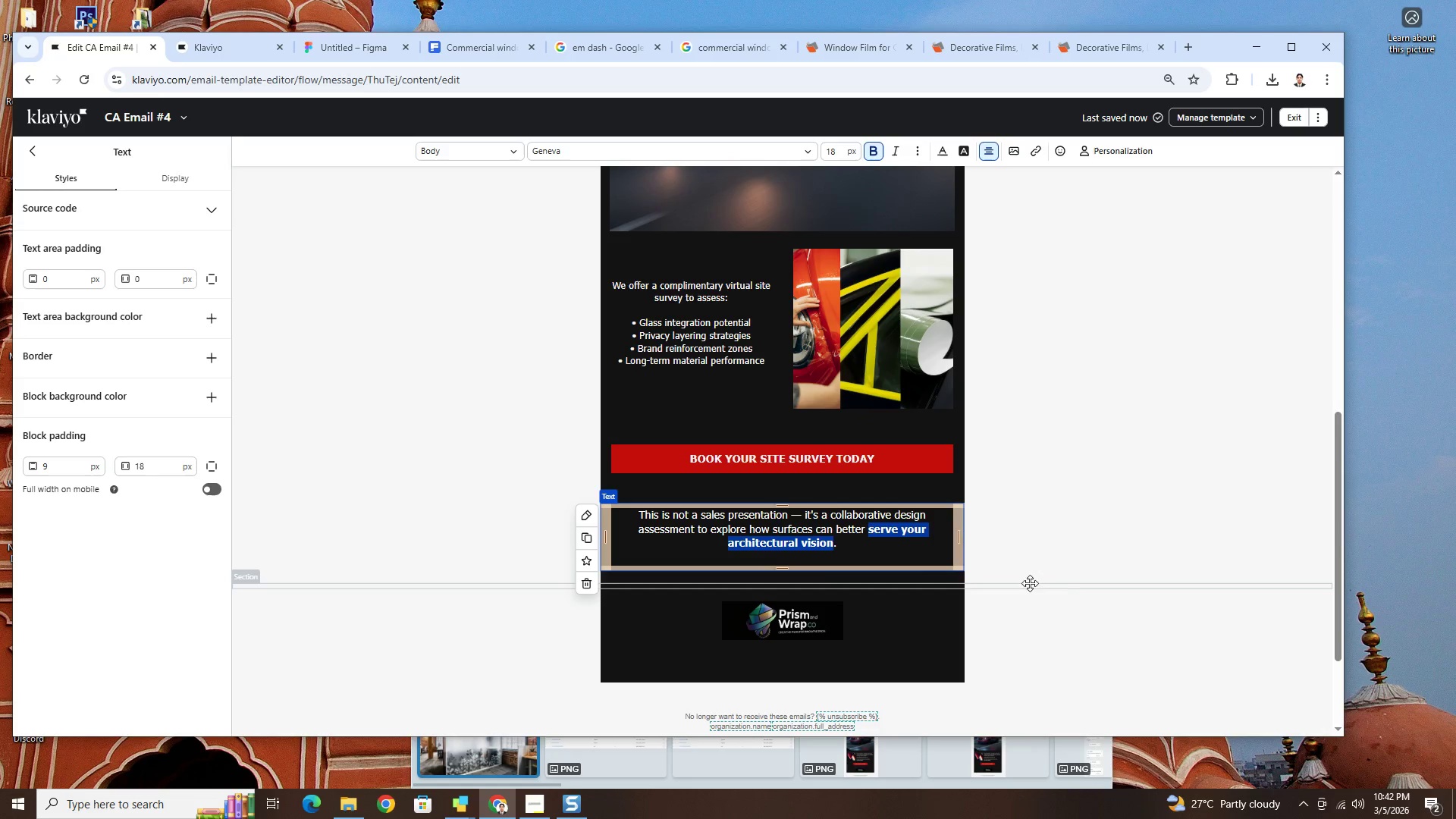 
left_click([1080, 585])
 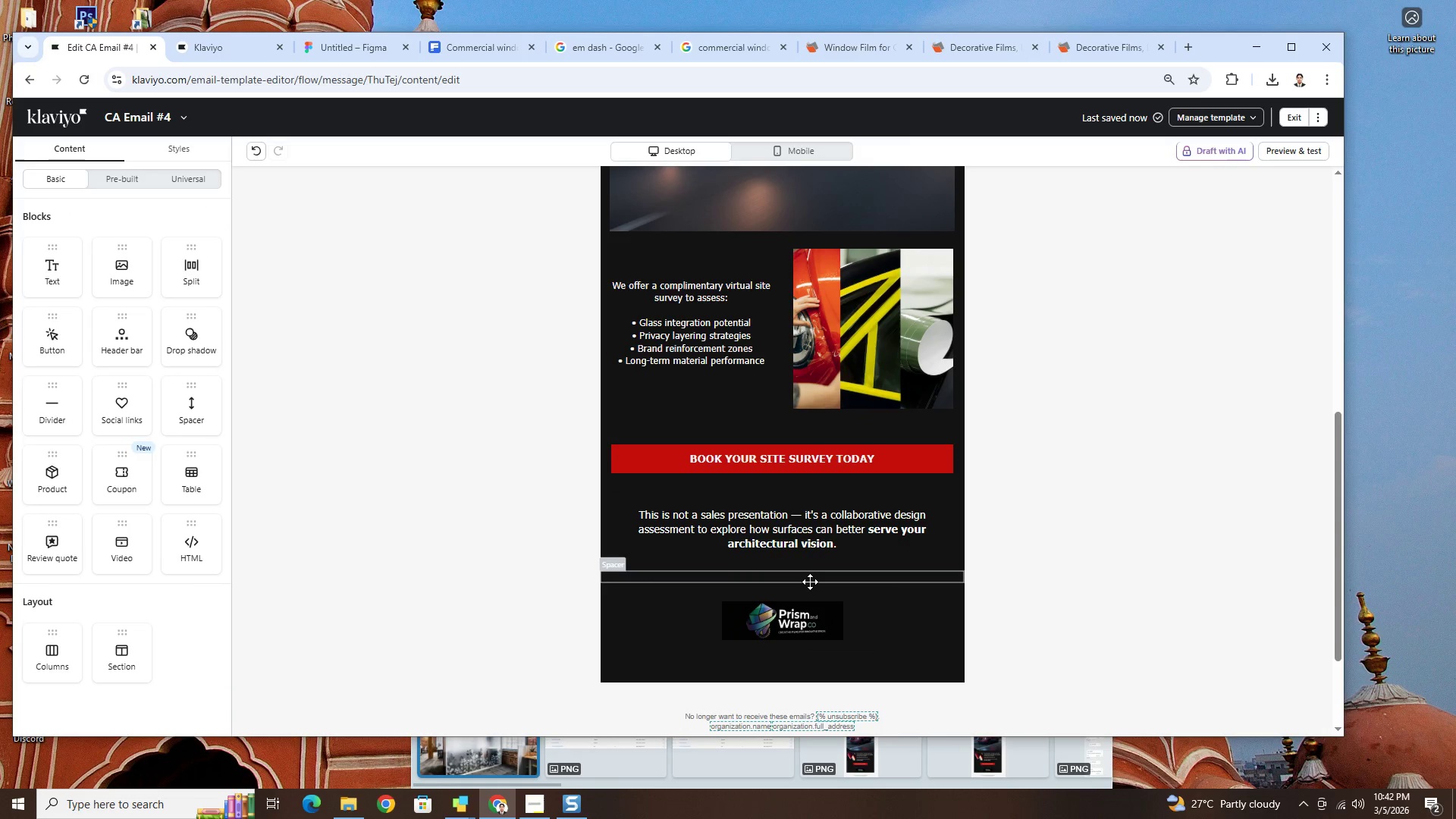 
wait(6.2)
 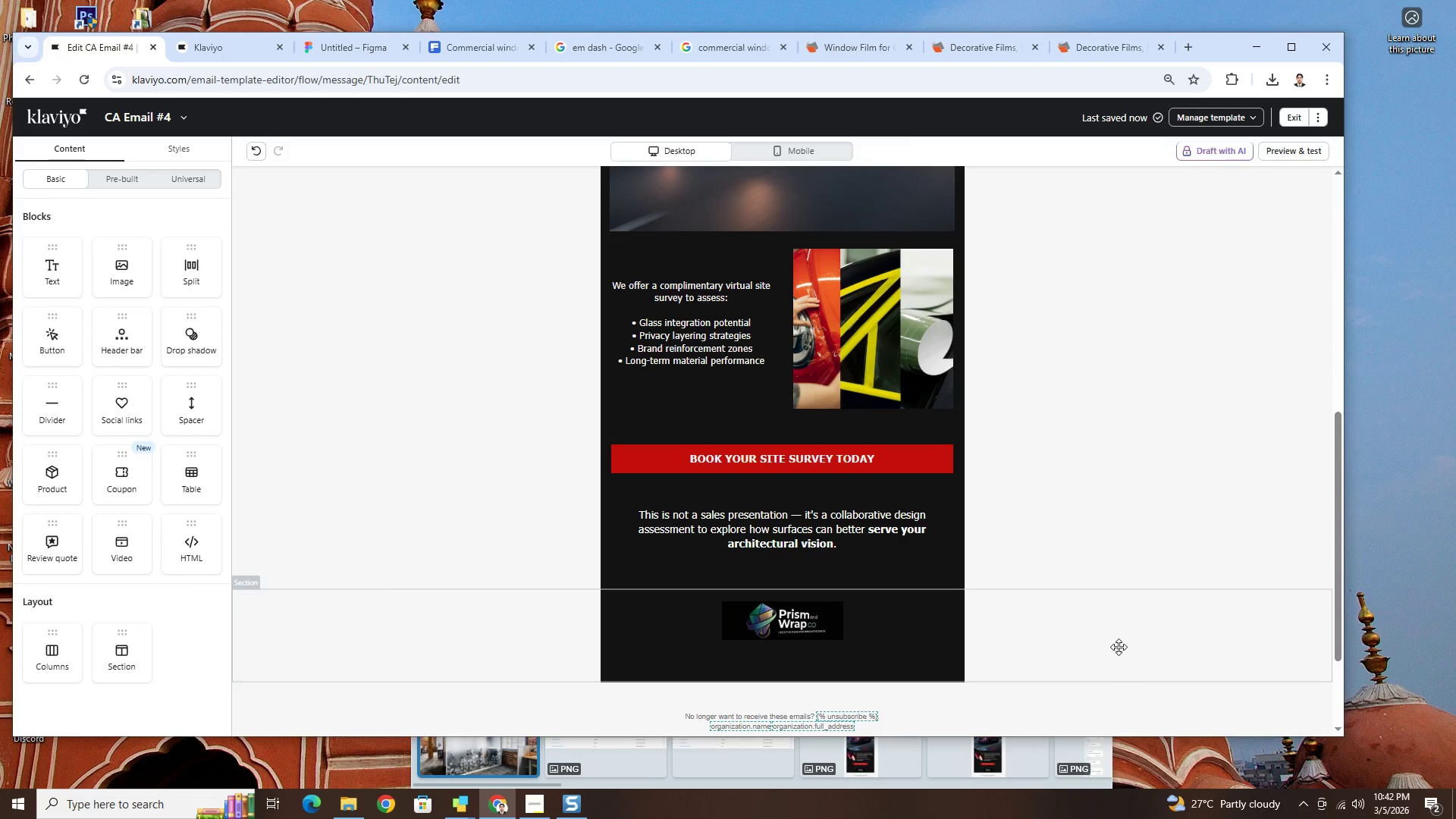 
left_click([817, 580])
 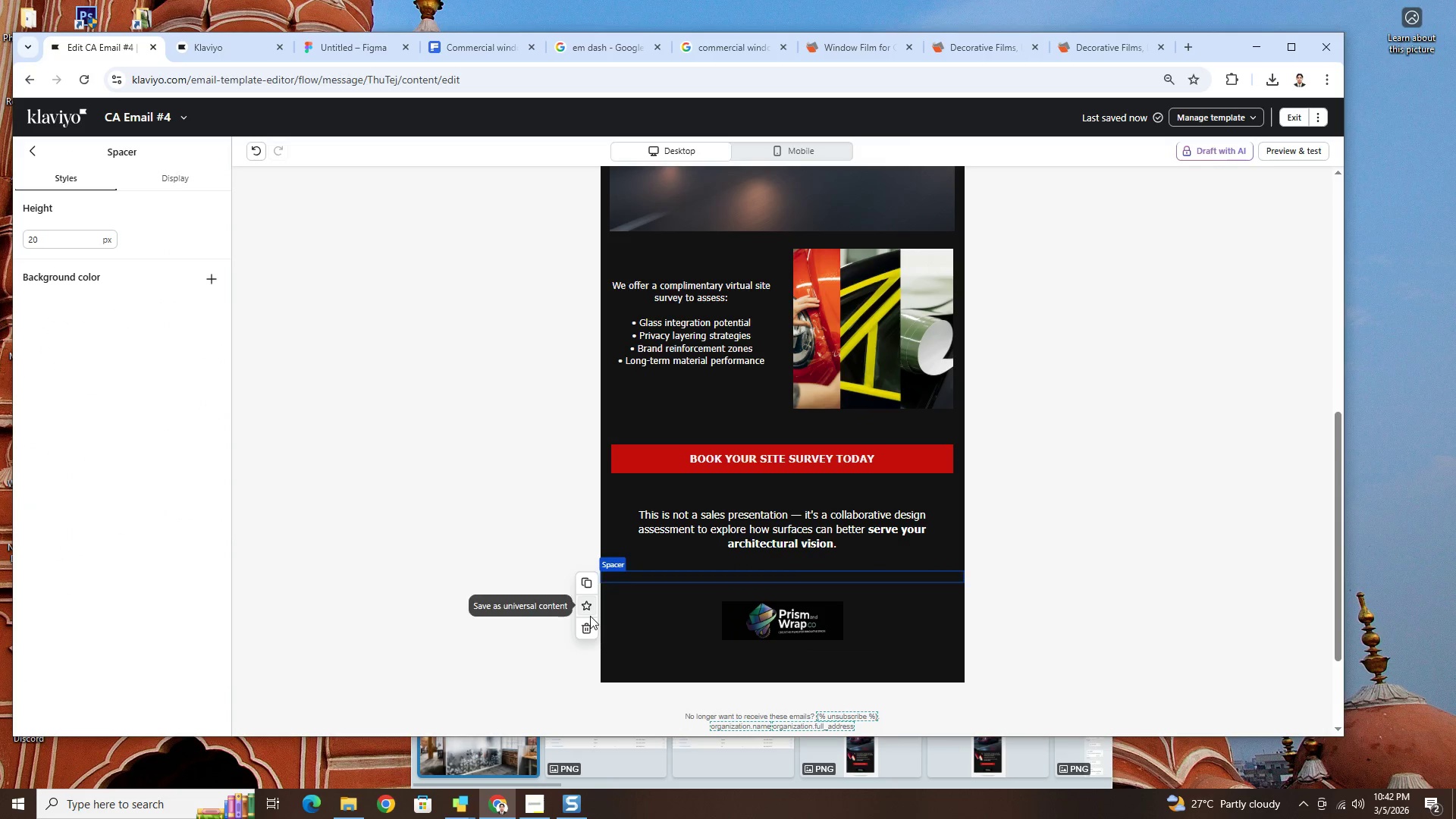 
left_click([589, 624])
 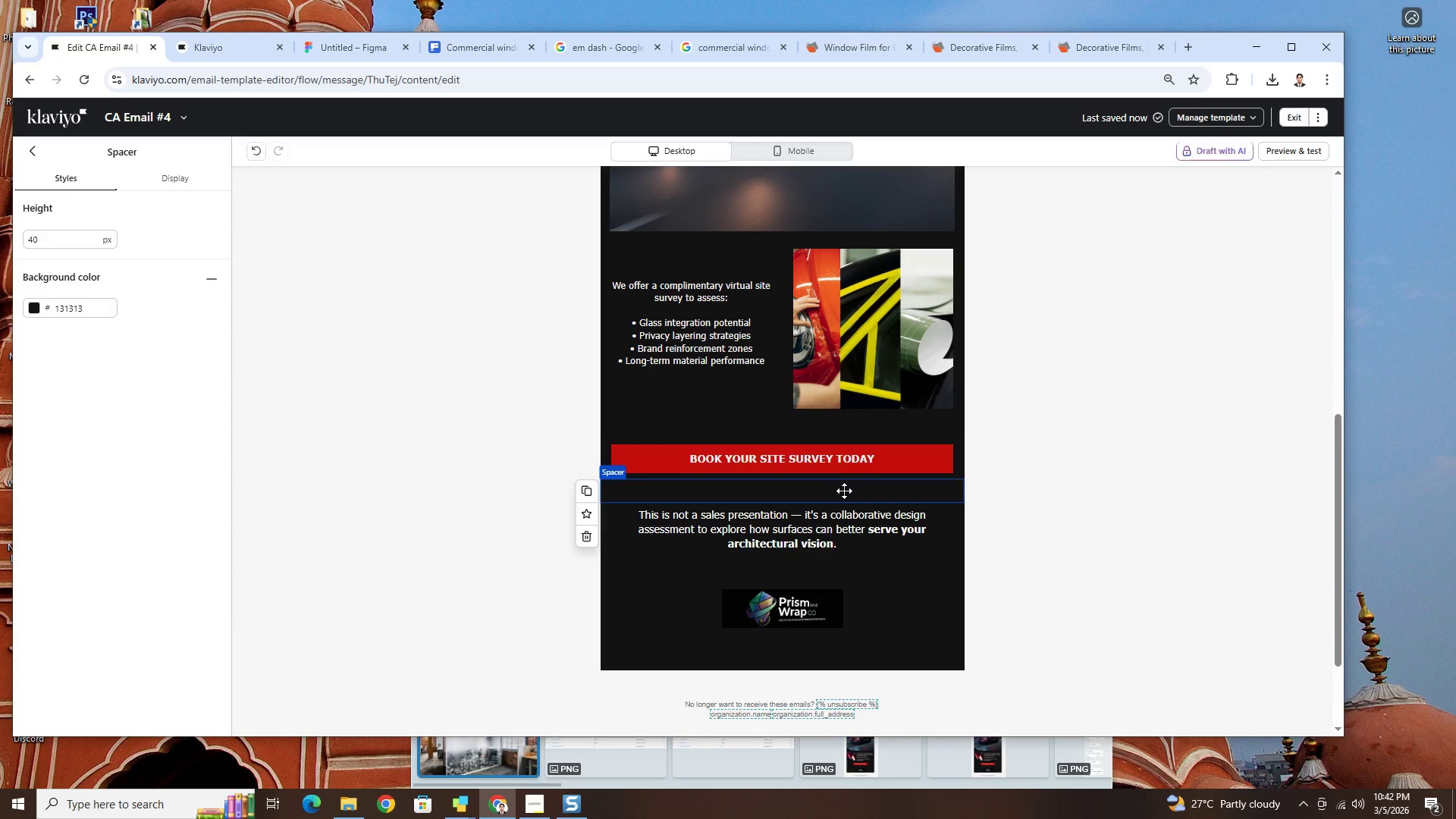 
double_click([52, 237])
 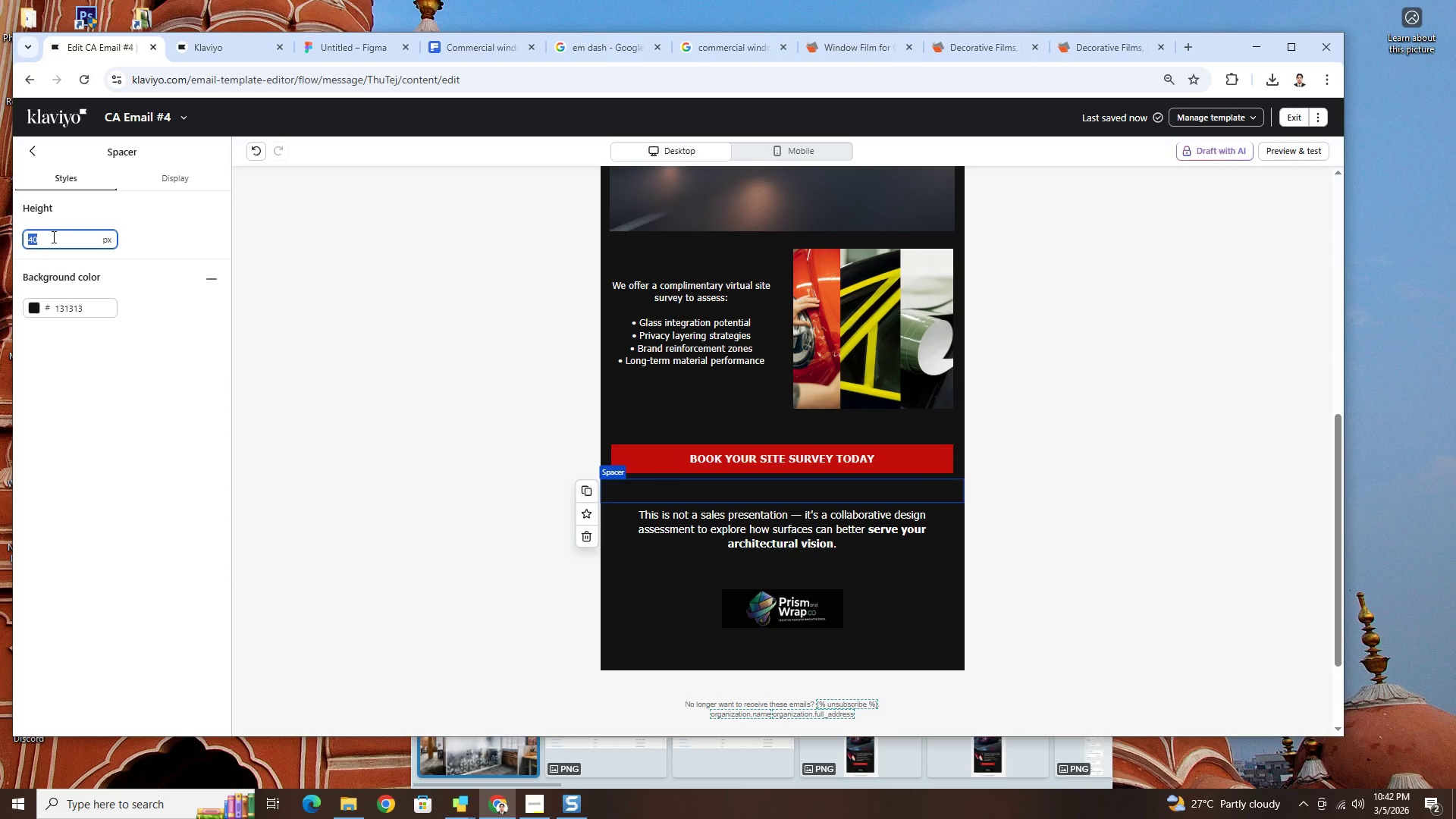 
key(Numpad5)
 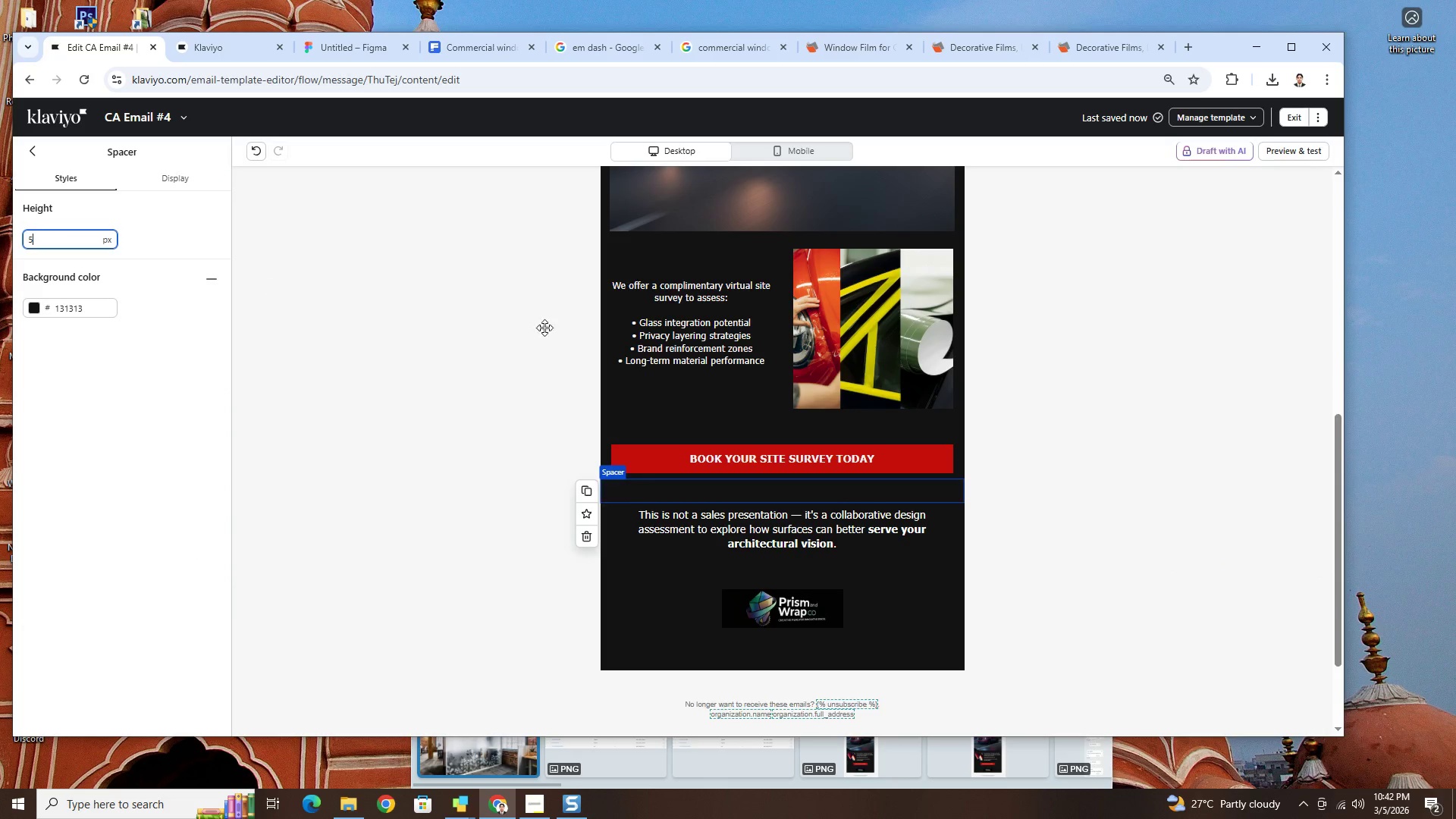 
key(Numpad0)
 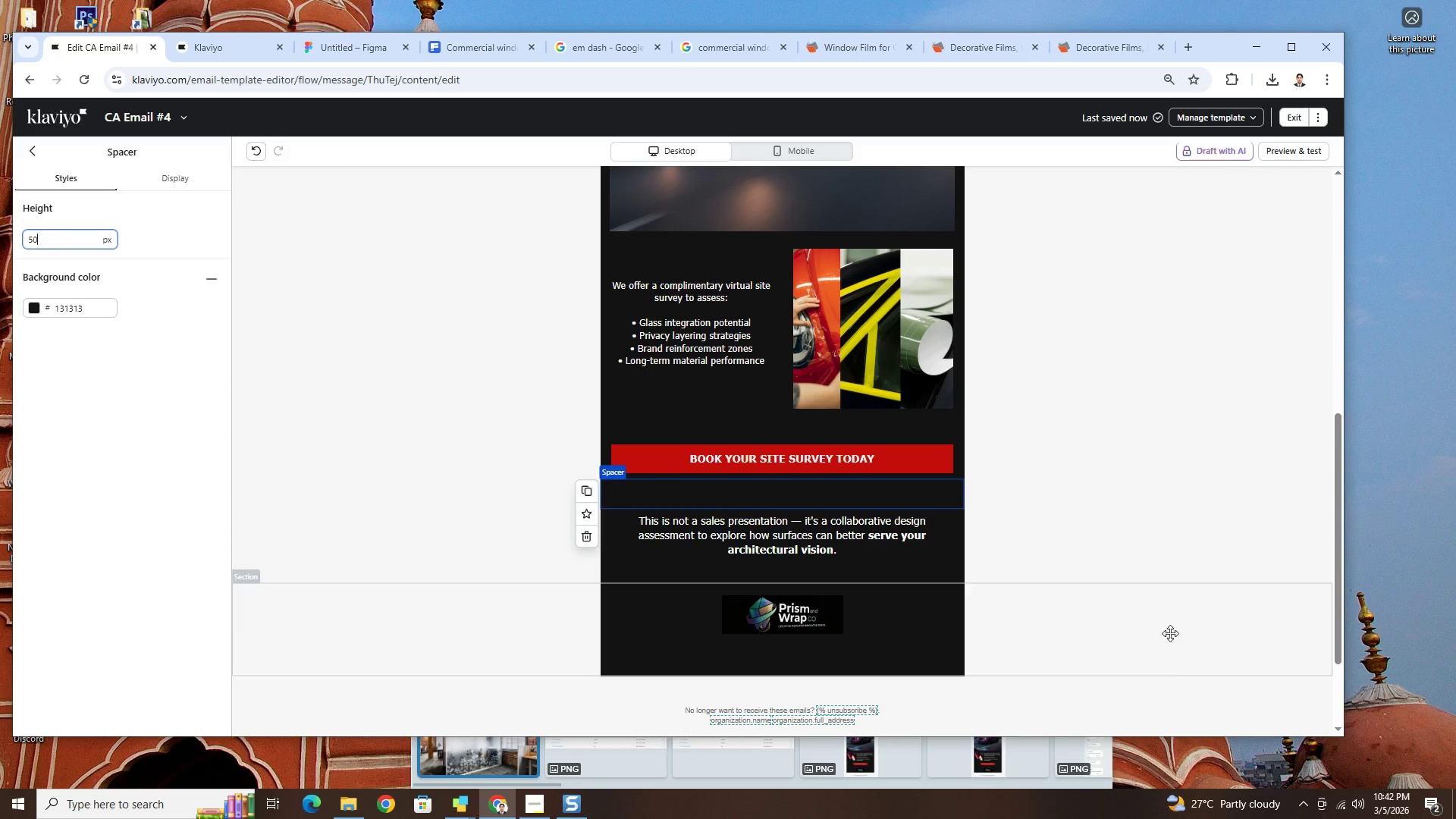 
left_click([1172, 663])
 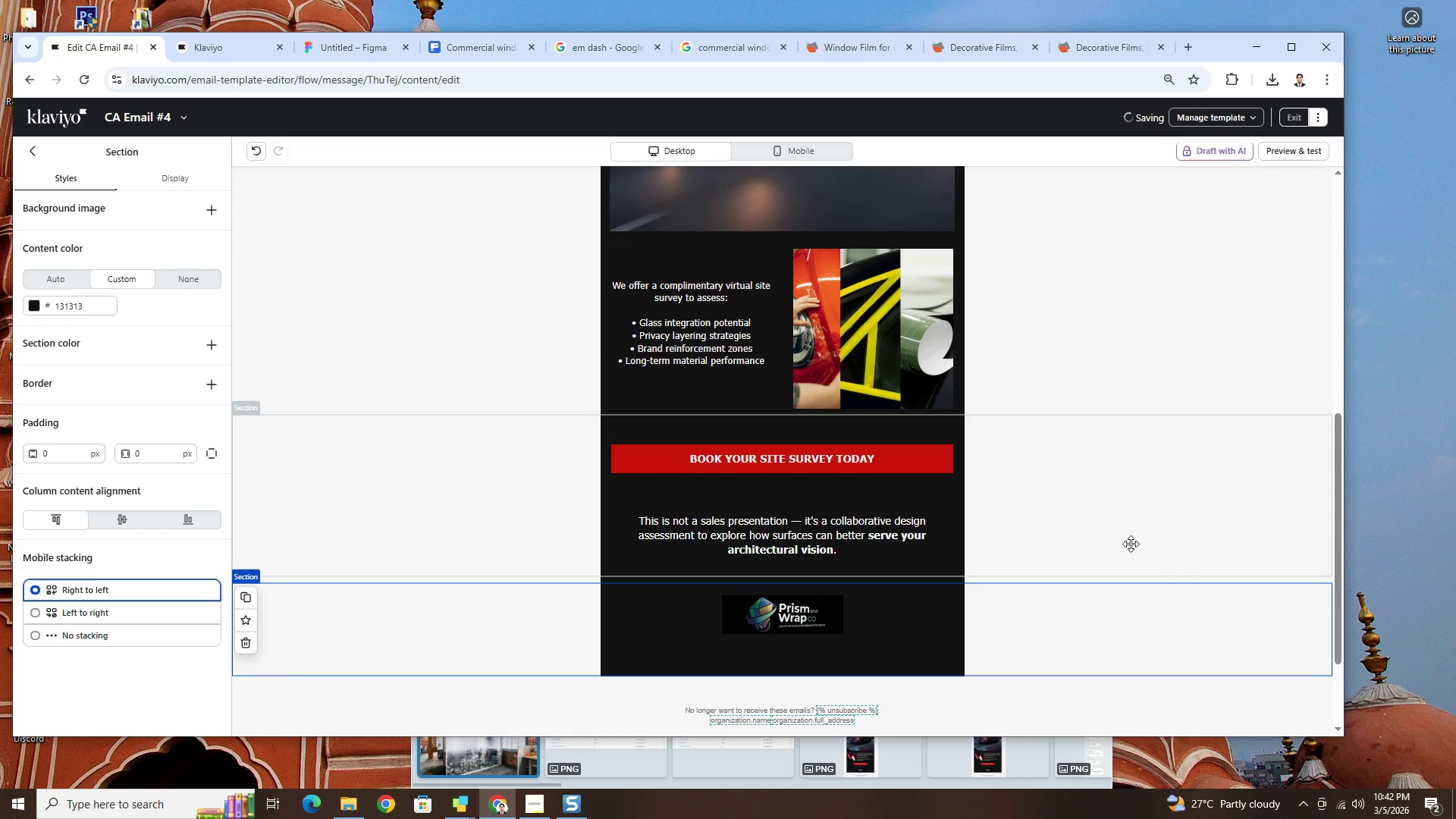 
scroll: coordinate [1155, 598], scroll_direction: up, amount: 6.0
 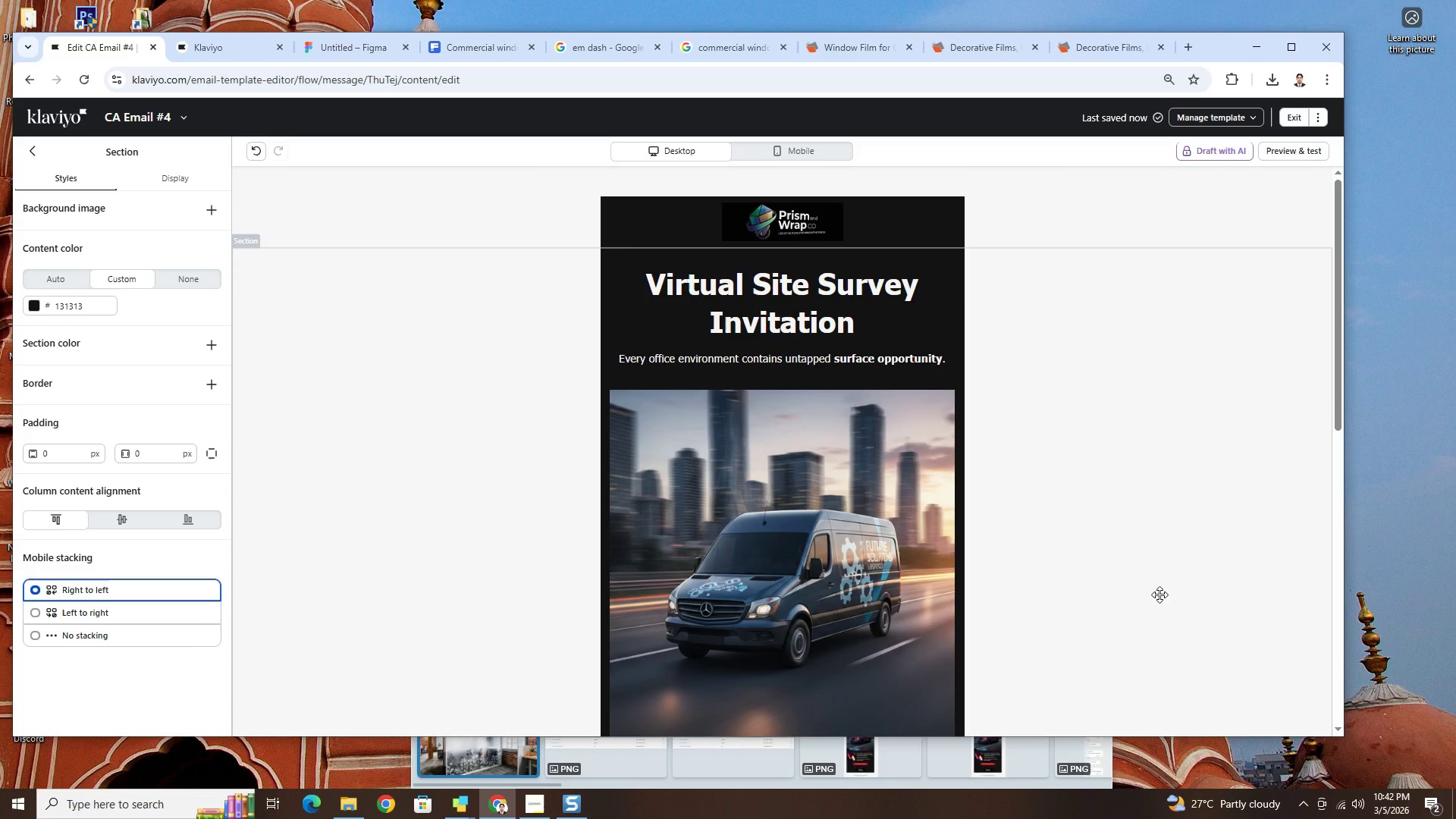 
scroll: coordinate [1159, 595], scroll_direction: down, amount: 6.0
 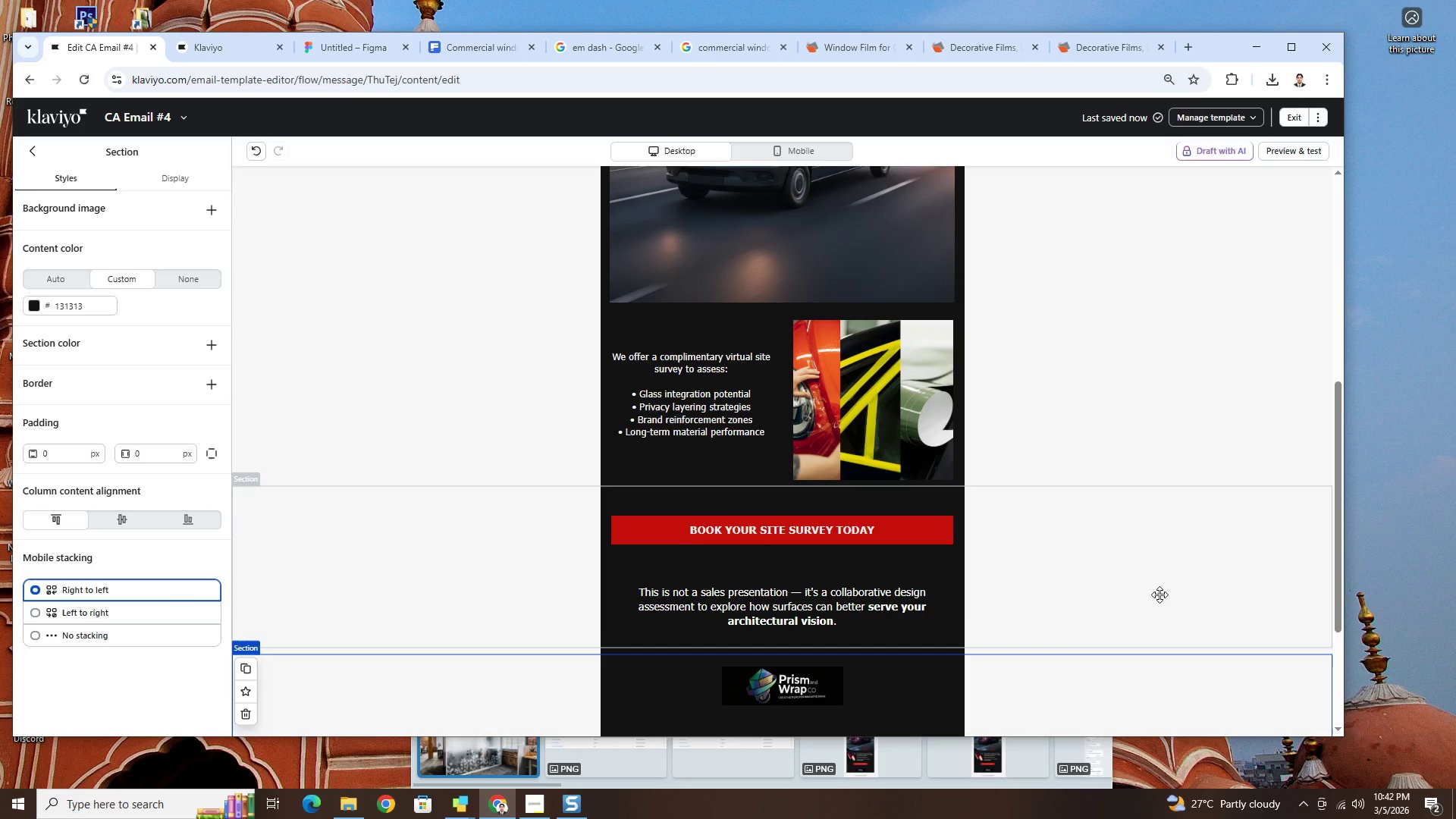 
scroll: coordinate [1159, 595], scroll_direction: up, amount: 3.0
 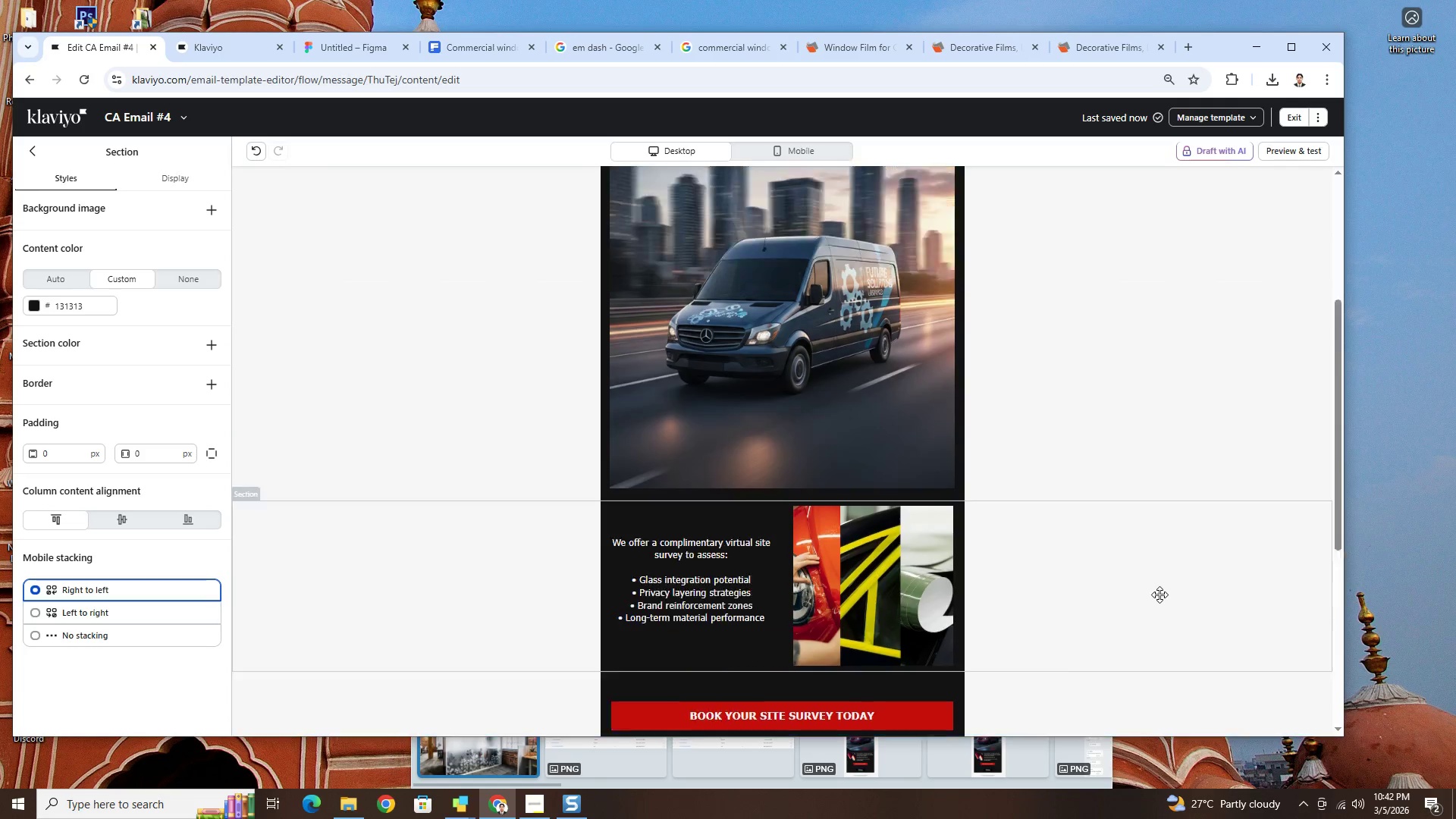 
scroll: coordinate [1159, 595], scroll_direction: down, amount: 5.0
 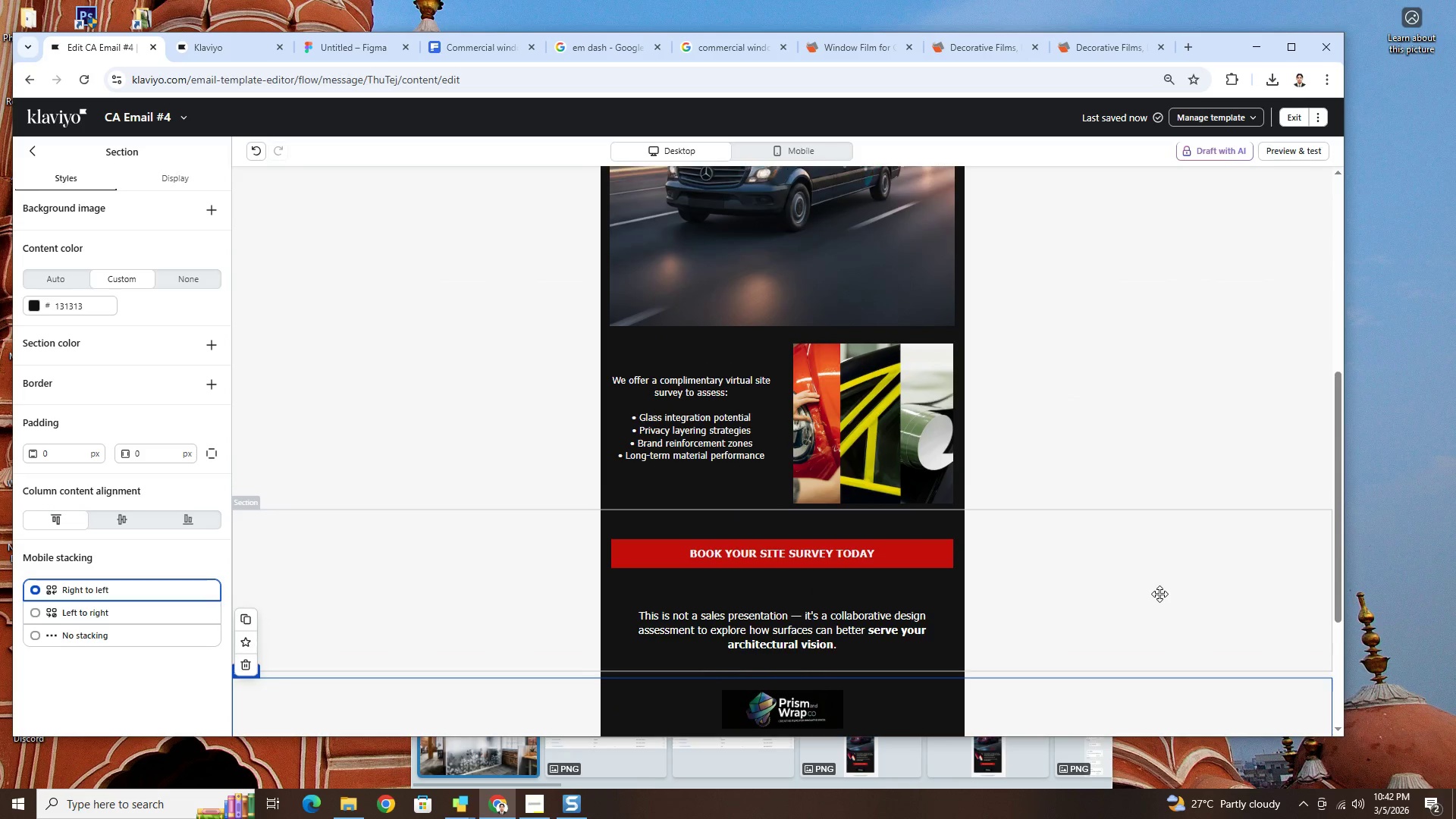 
left_click([753, 551])
 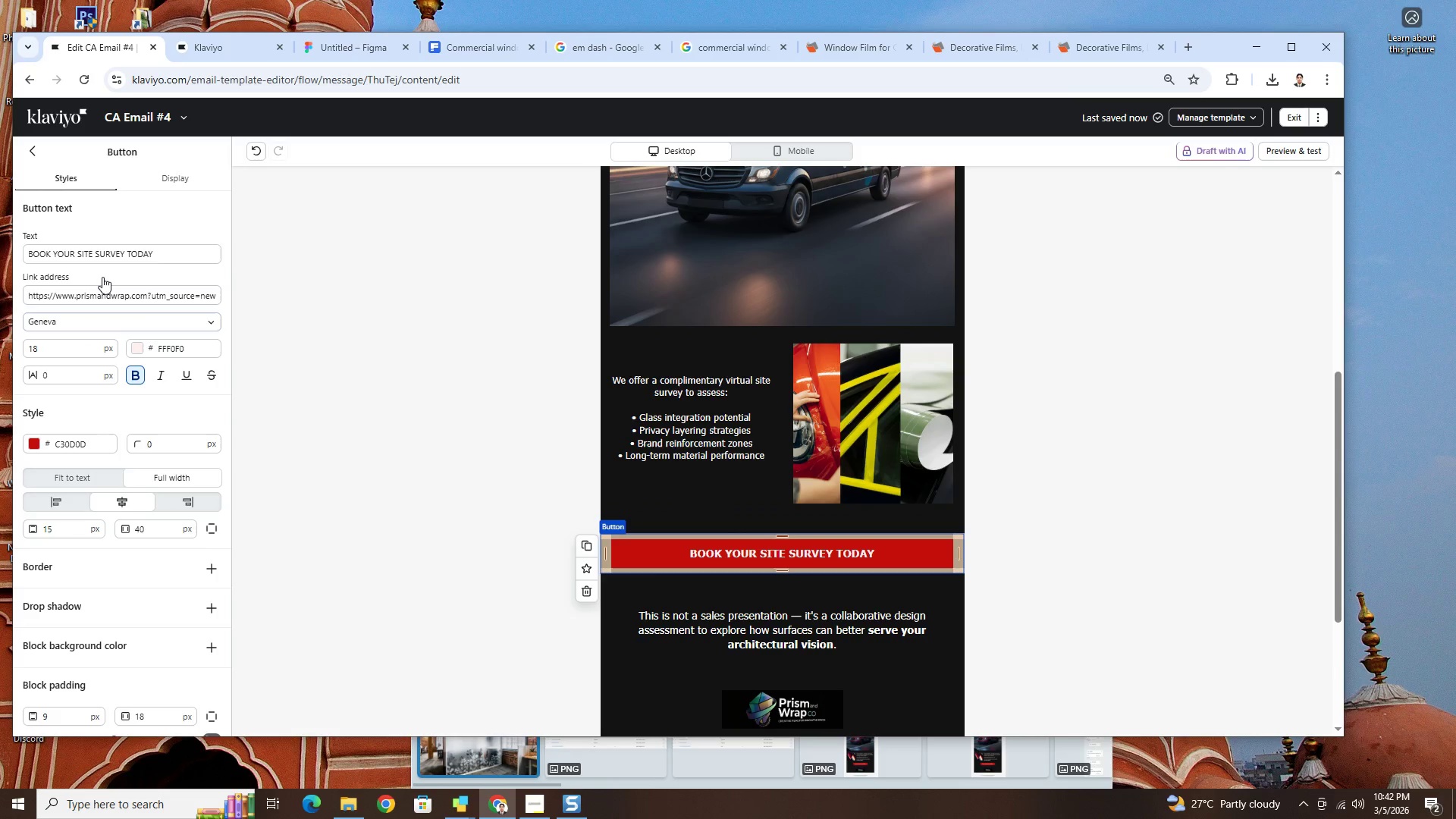 
wait(6.45)
 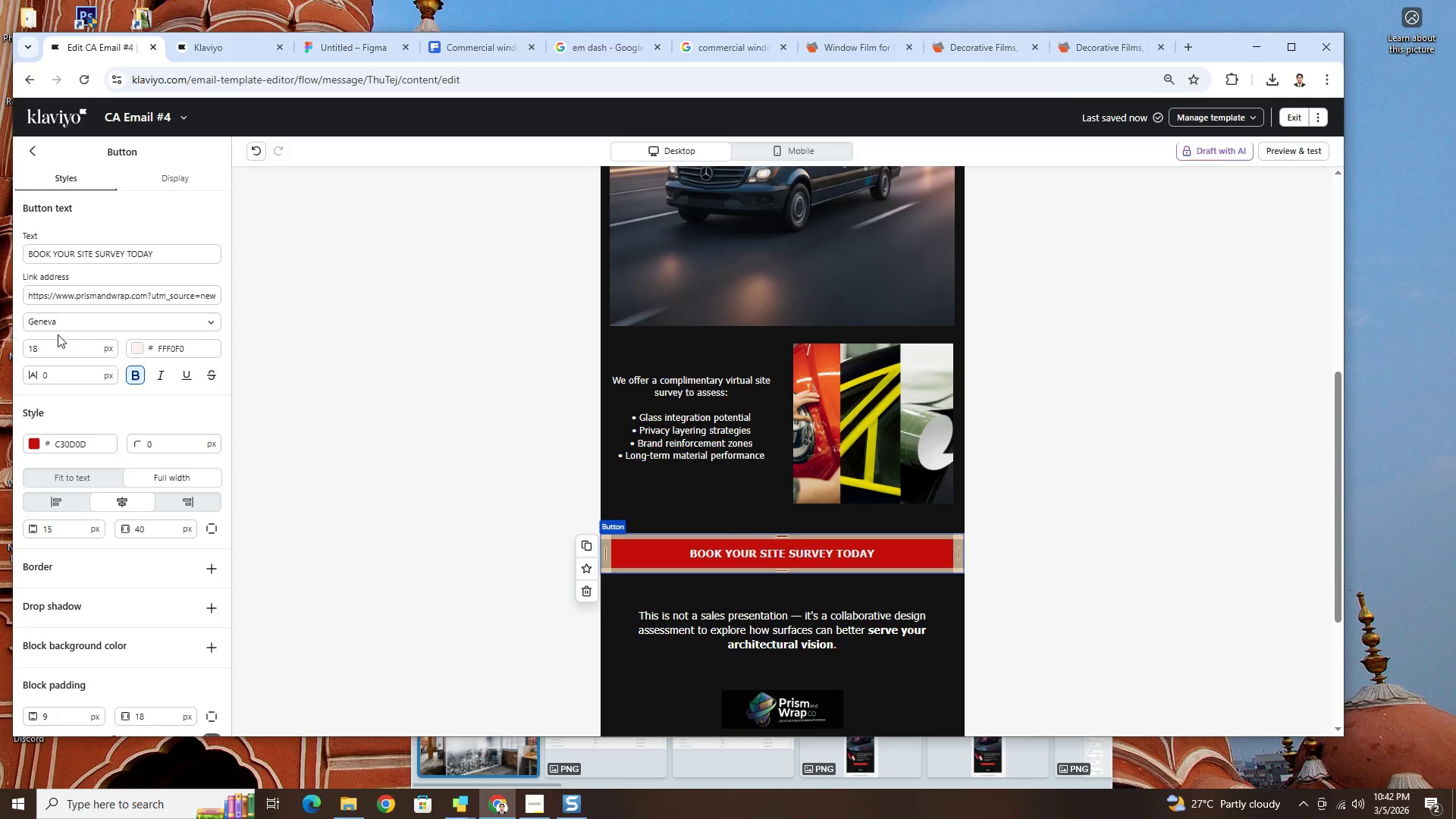 
left_click_drag(start_coordinate=[50, 252], to_coordinate=[30, 253])
 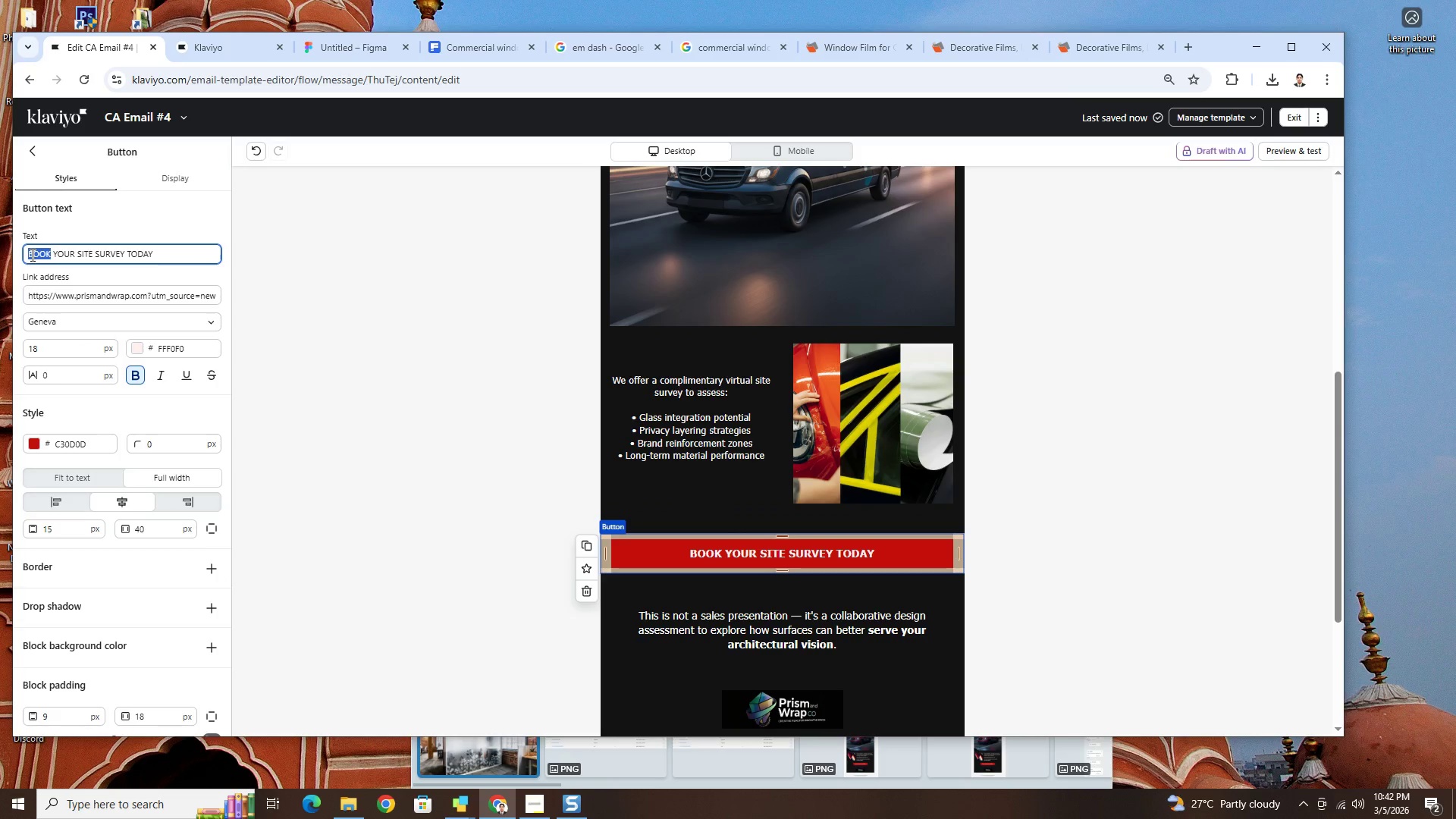 
type(SCHEDULE)
 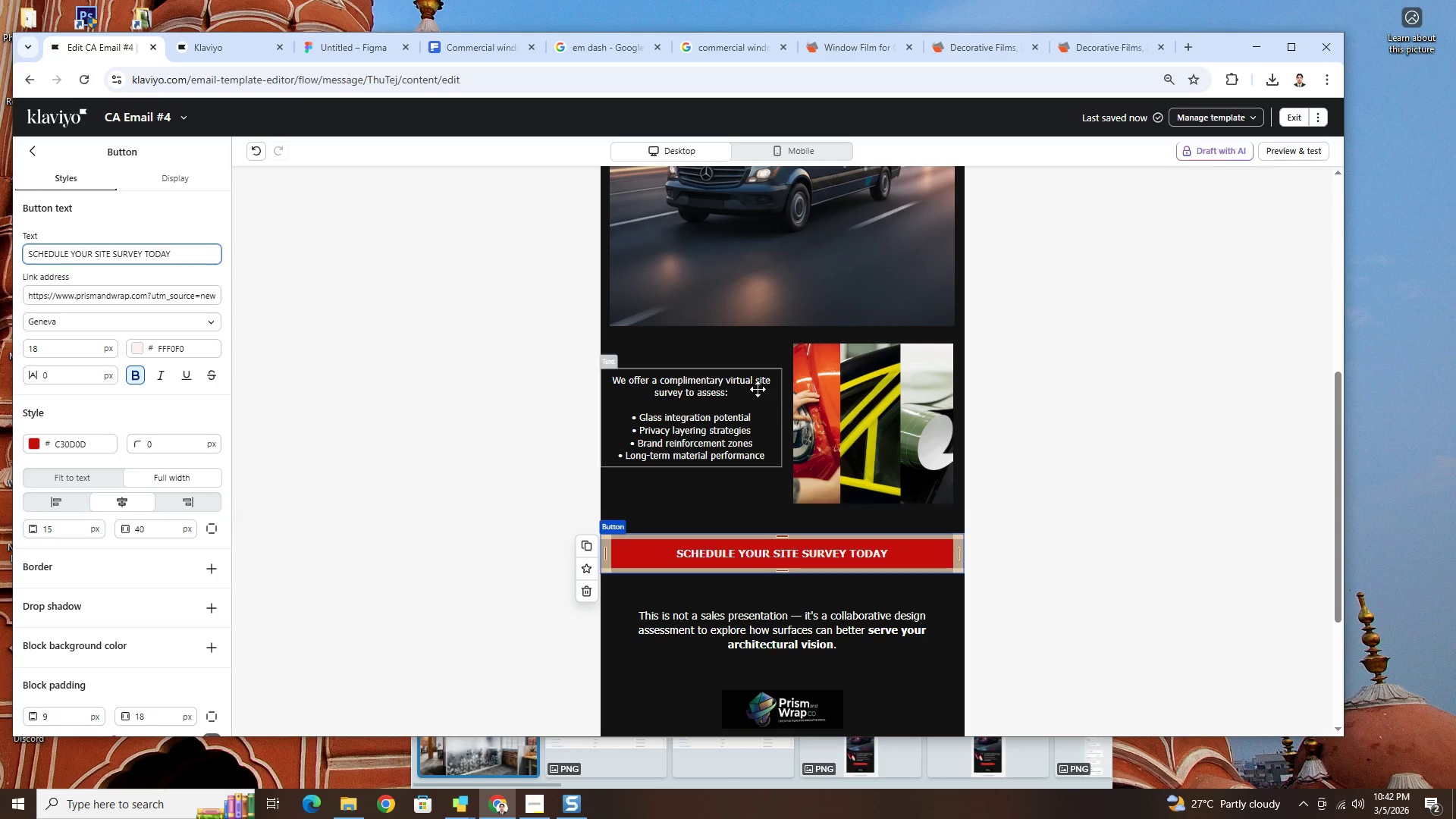 
left_click([1082, 526])
 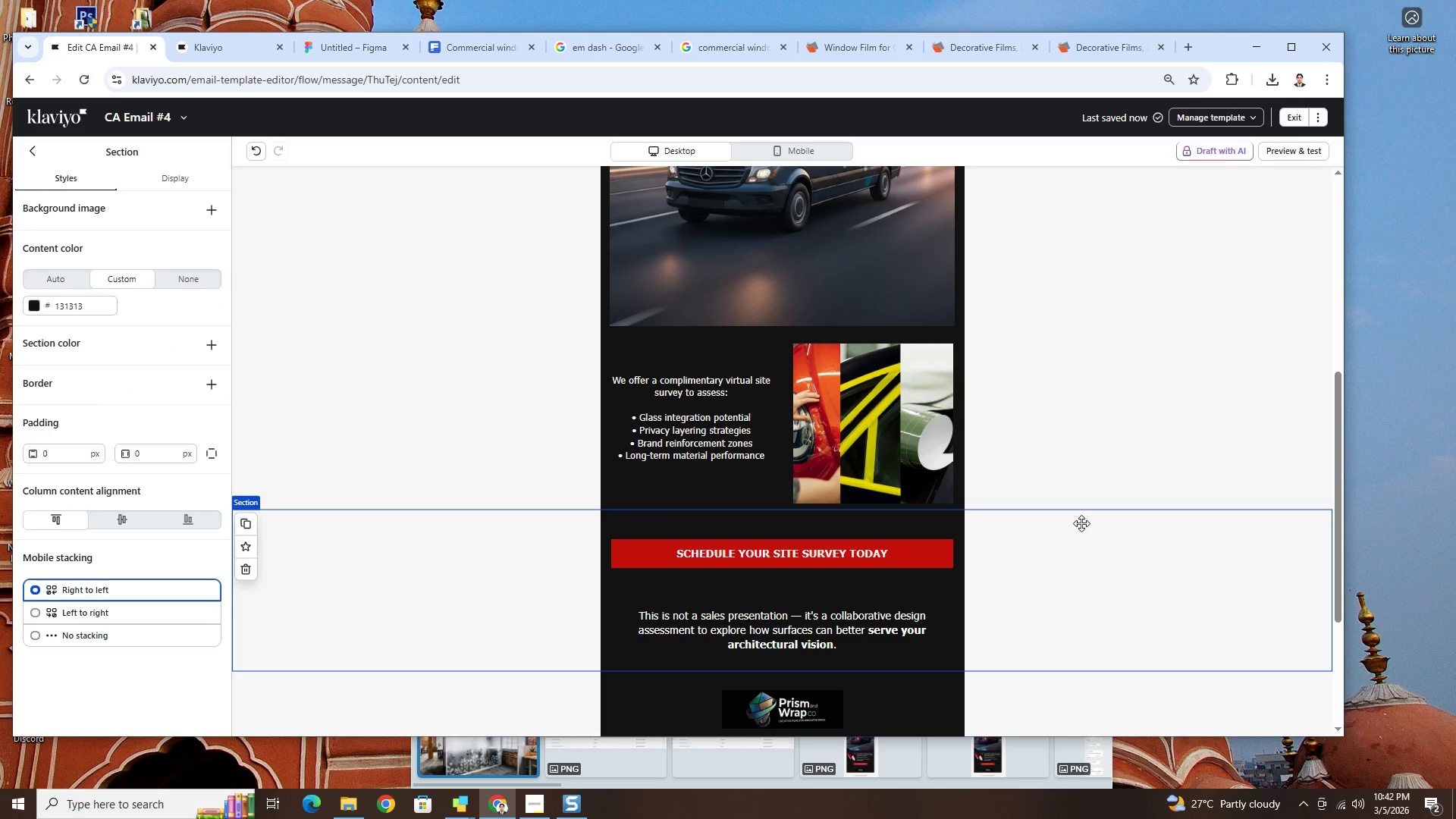 
scroll: coordinate [1081, 522], scroll_direction: up, amount: 2.0
 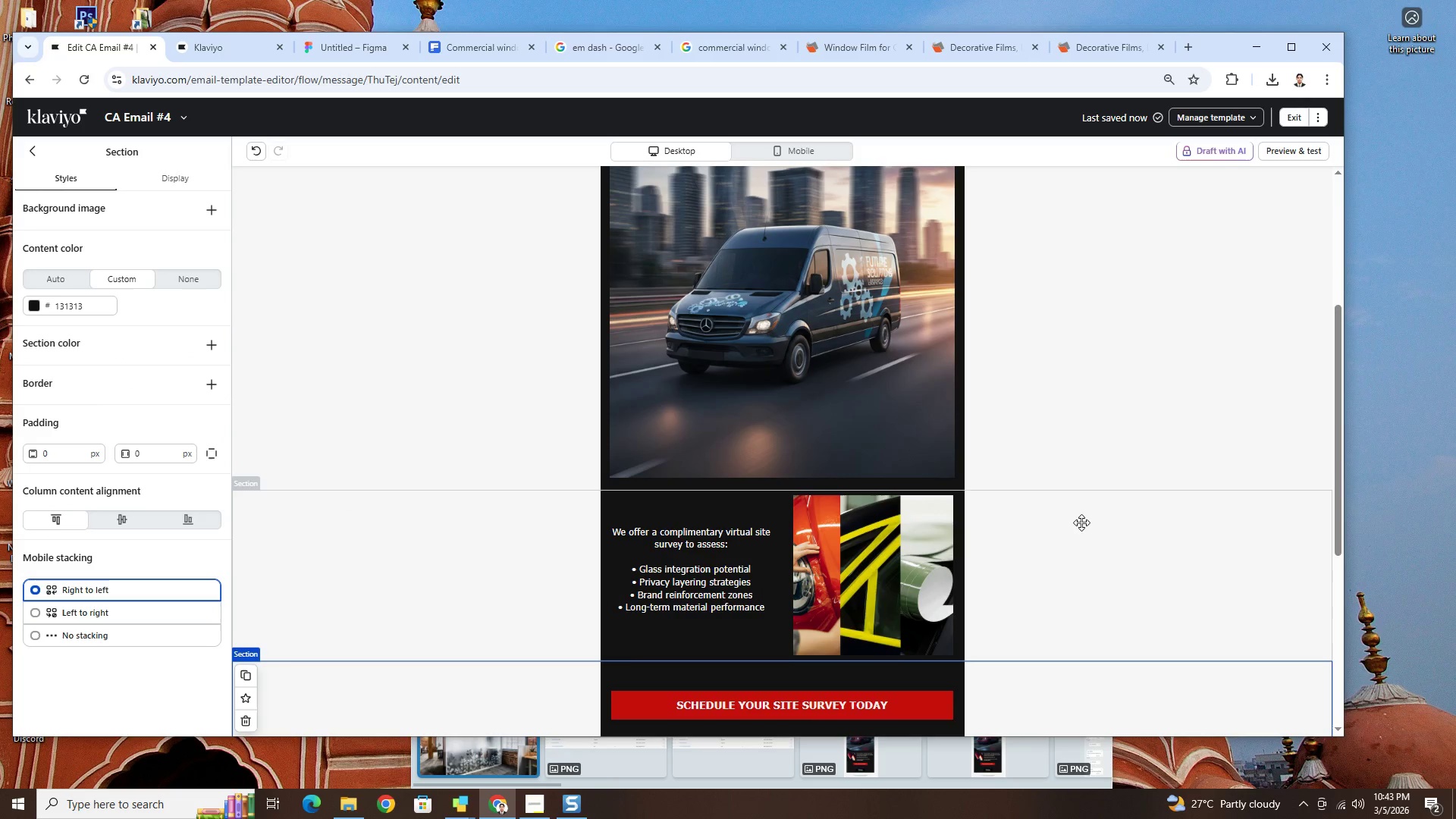 
scroll: coordinate [1081, 522], scroll_direction: down, amount: 1.0
 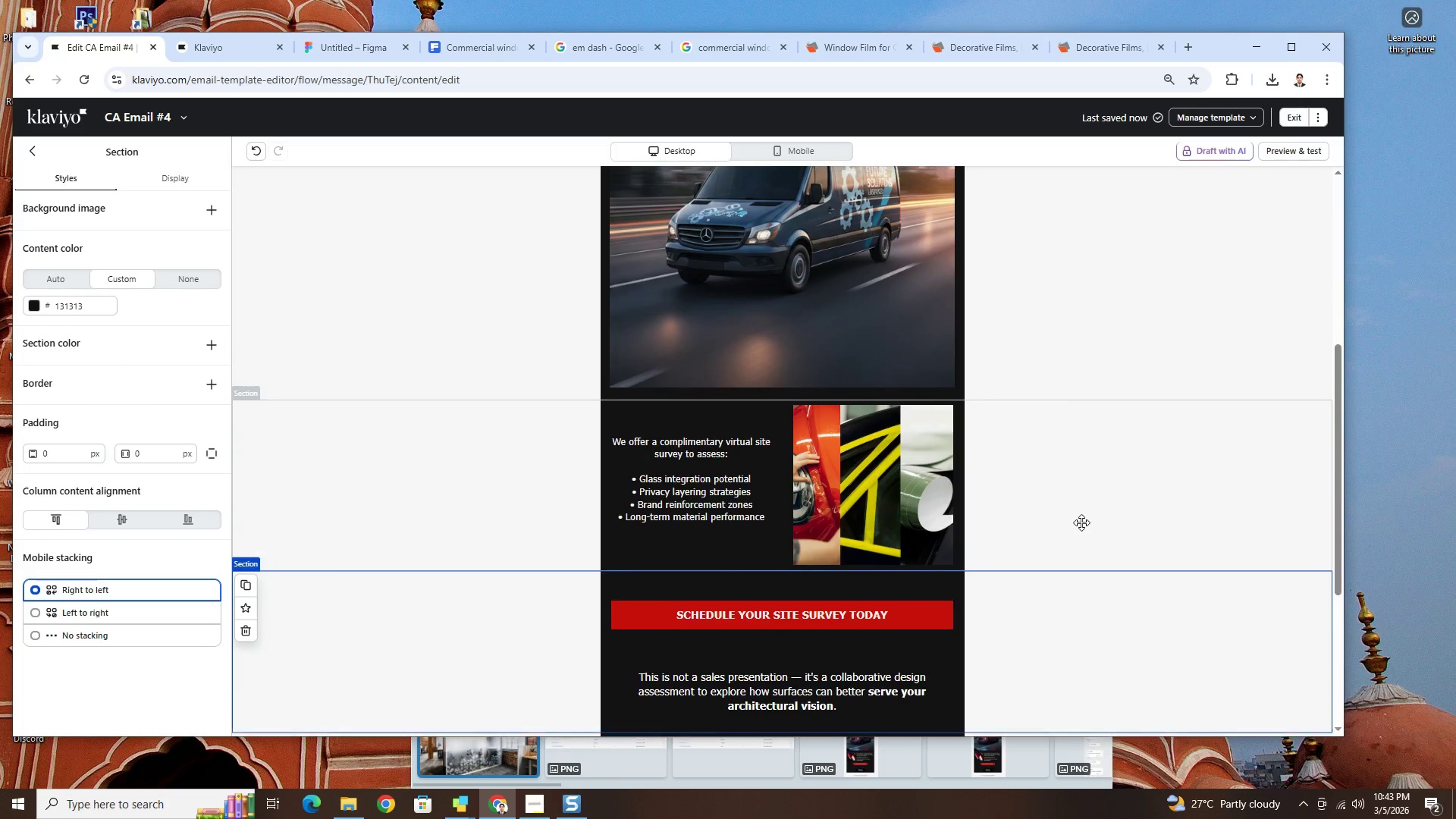 
scroll: coordinate [1081, 522], scroll_direction: up, amount: 4.0
 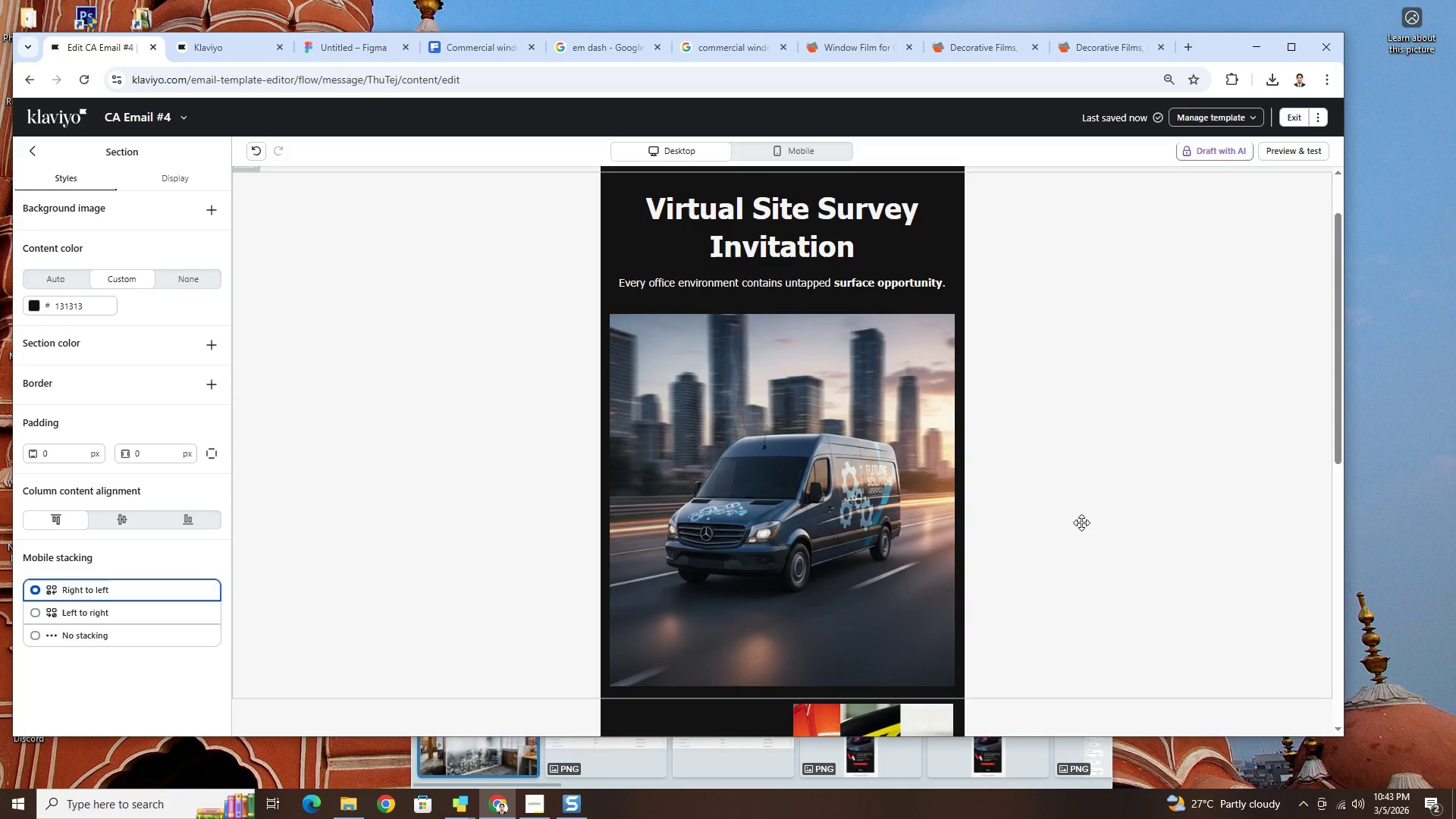 
scroll: coordinate [1081, 524], scroll_direction: down, amount: 10.0
 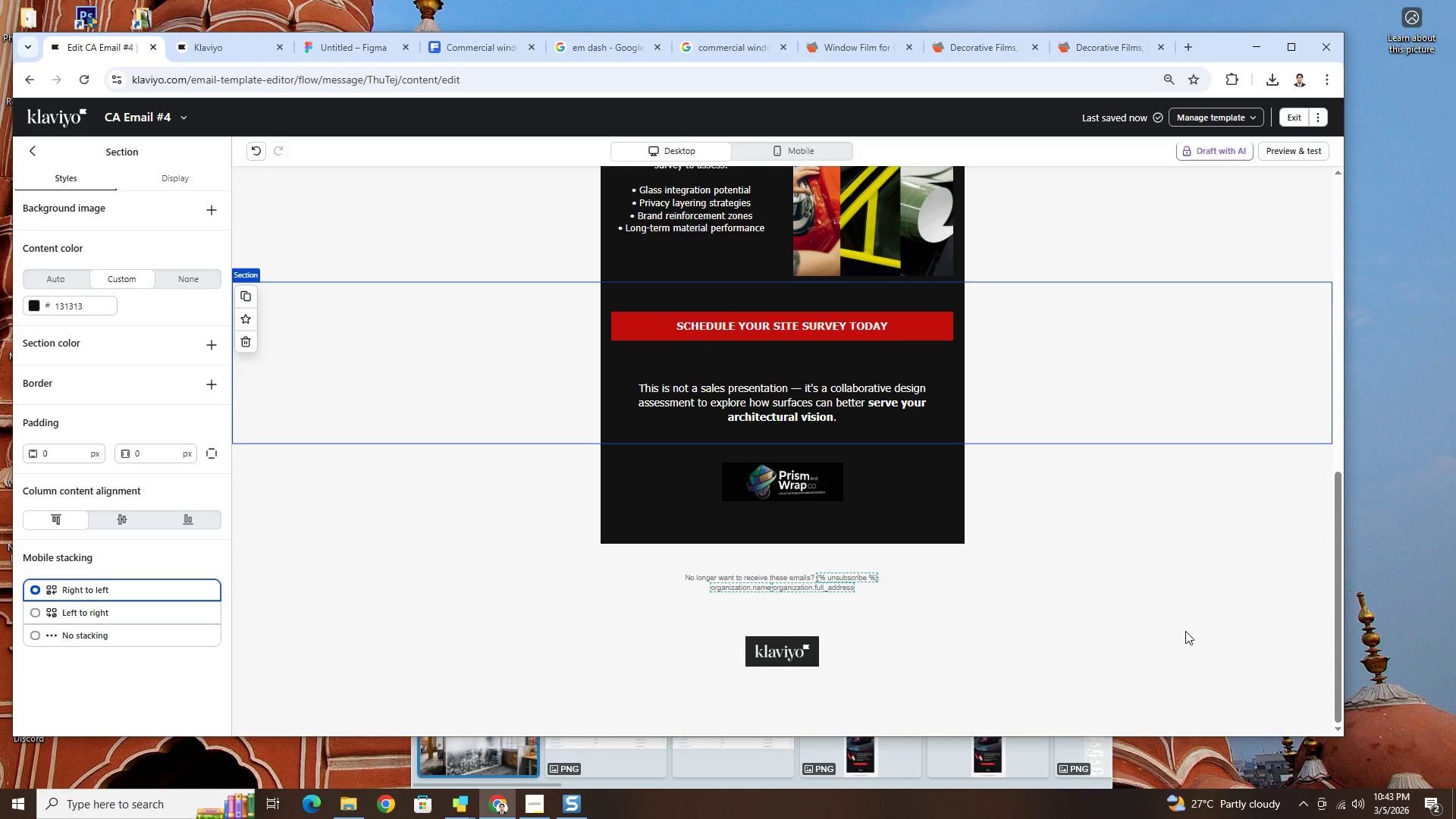 
scroll: coordinate [1185, 631], scroll_direction: up, amount: 15.0
 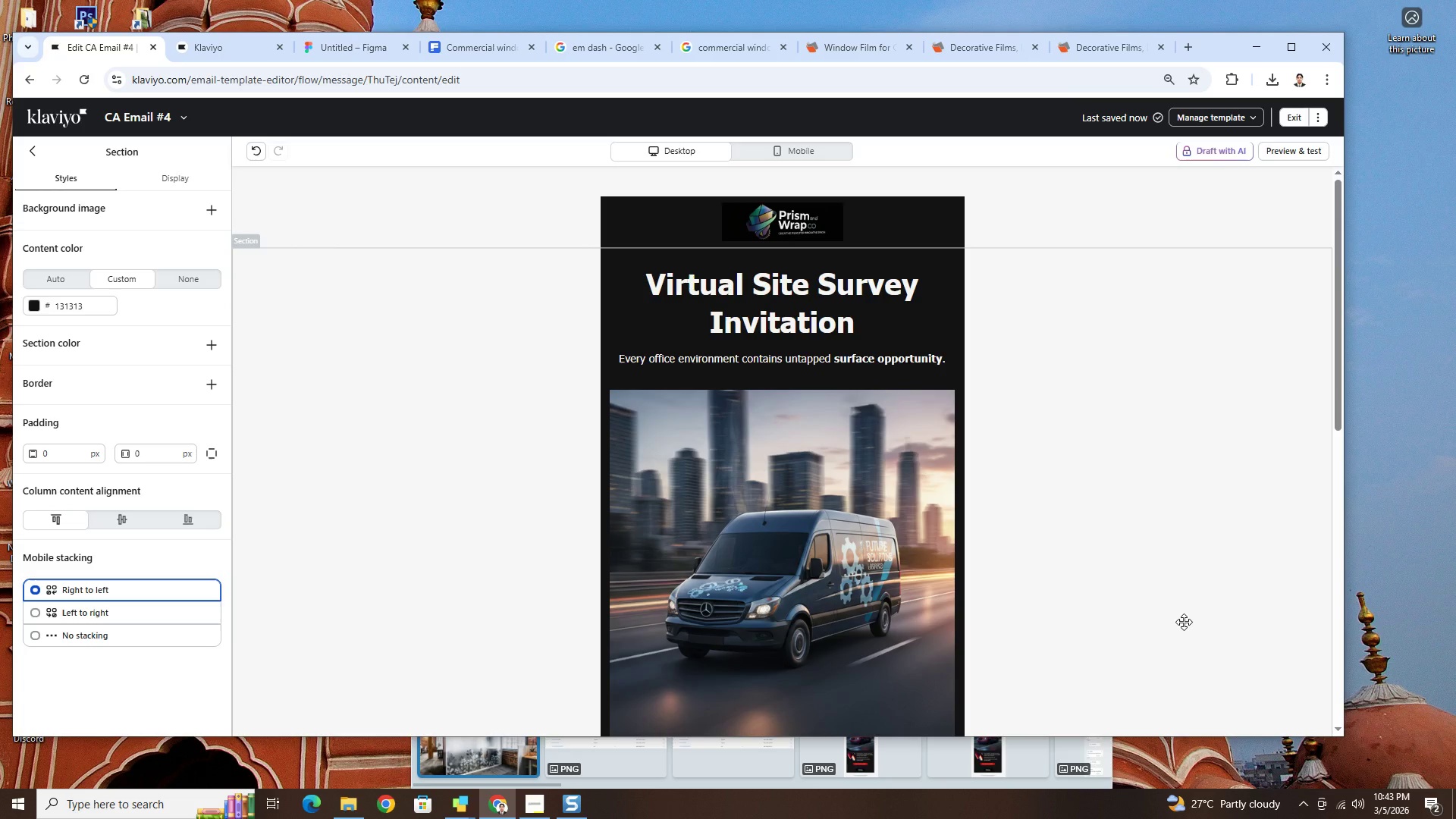 
wait(23.05)
 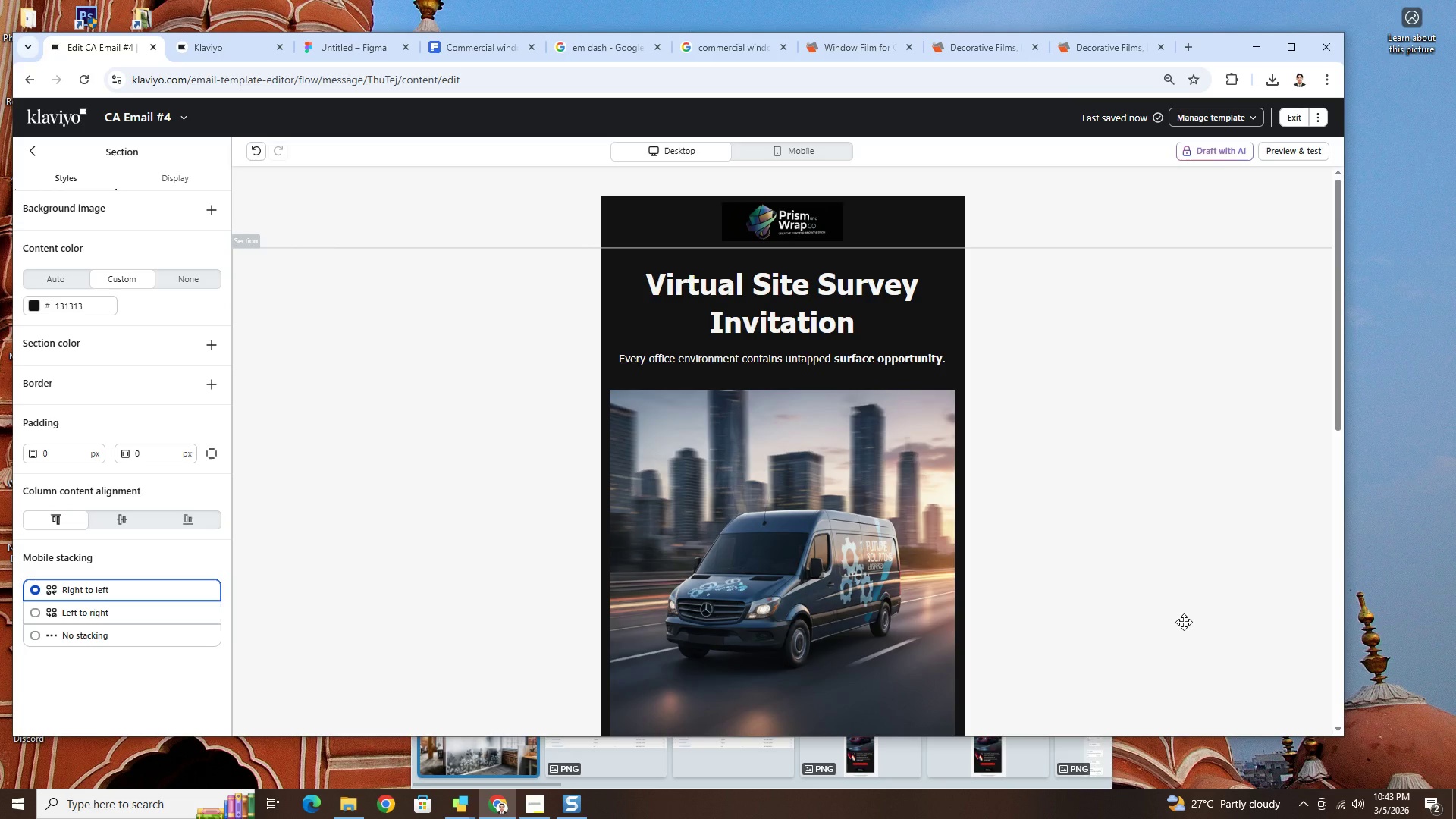 
scroll: coordinate [947, 573], scroll_direction: down, amount: 6.0
 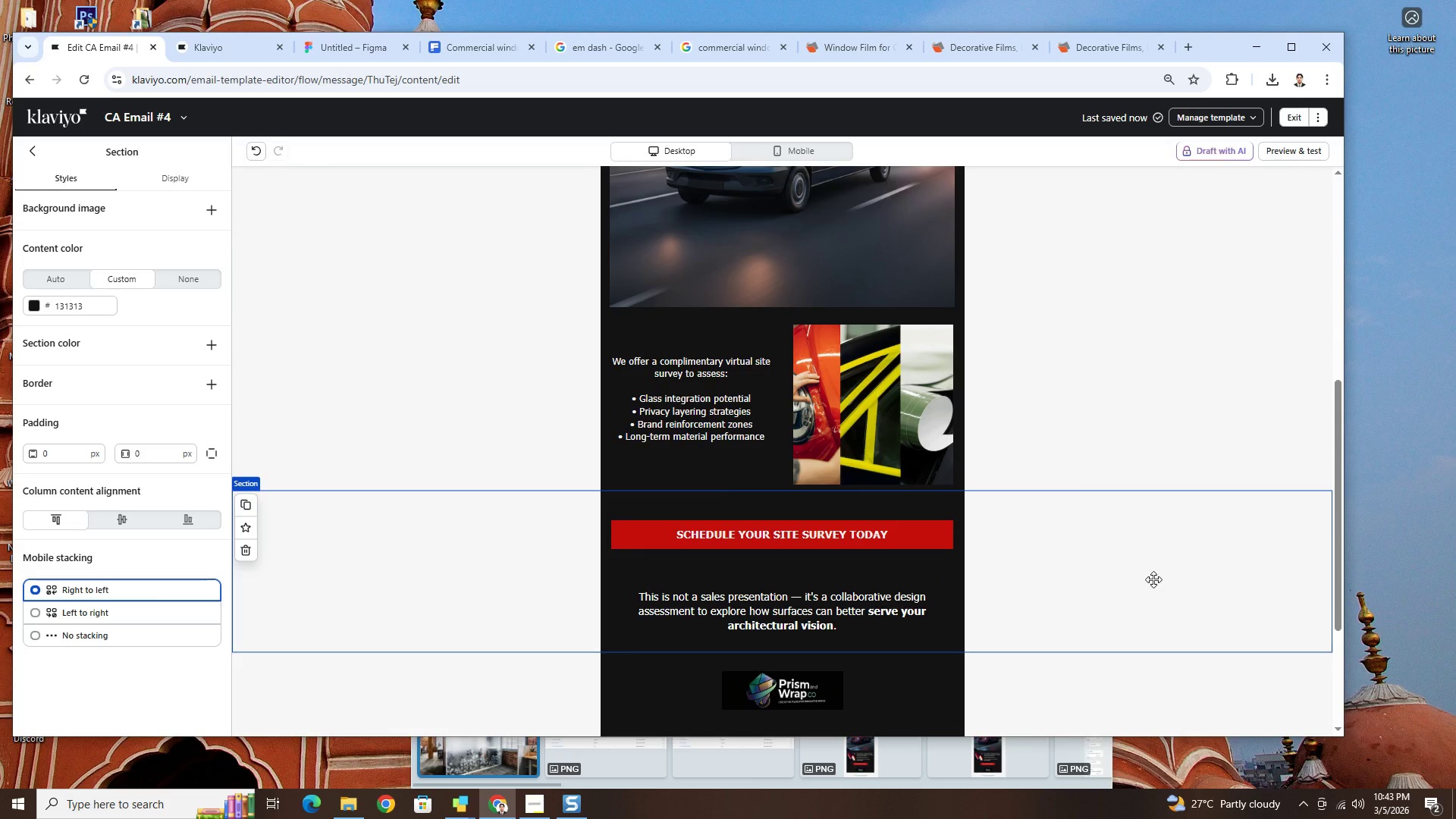 
scroll: coordinate [1153, 579], scroll_direction: up, amount: 1.0
 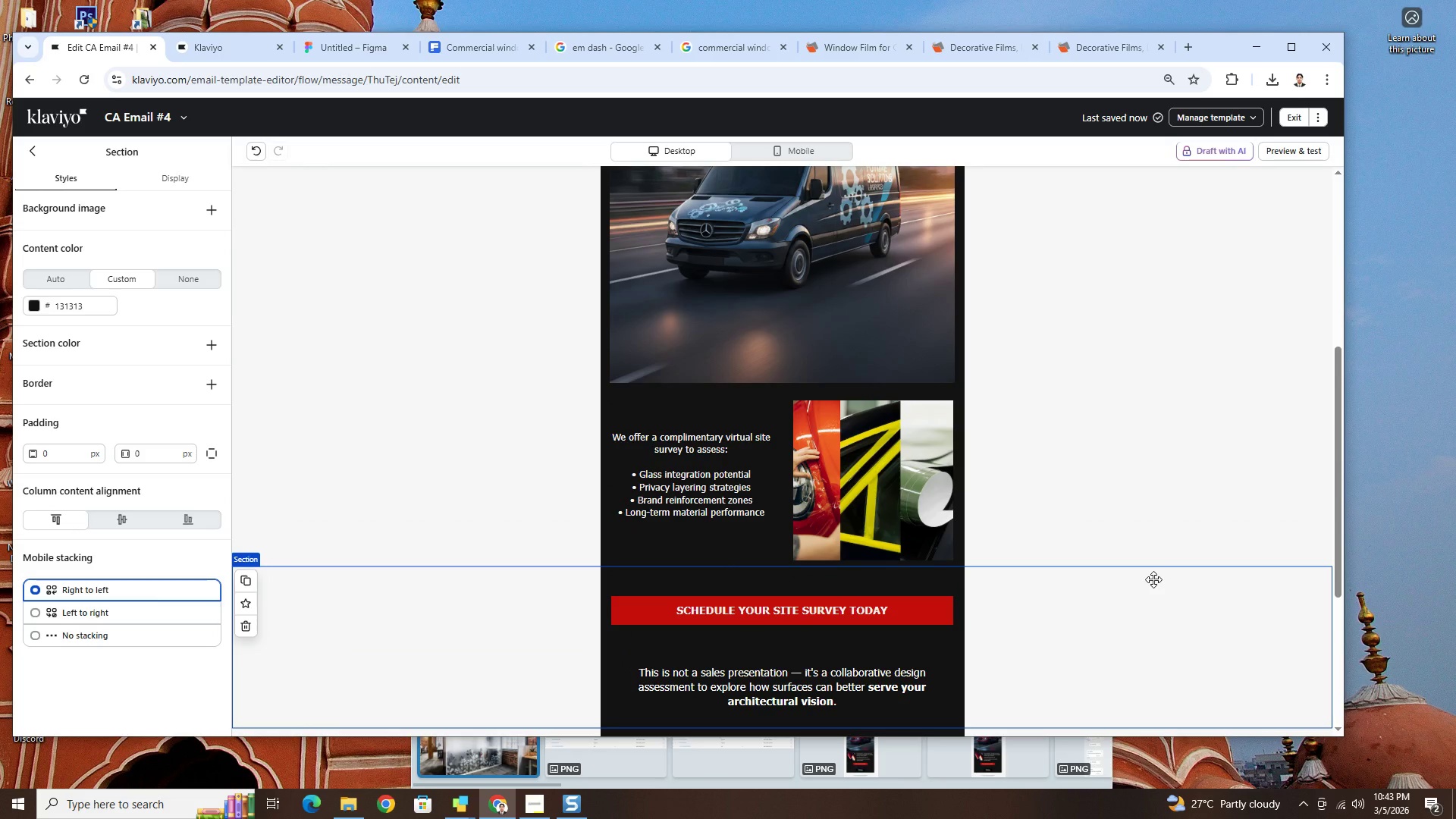 
scroll: coordinate [1153, 579], scroll_direction: none, amount: 0.0
 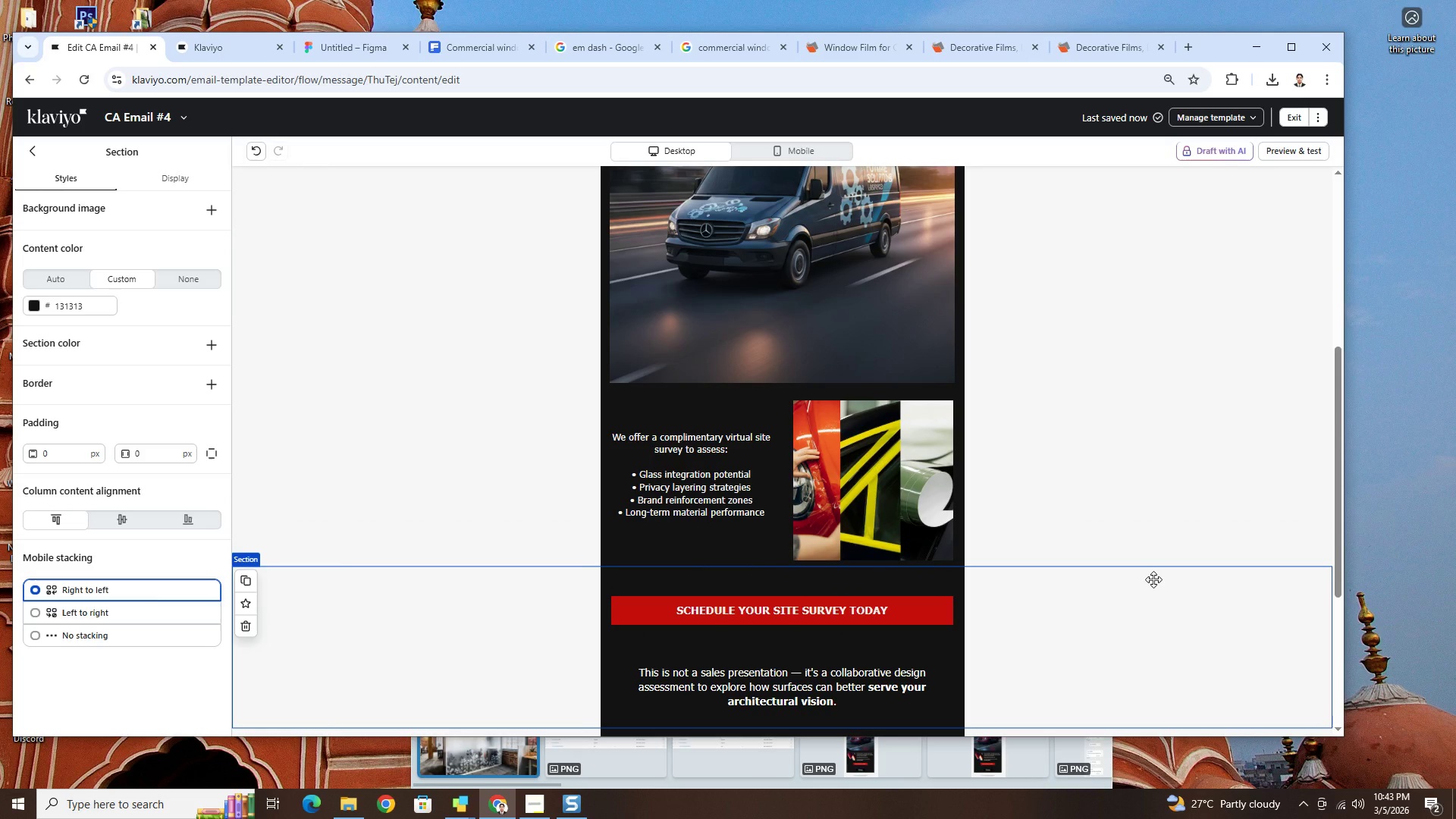 
wait(9.6)
 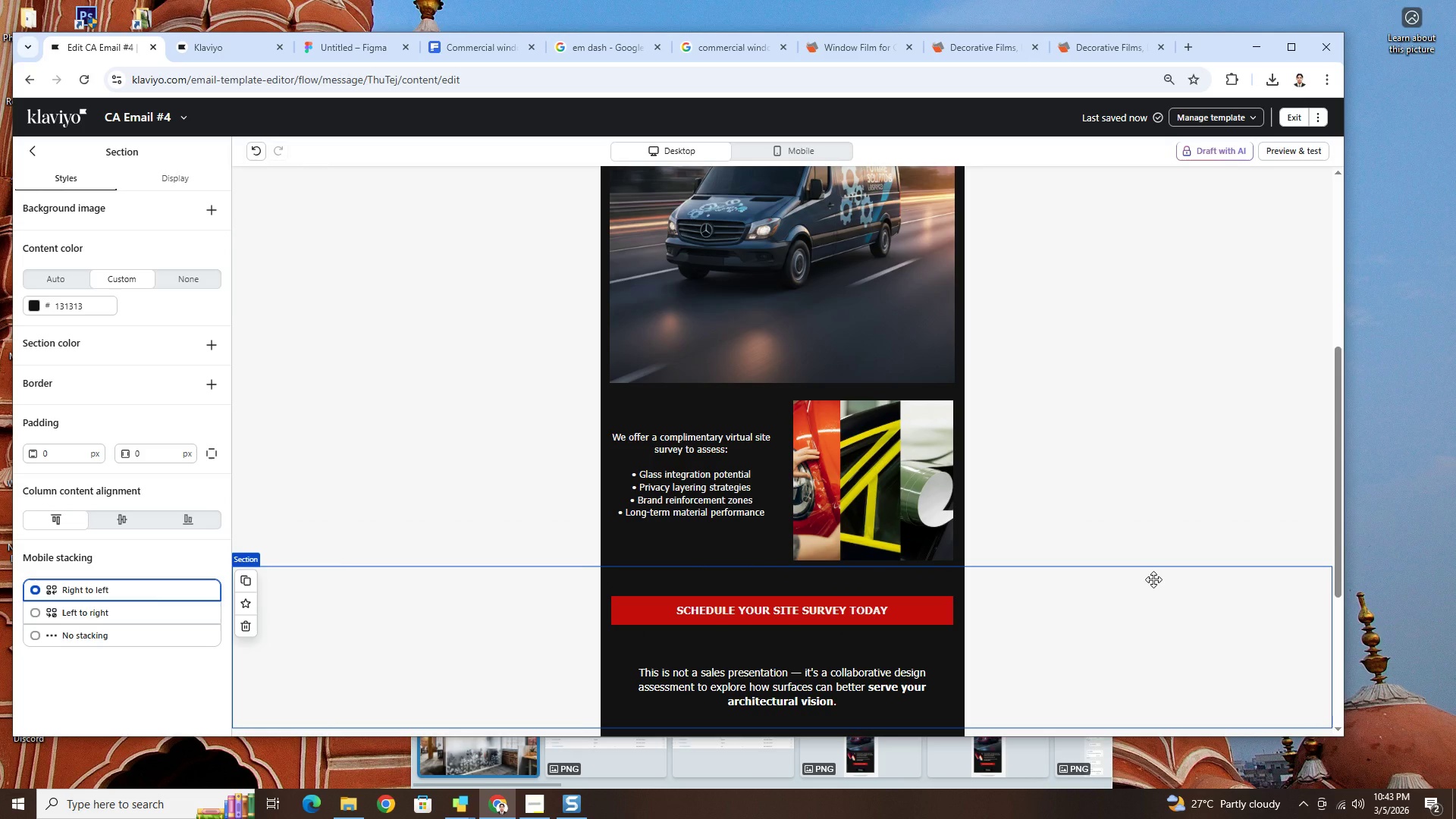 
scroll: coordinate [1038, 469], scroll_direction: up, amount: 2.0
 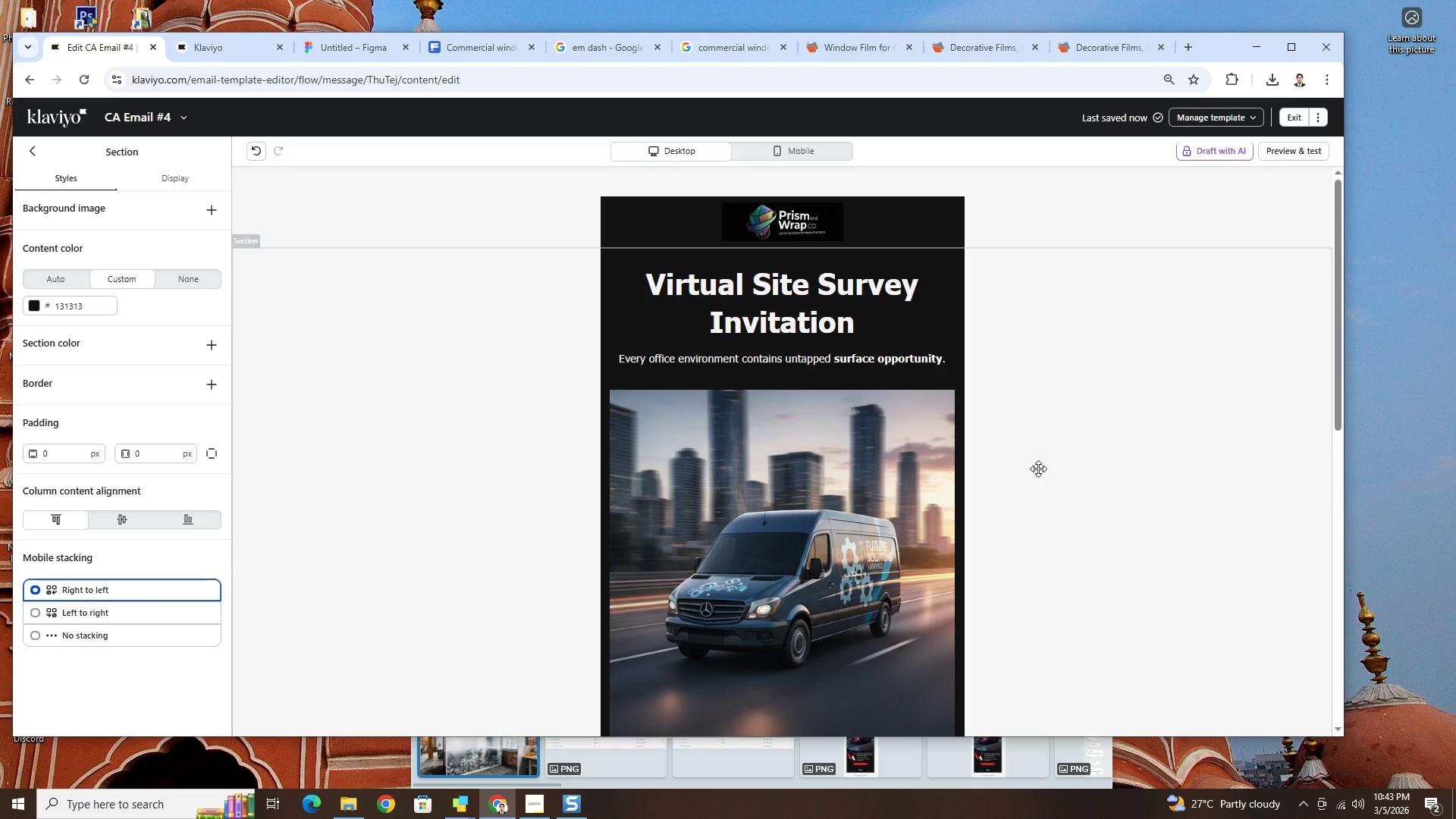 
scroll: coordinate [1038, 469], scroll_direction: down, amount: 5.0
 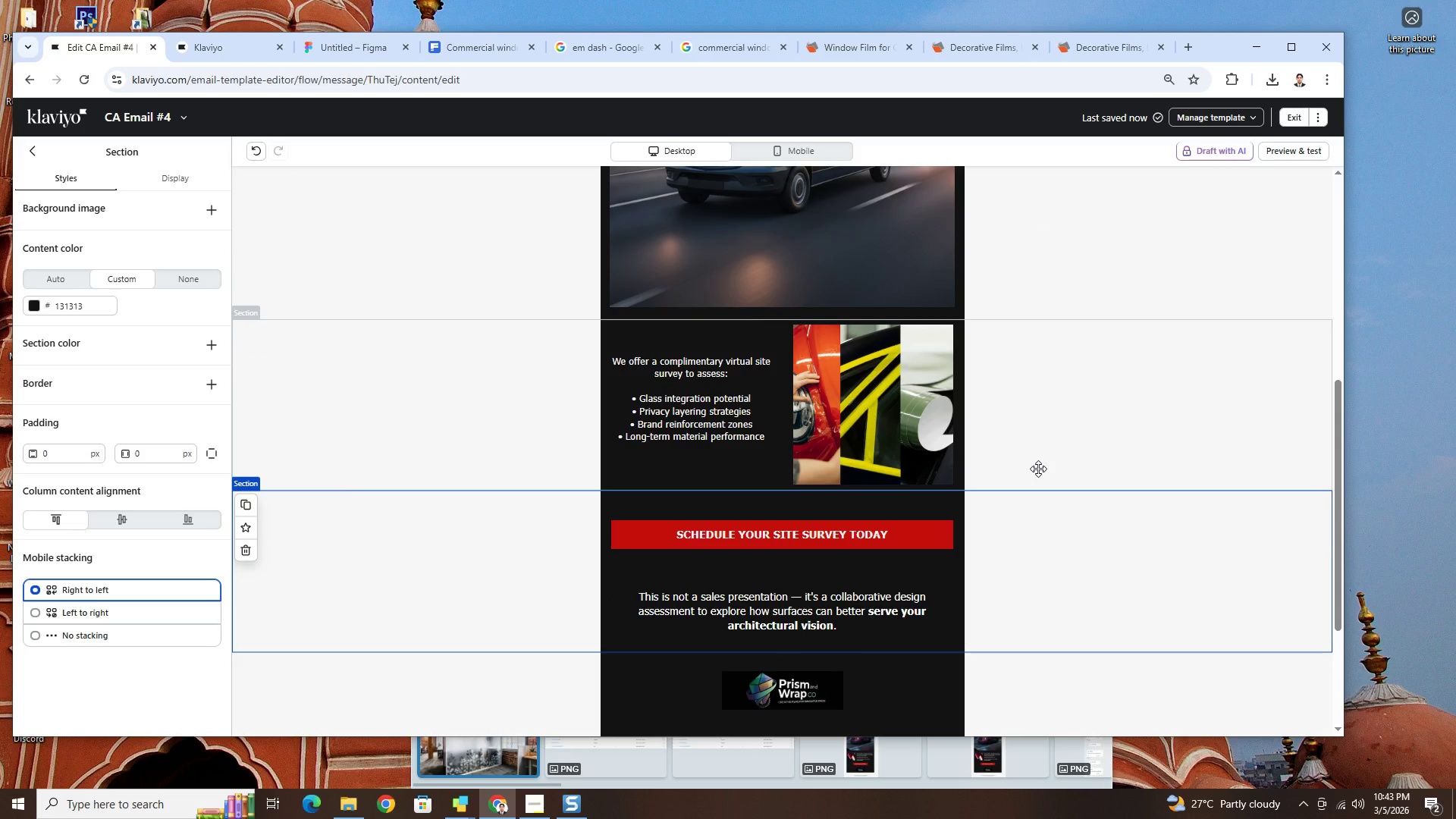 
scroll: coordinate [1038, 469], scroll_direction: up, amount: 1.0
 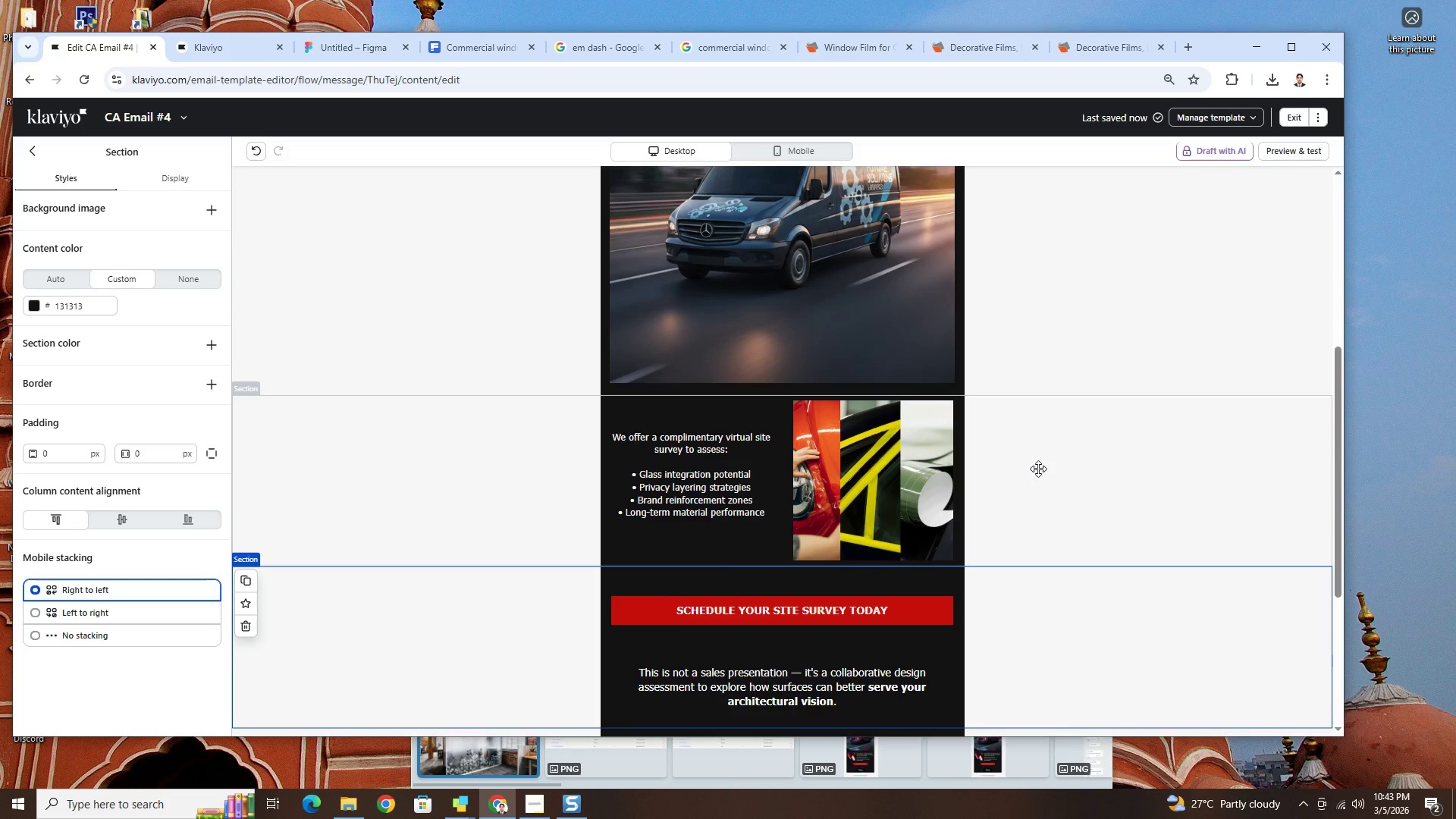 
scroll: coordinate [1038, 469], scroll_direction: down, amount: 6.0
 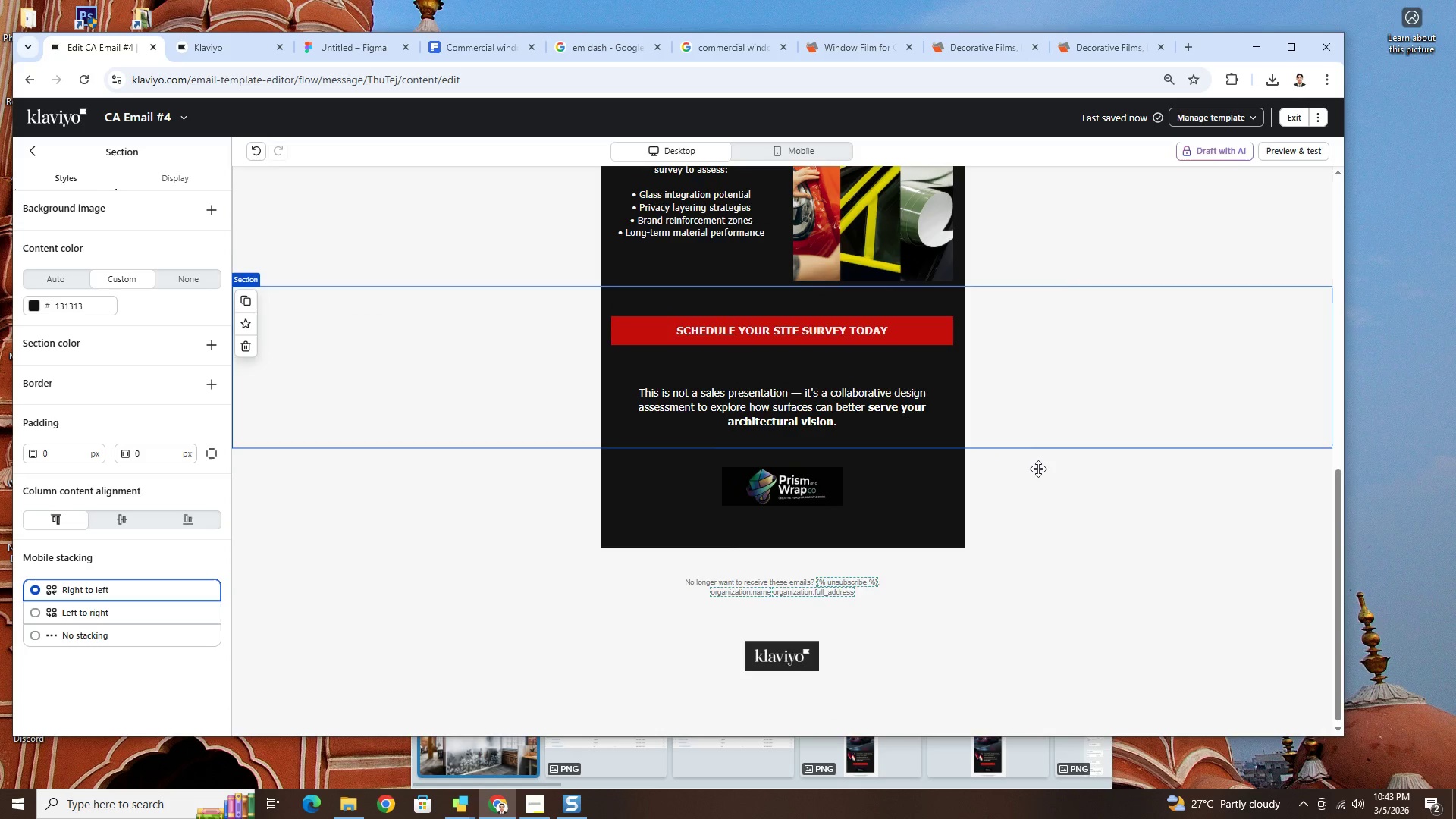 
scroll: coordinate [1038, 469], scroll_direction: none, amount: 0.0
 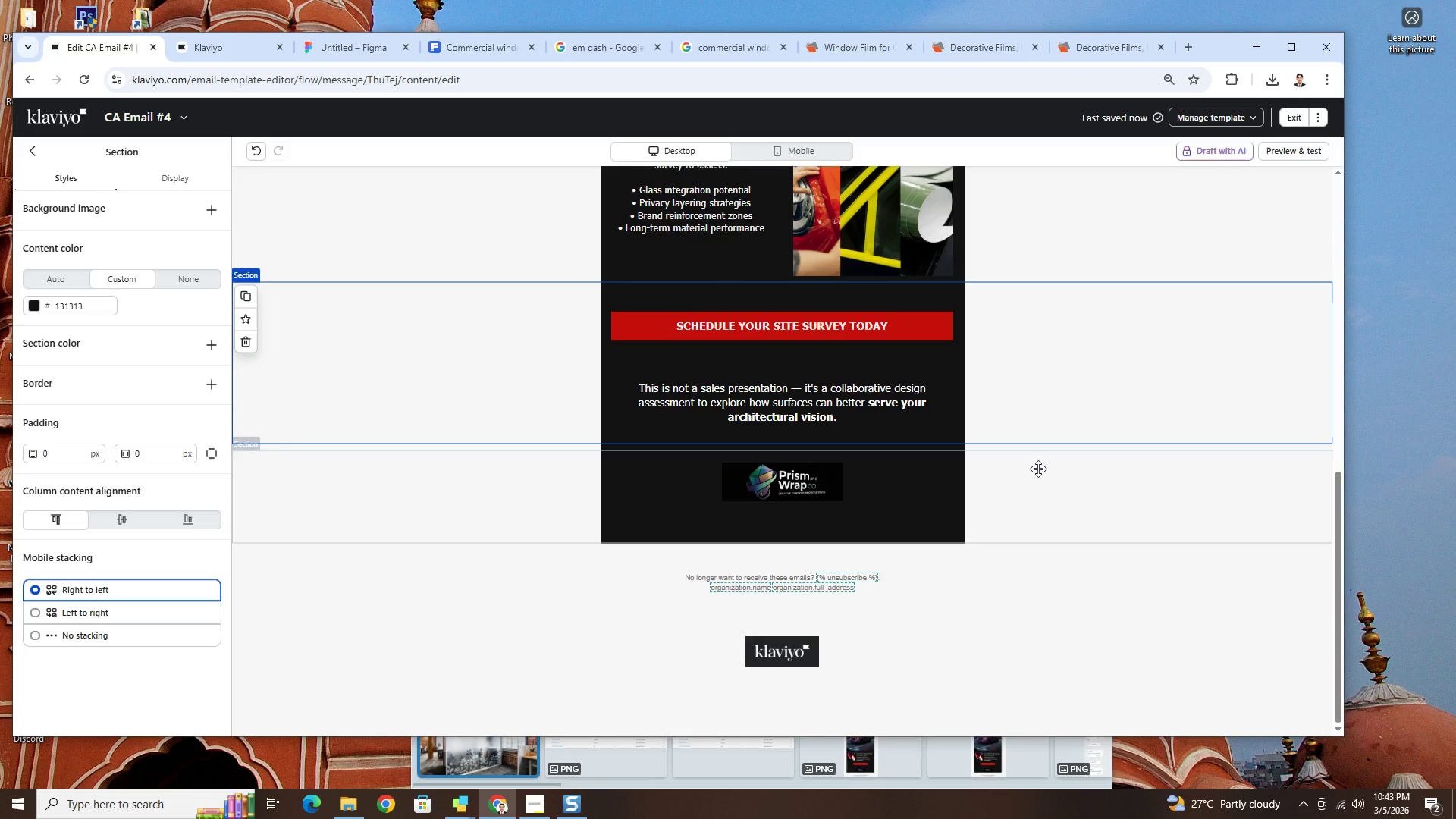 
scroll: coordinate [1038, 469], scroll_direction: up, amount: 6.0
 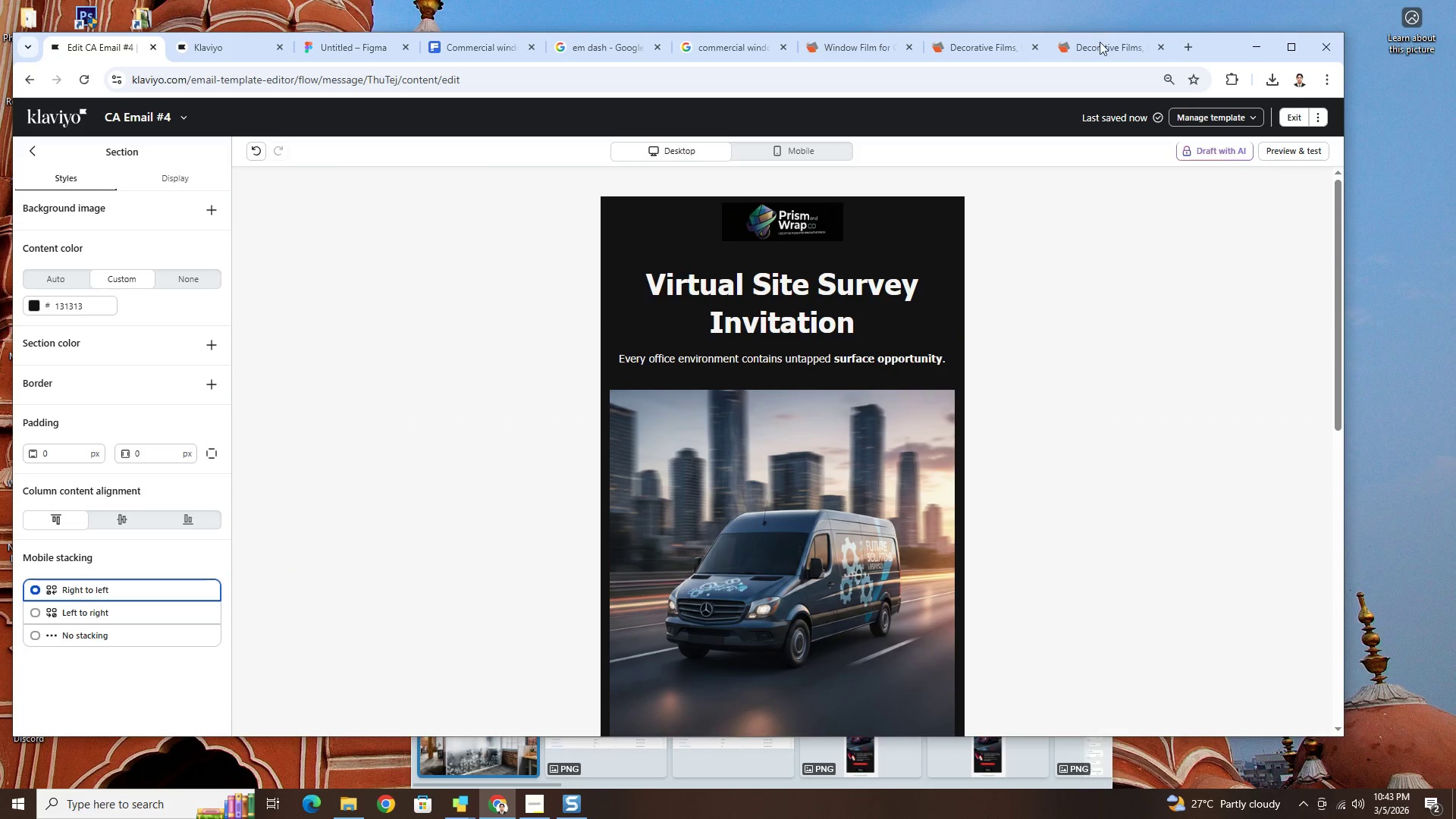 
scroll: coordinate [1025, 300], scroll_direction: down, amount: 6.0
 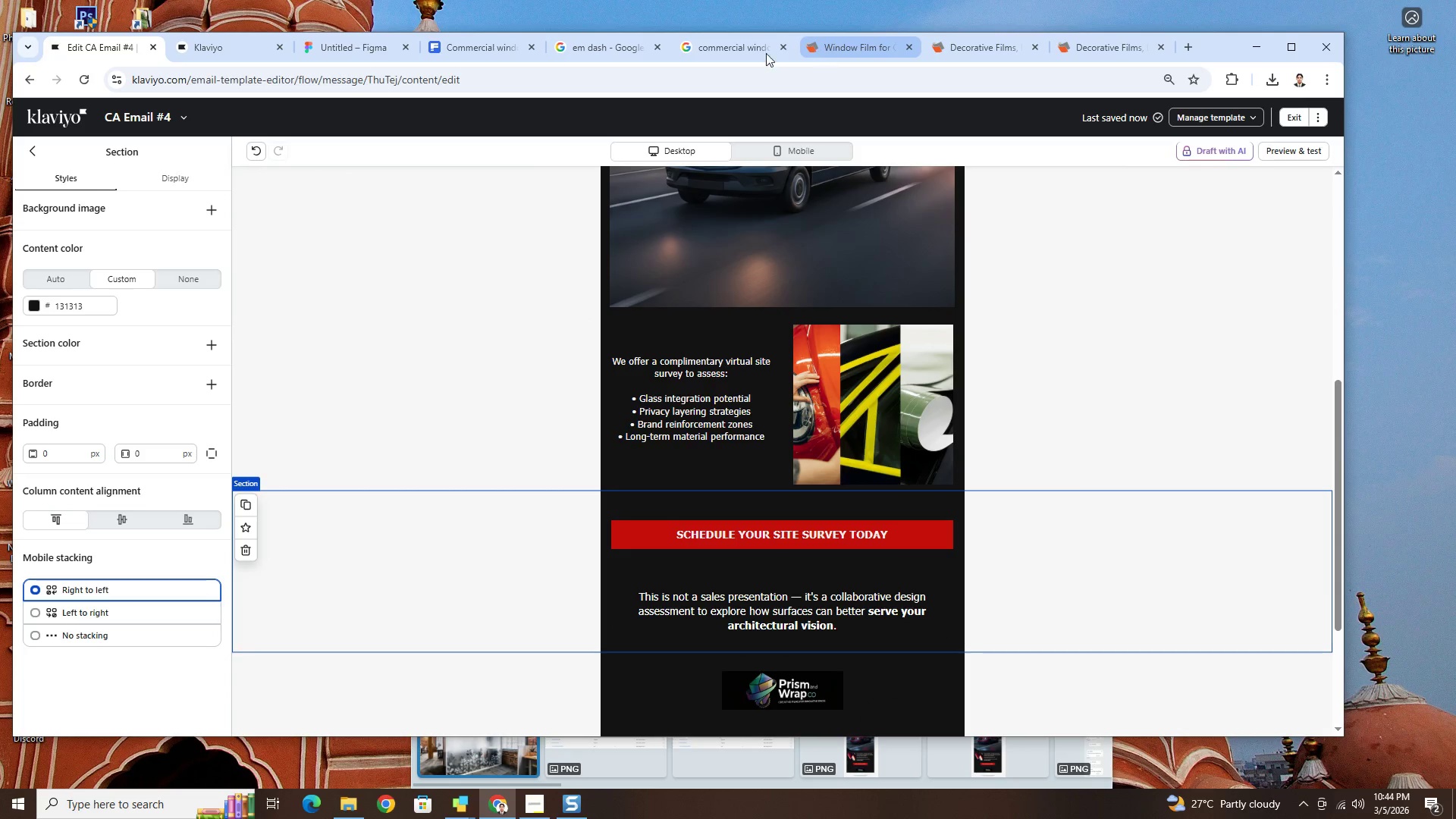 
left_click([845, 51])
 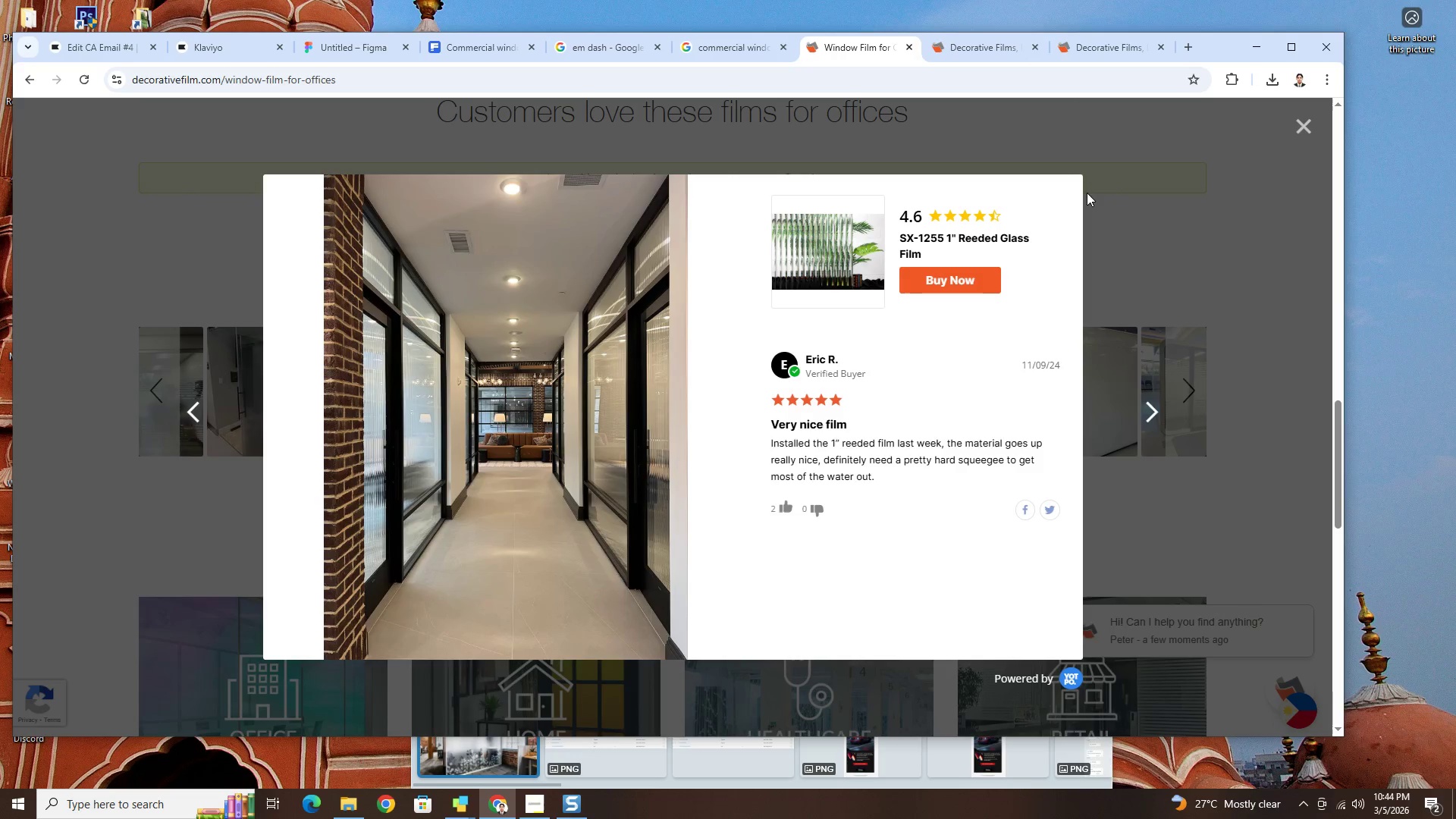 
left_click([1304, 124])
 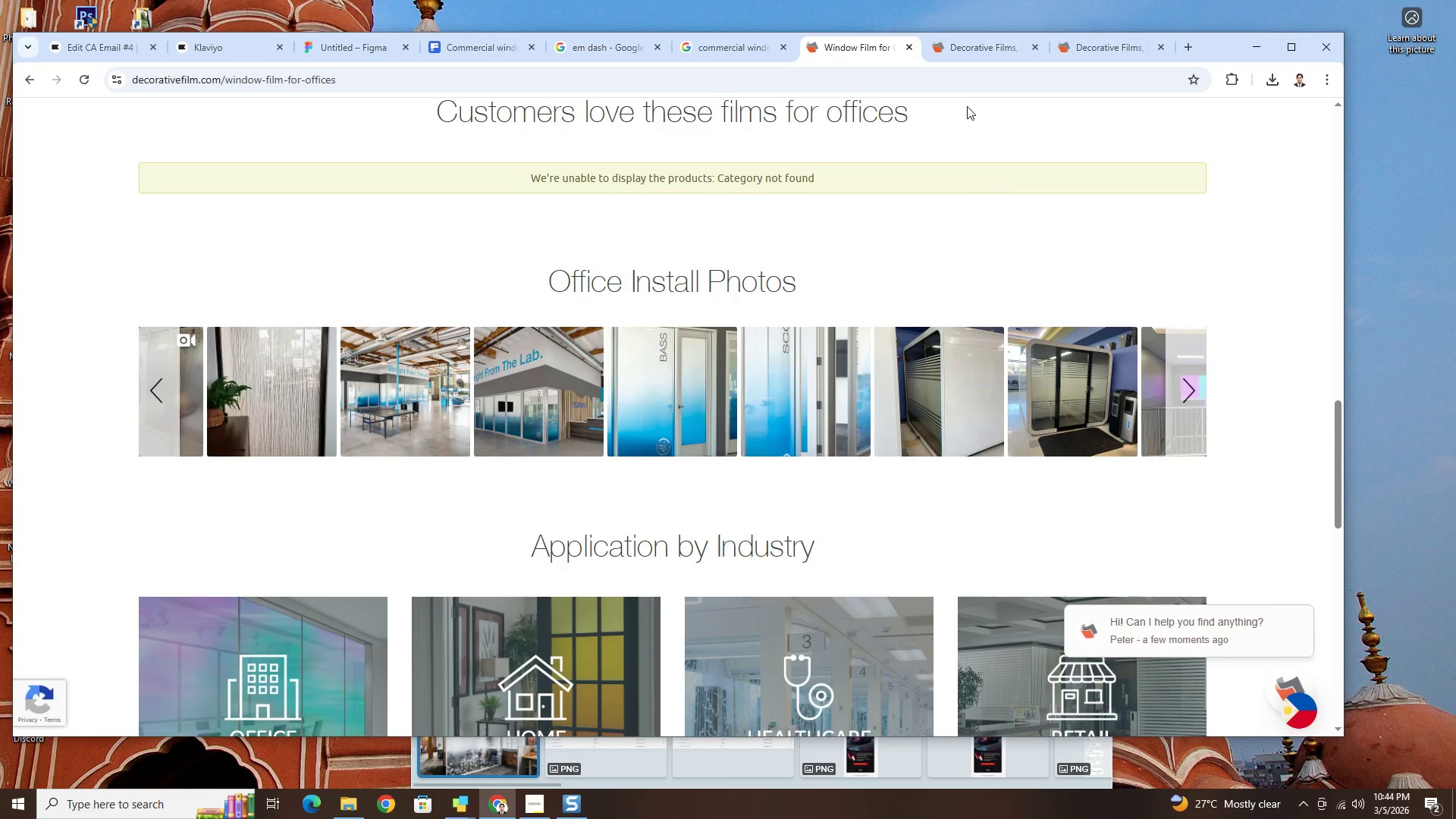 
left_click([971, 44])
 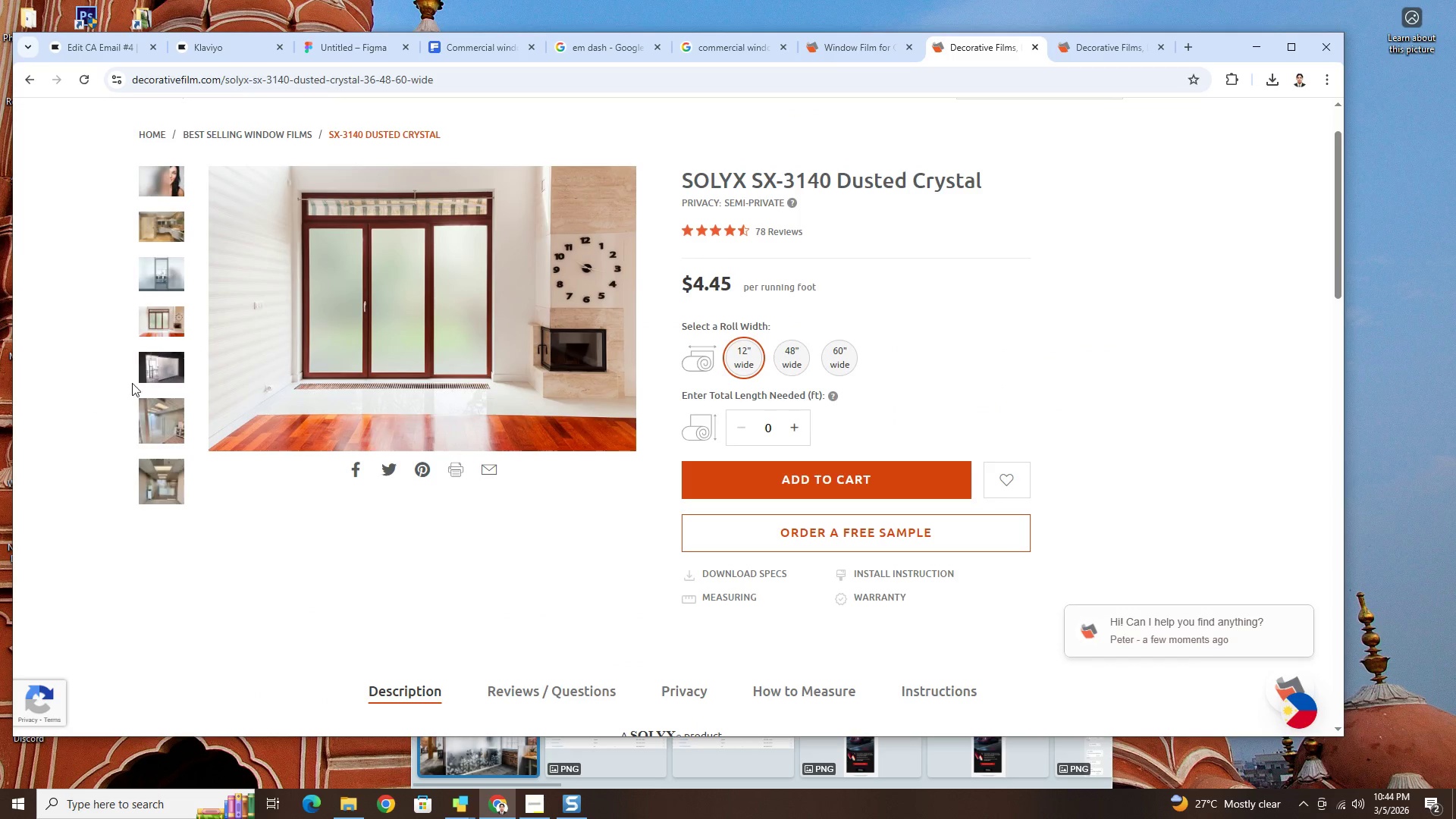 
left_click([167, 372])
 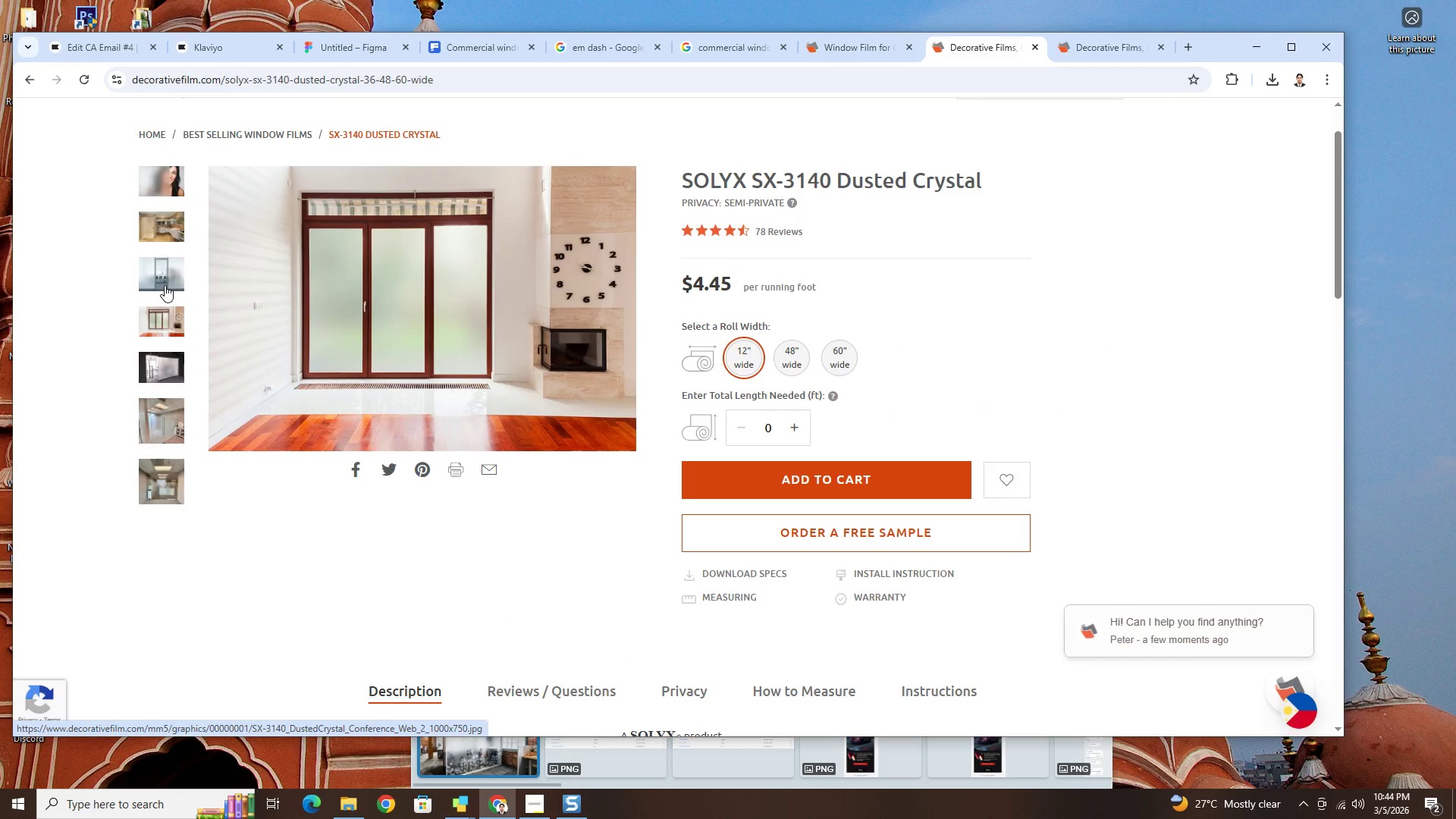 
wait(5.26)
 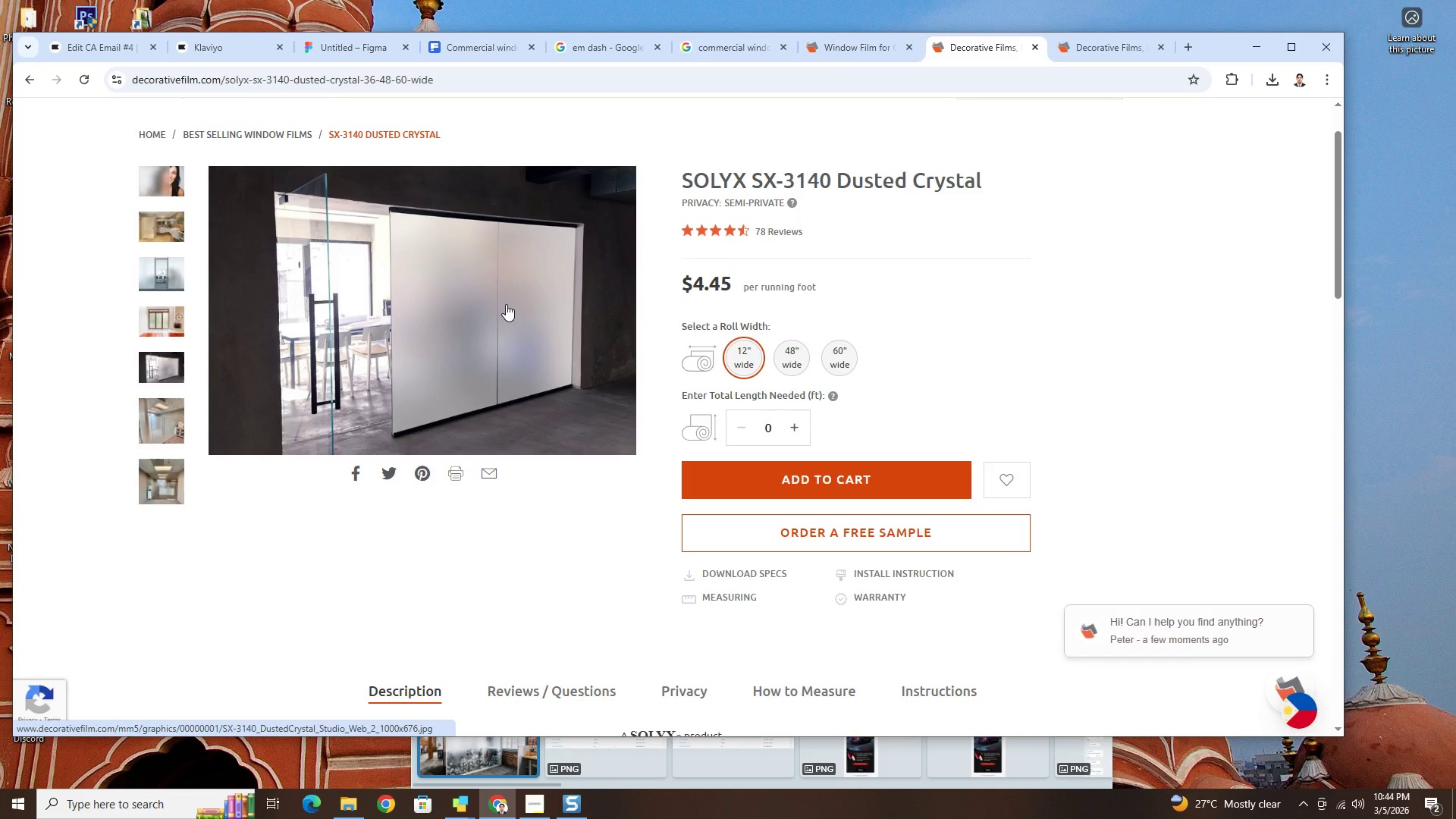 
left_click([165, 278])
 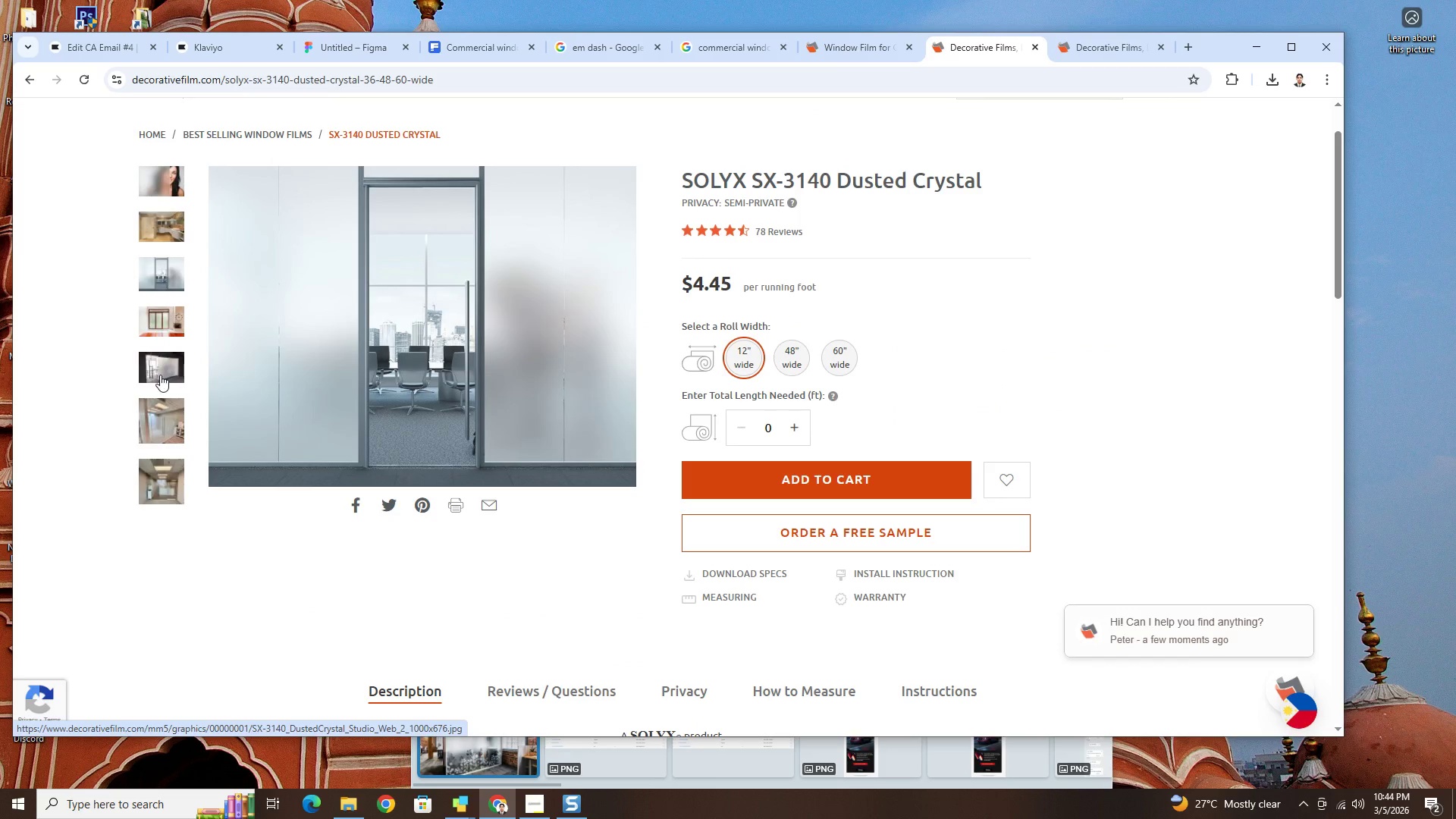 
left_click([160, 431])
 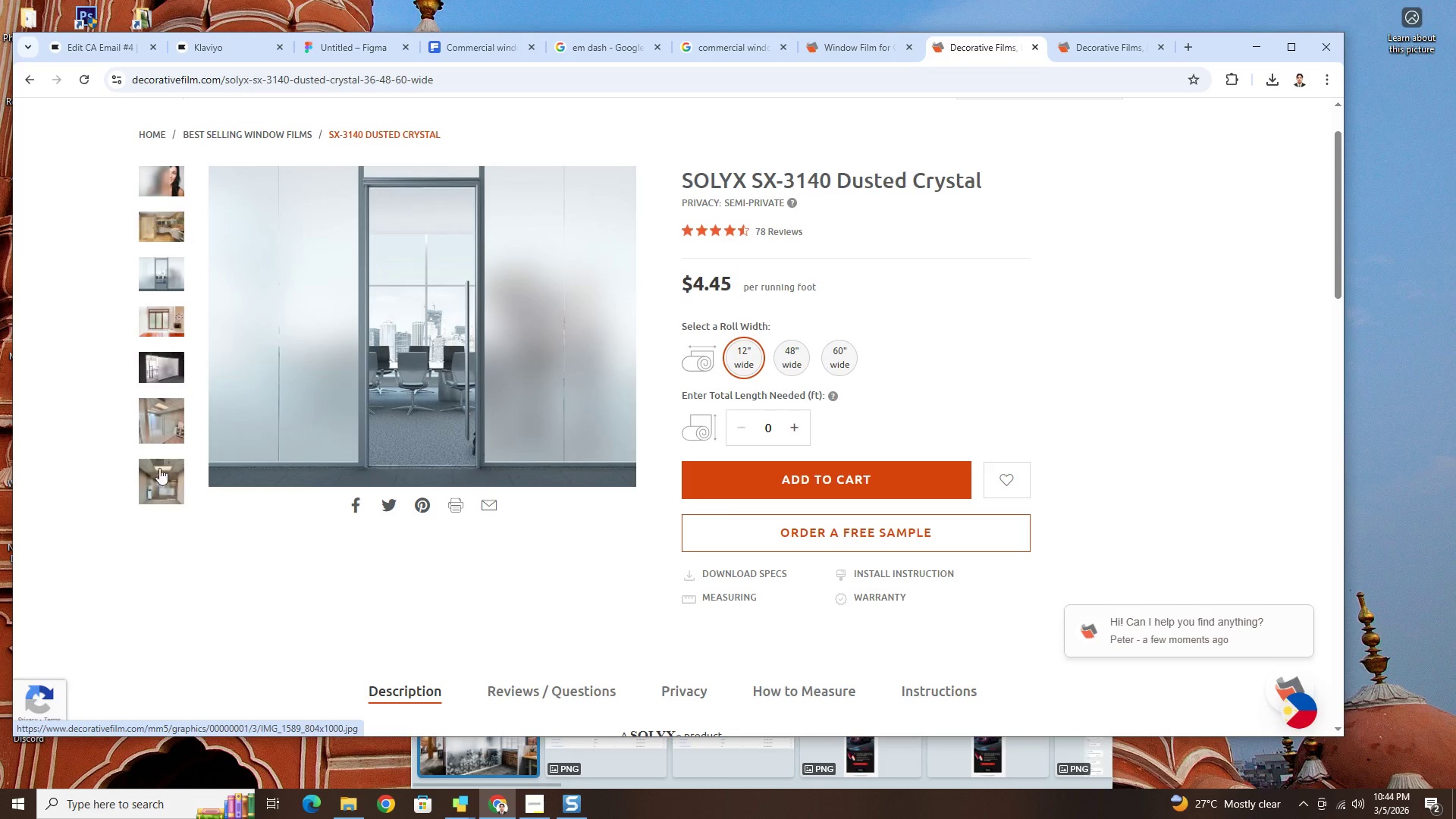 
left_click([153, 422])
 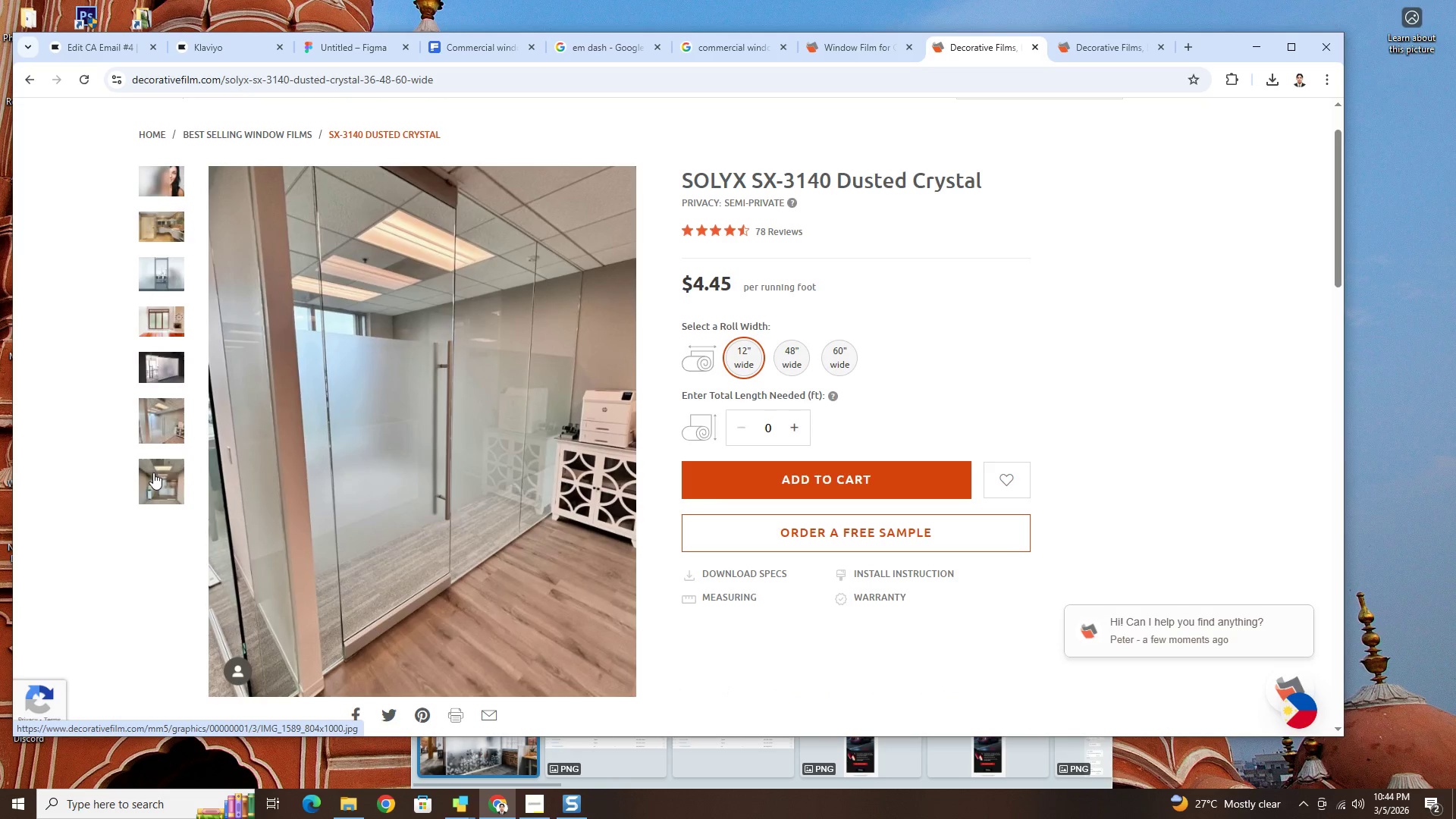 
left_click([153, 474])
 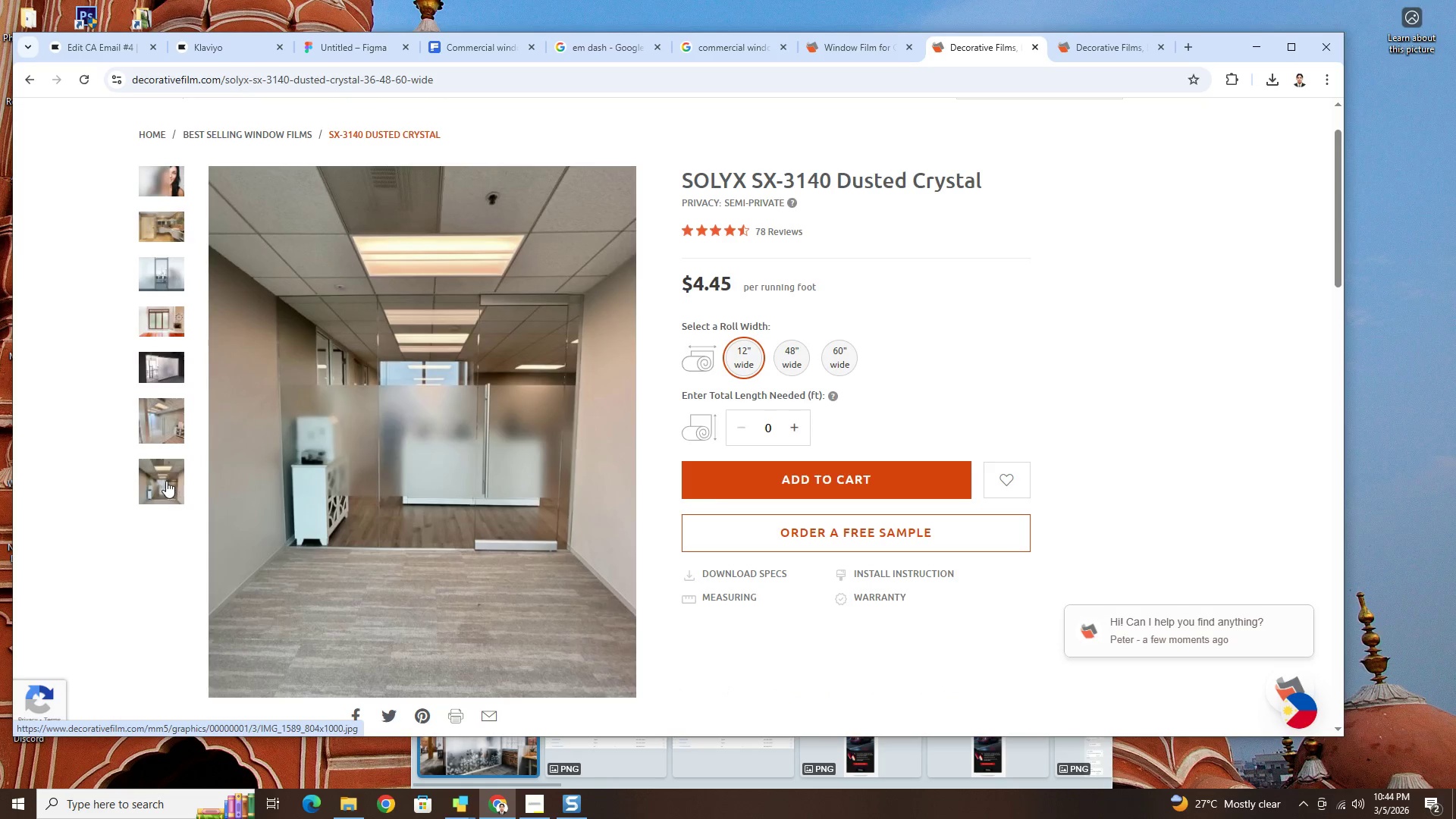 
left_click([155, 453])
 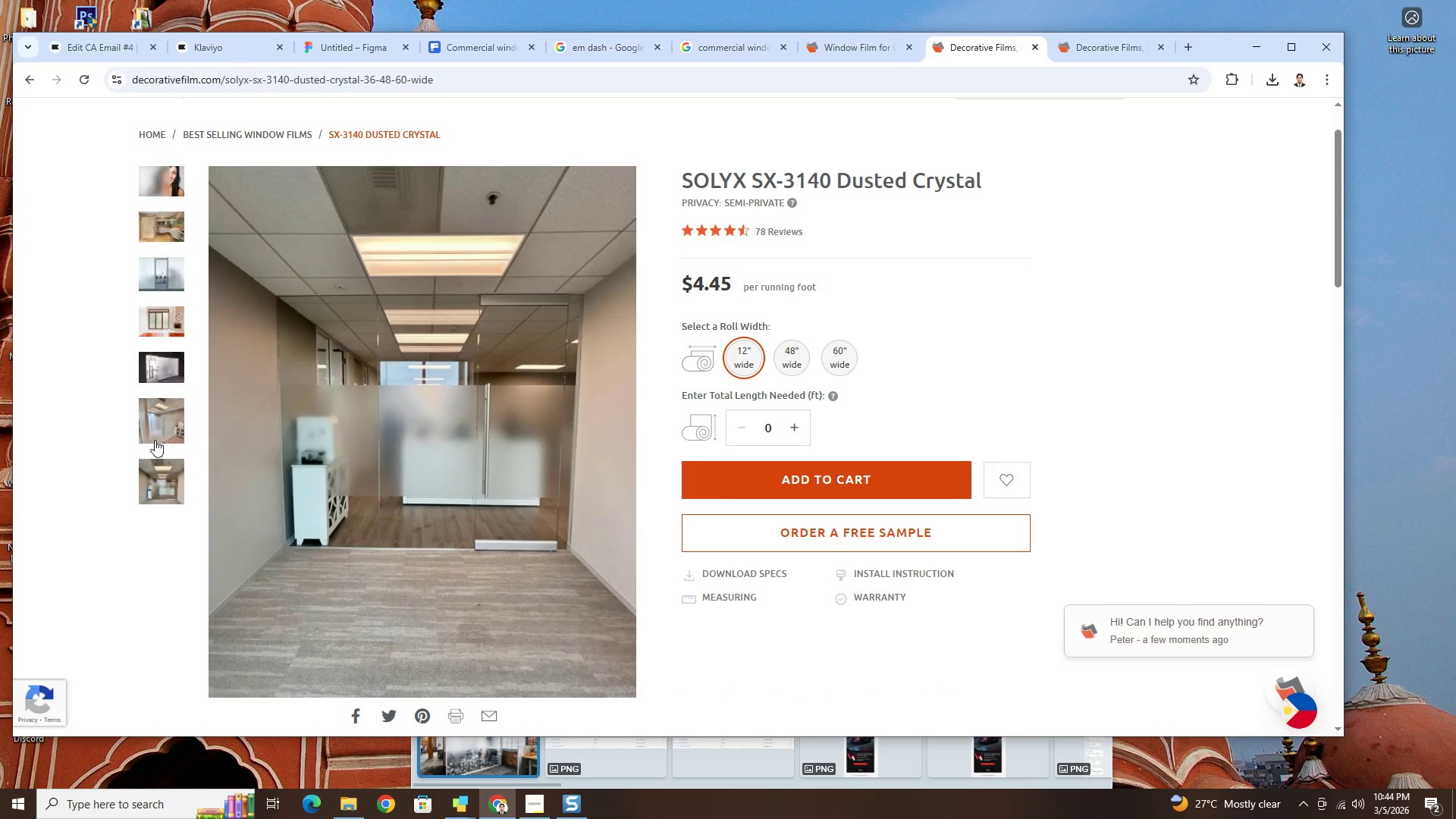 
left_click([154, 425])
 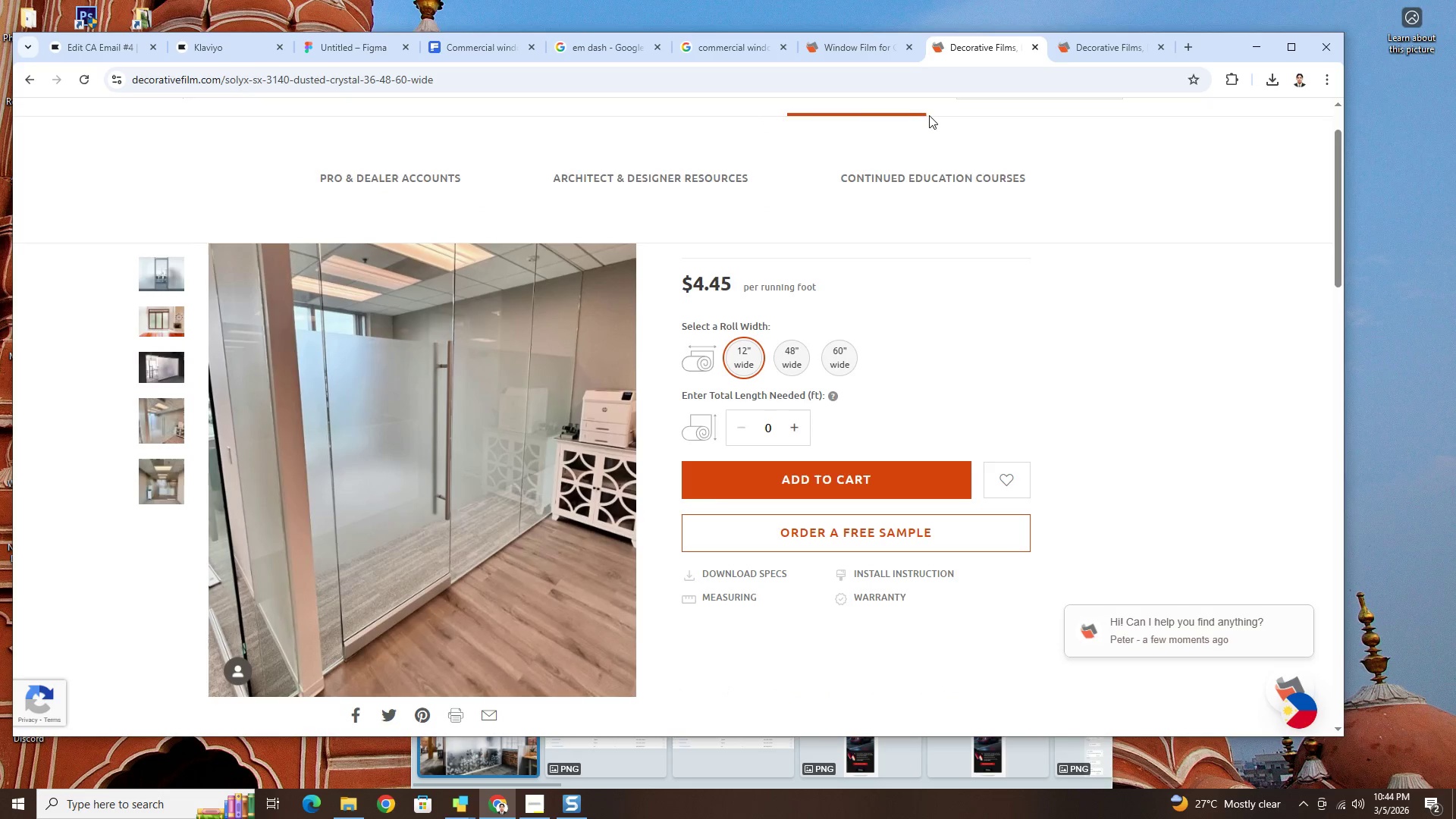 
left_click([1093, 46])
 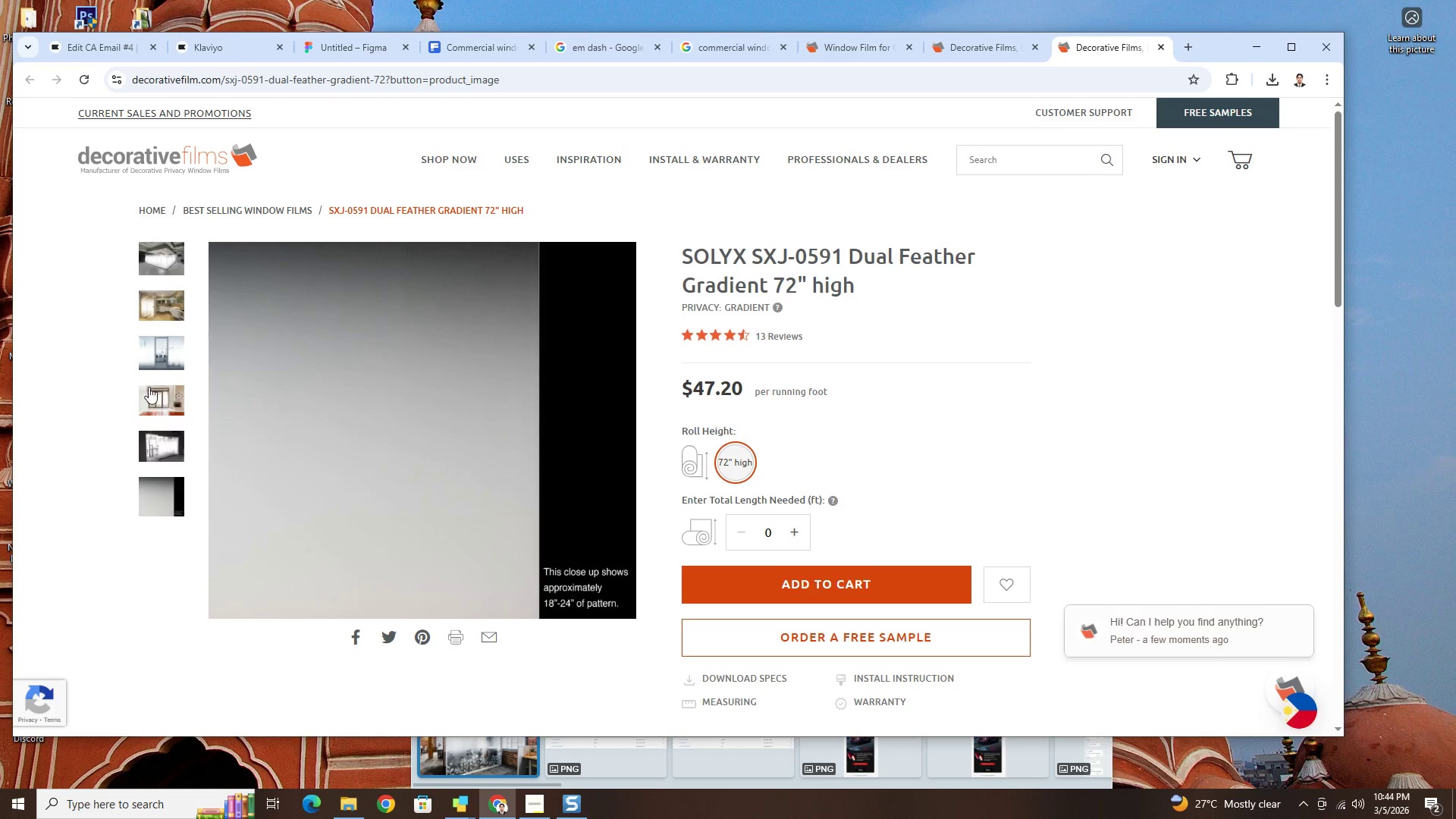 
left_click([175, 356])
 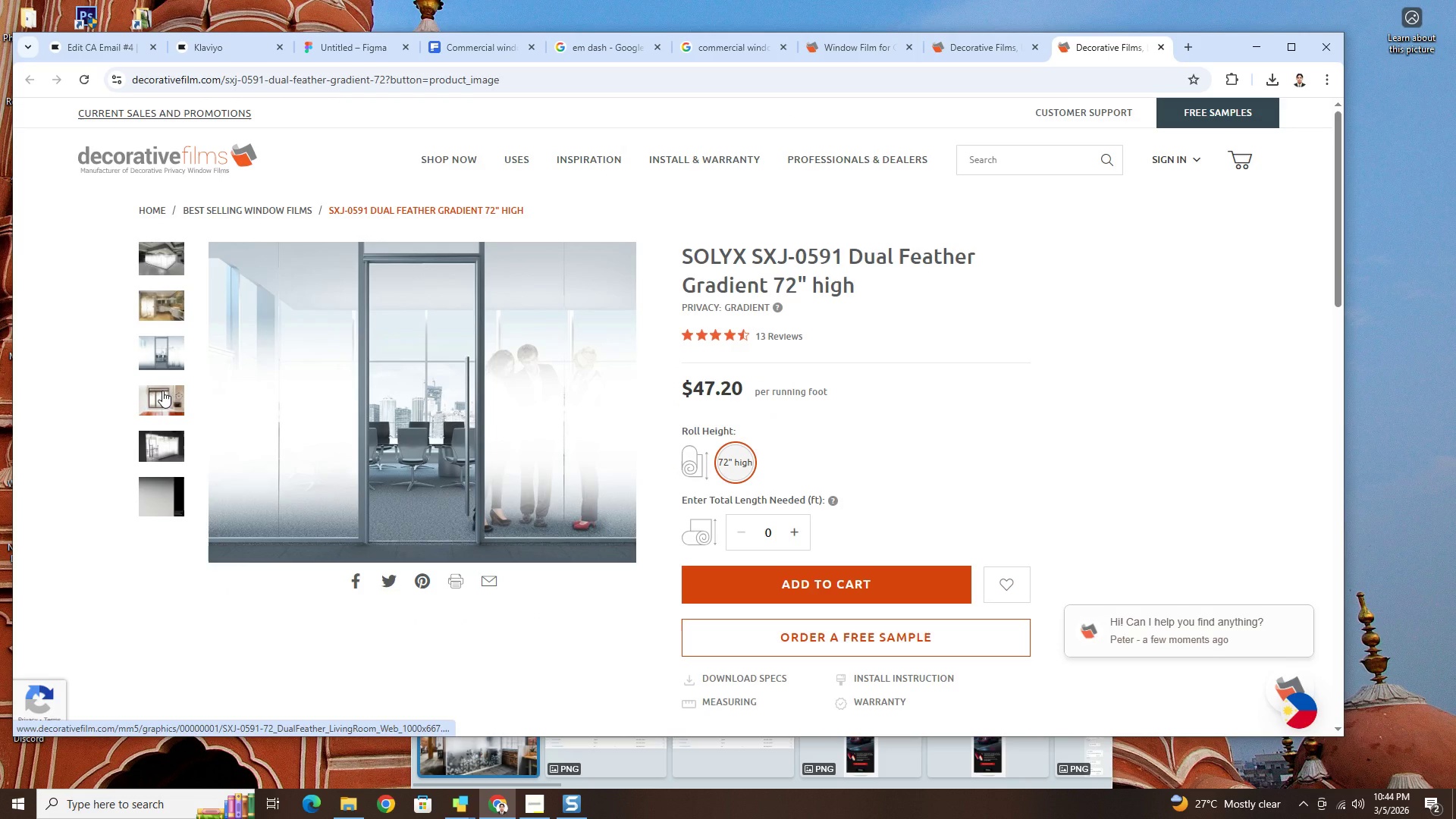 
left_click([162, 391])
 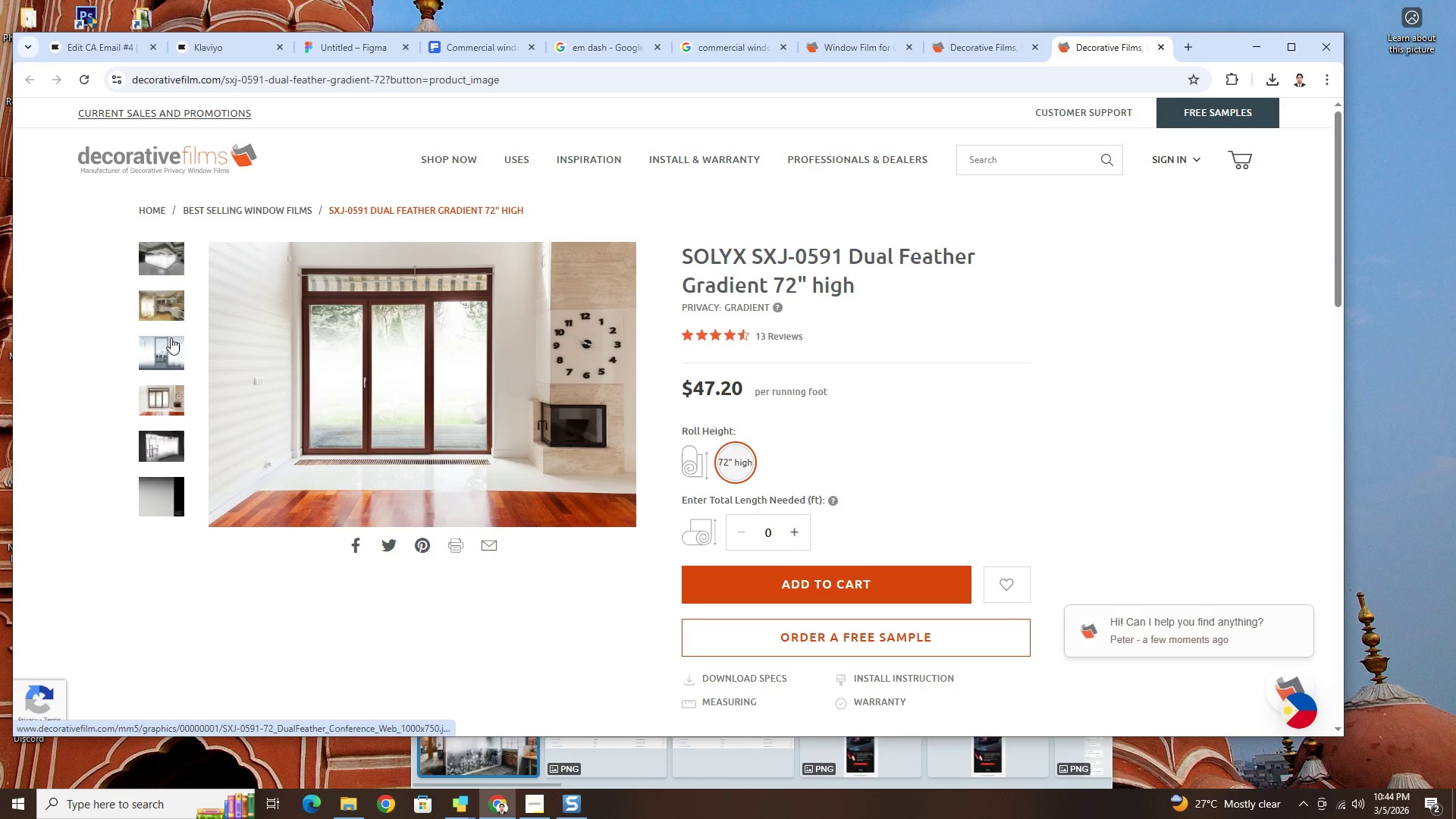 
left_click([165, 309])
 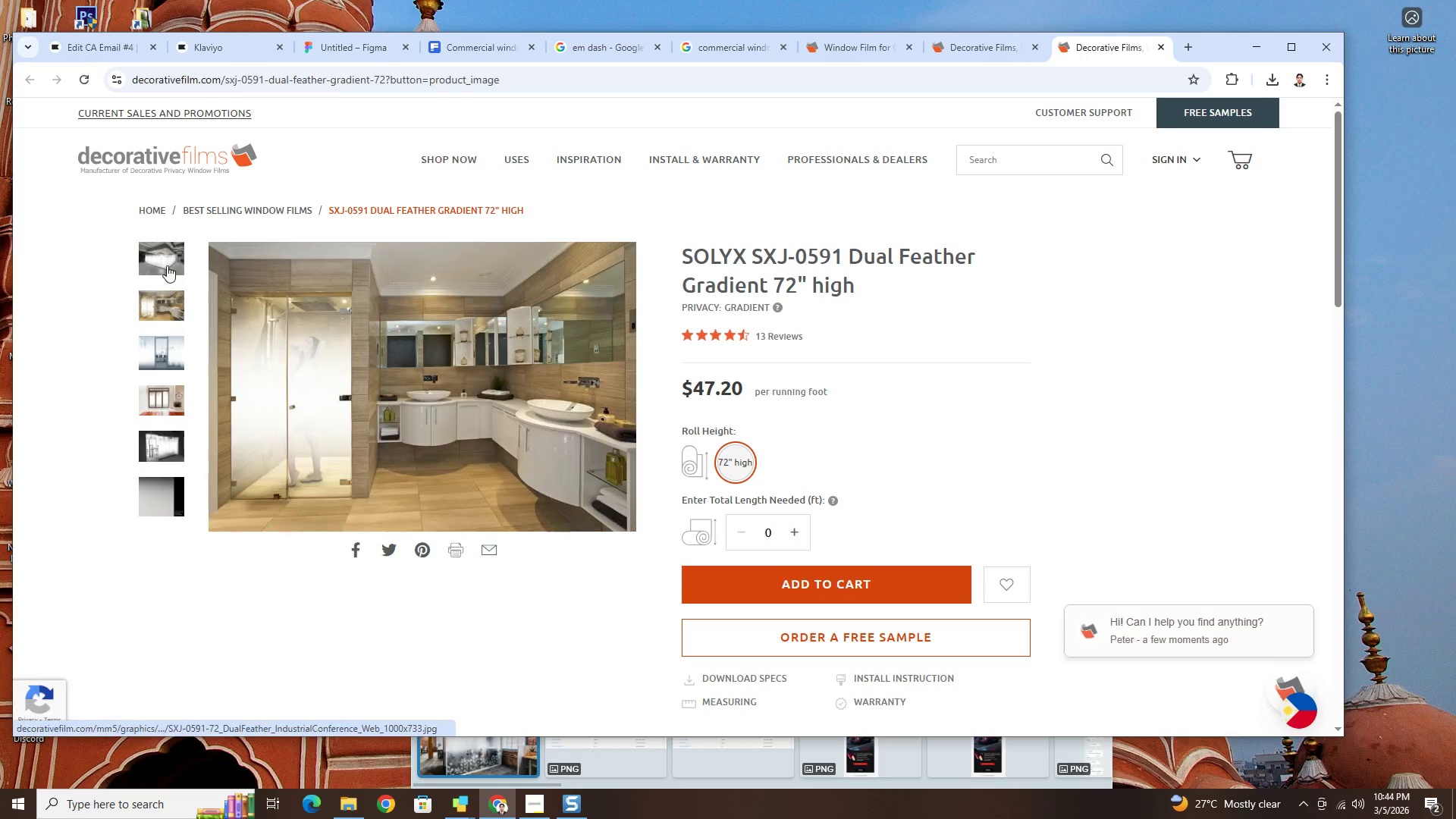 
left_click([167, 262])
 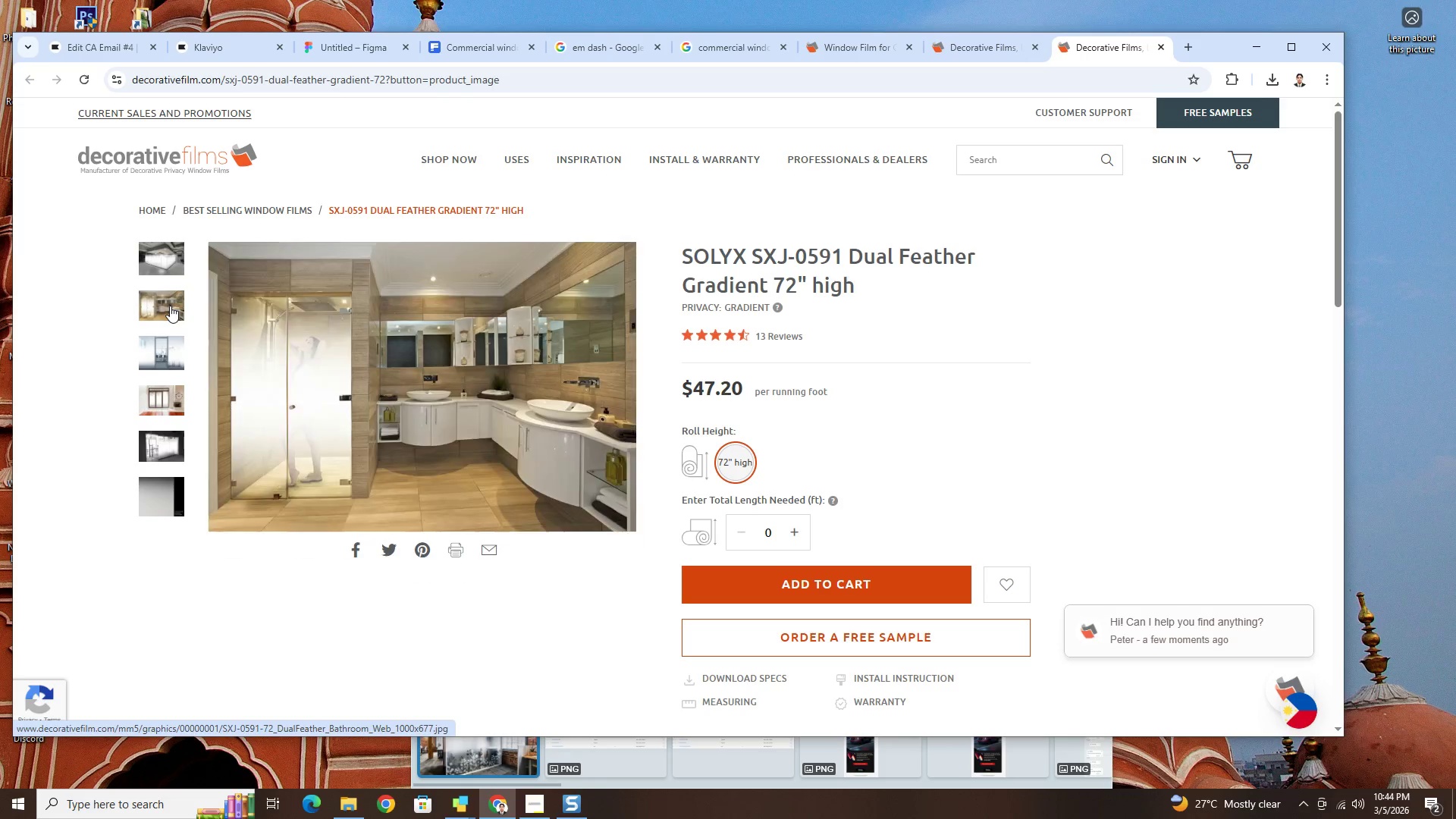 
double_click([169, 352])
 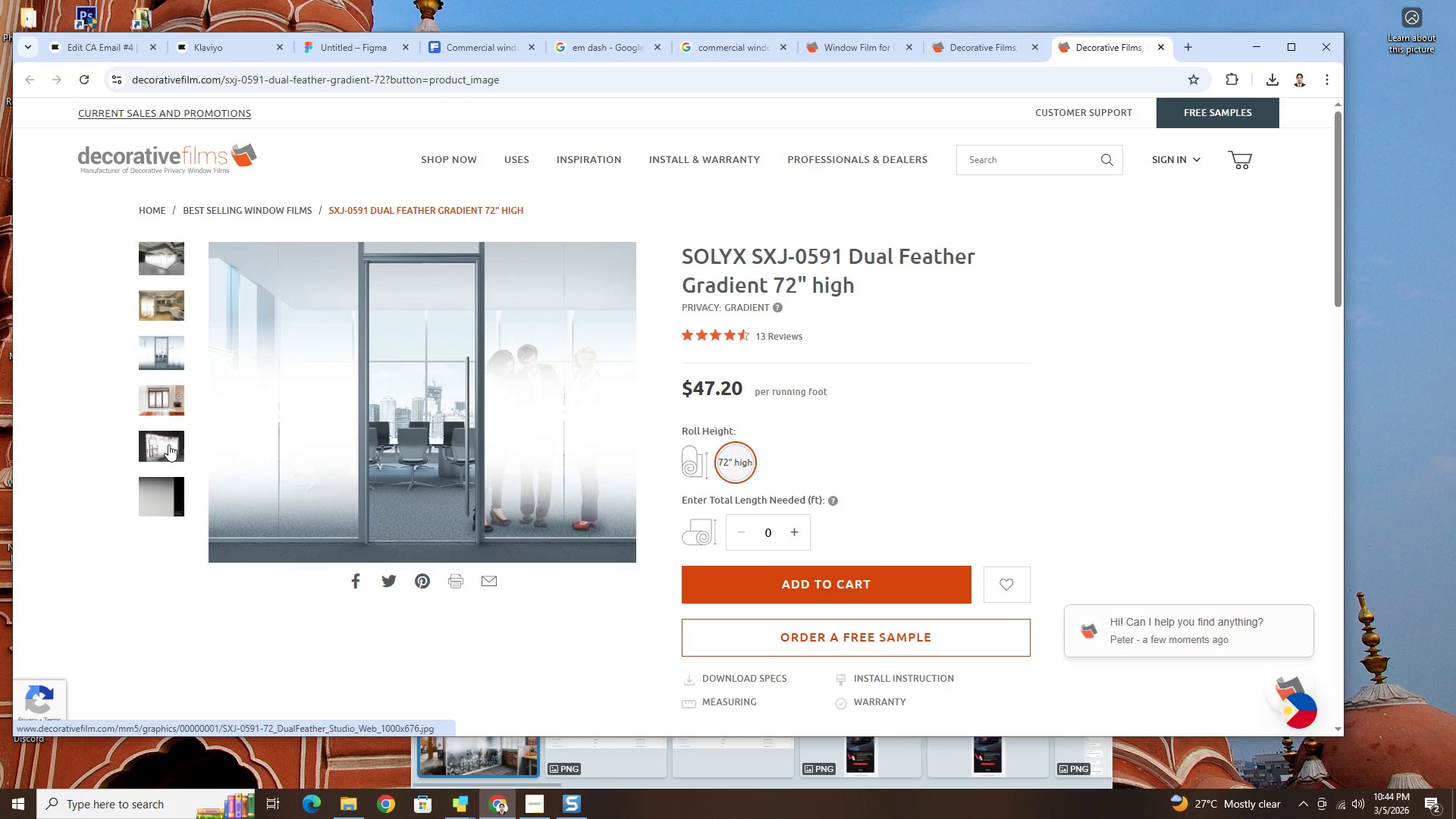 
left_click([168, 450])
 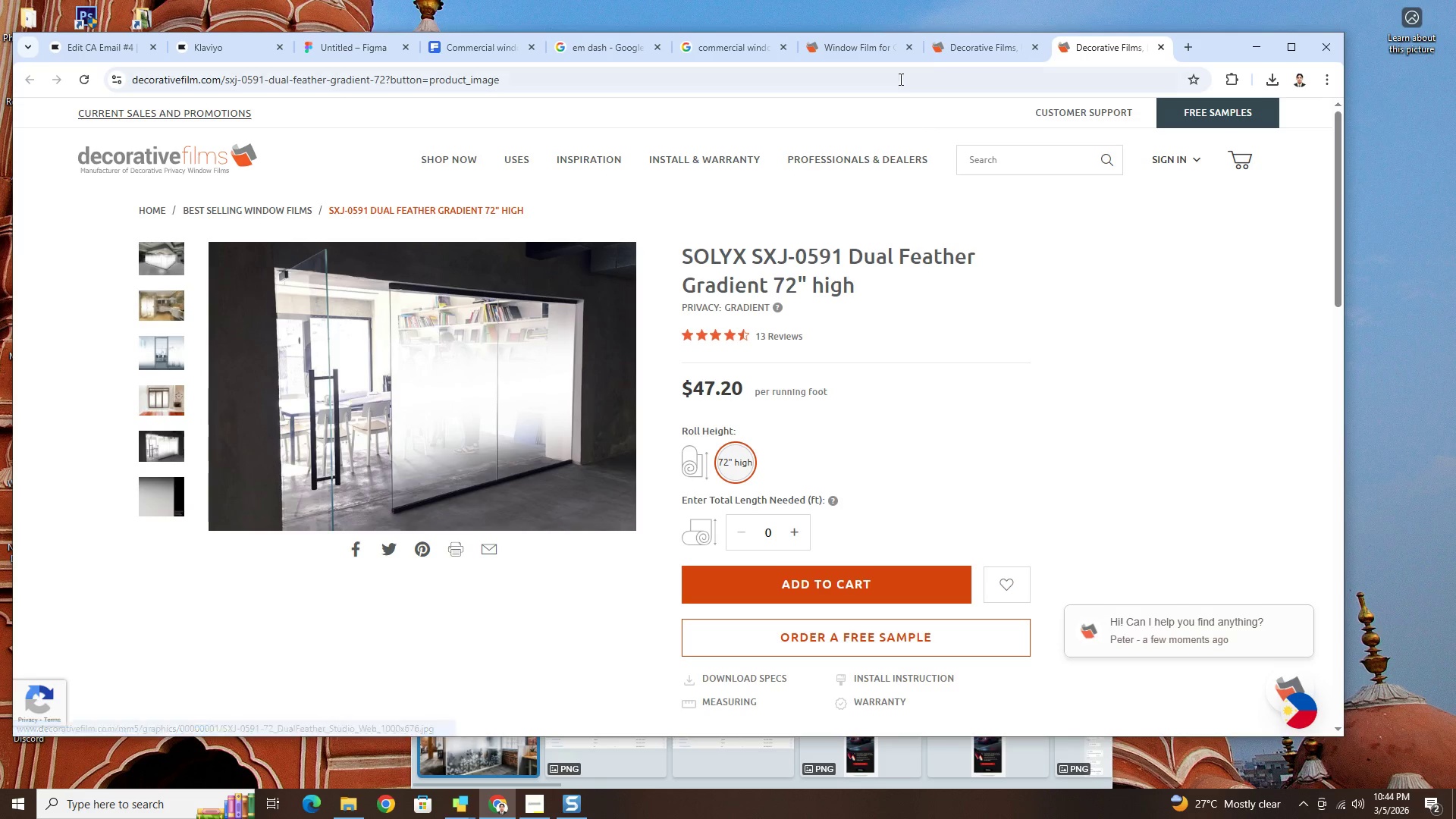 
left_click([863, 49])
 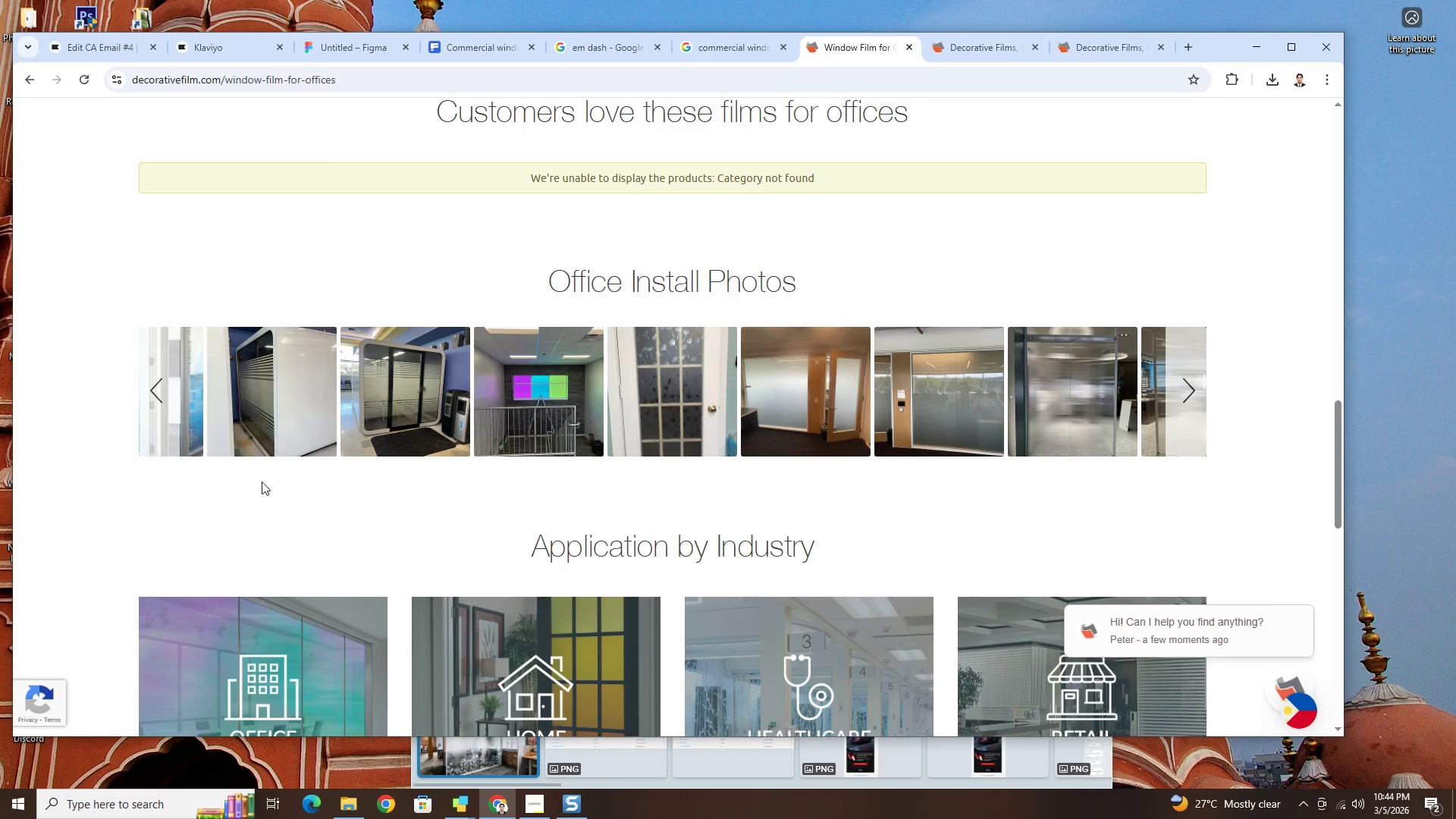 
wait(5.33)
 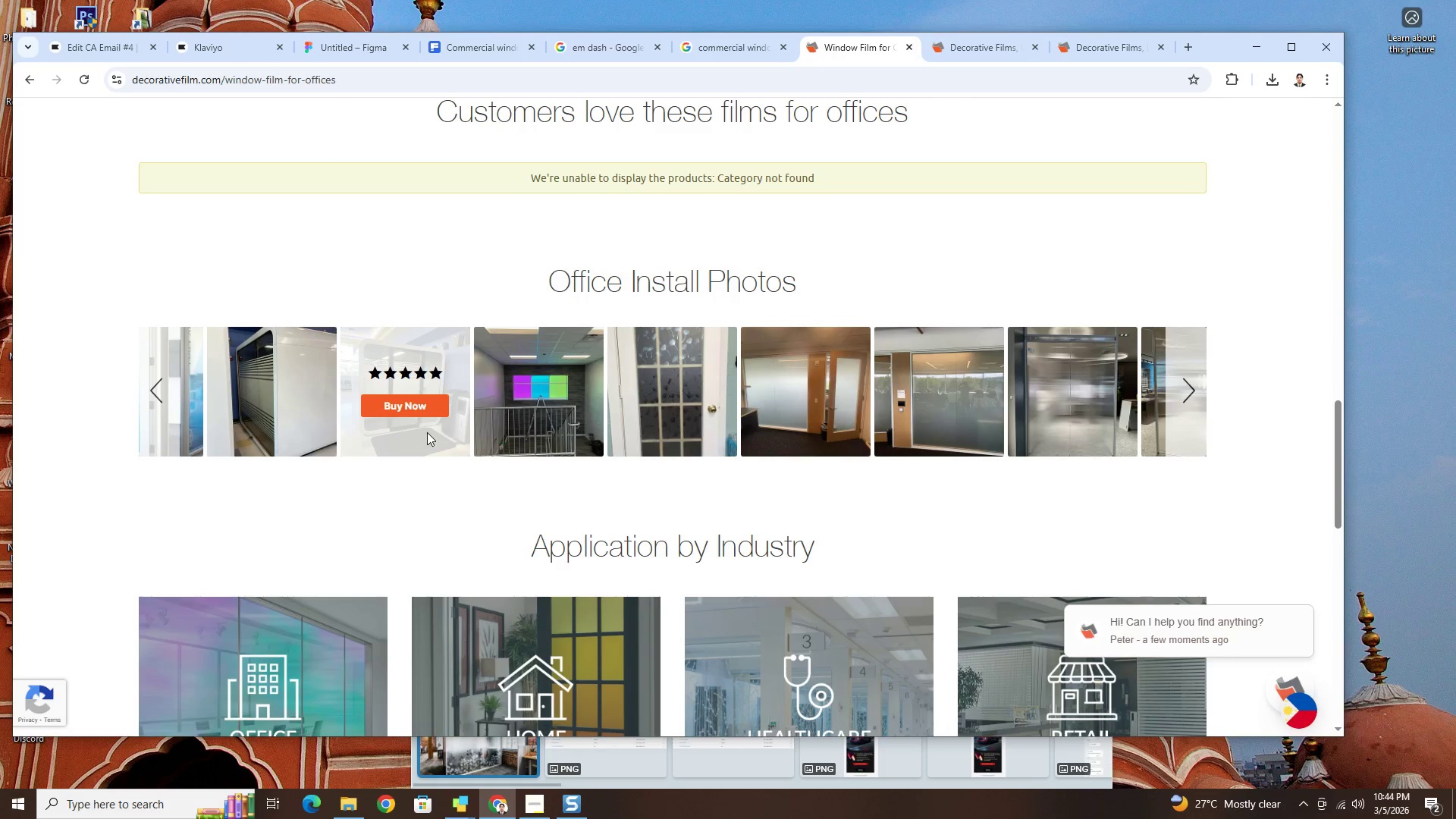 
left_click([1193, 382])
 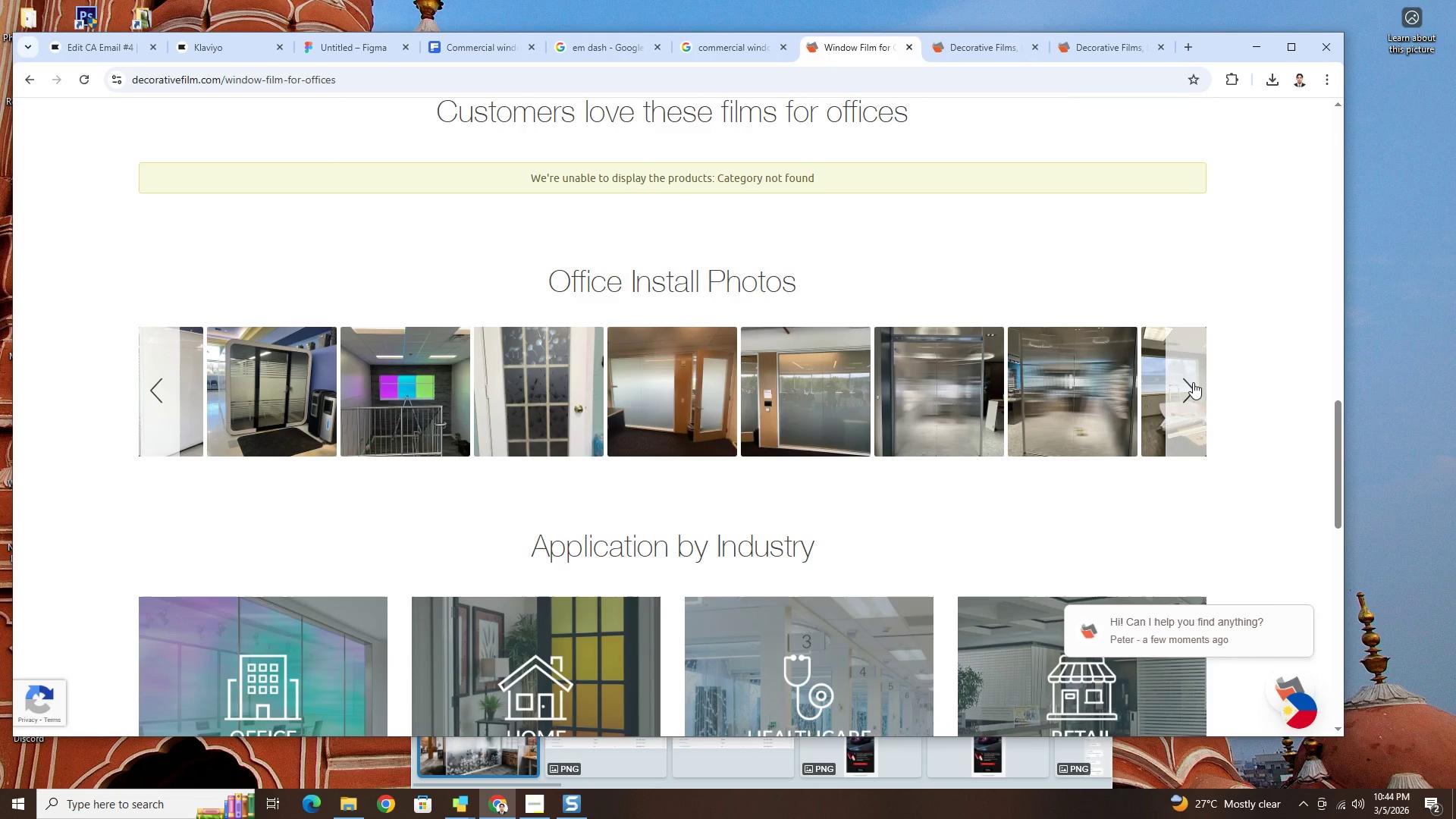 
left_click([1193, 382])
 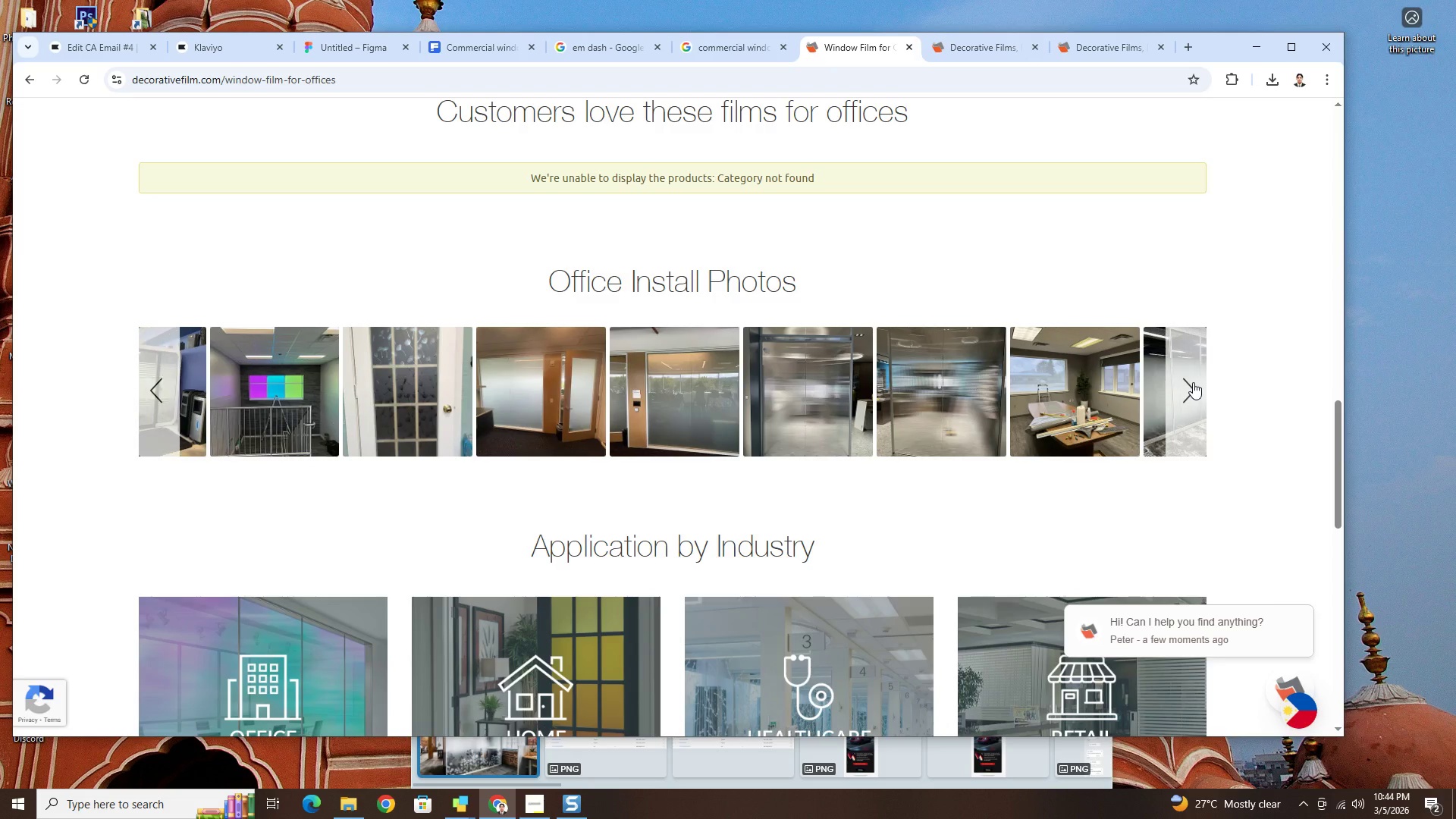 
left_click([1193, 382])
 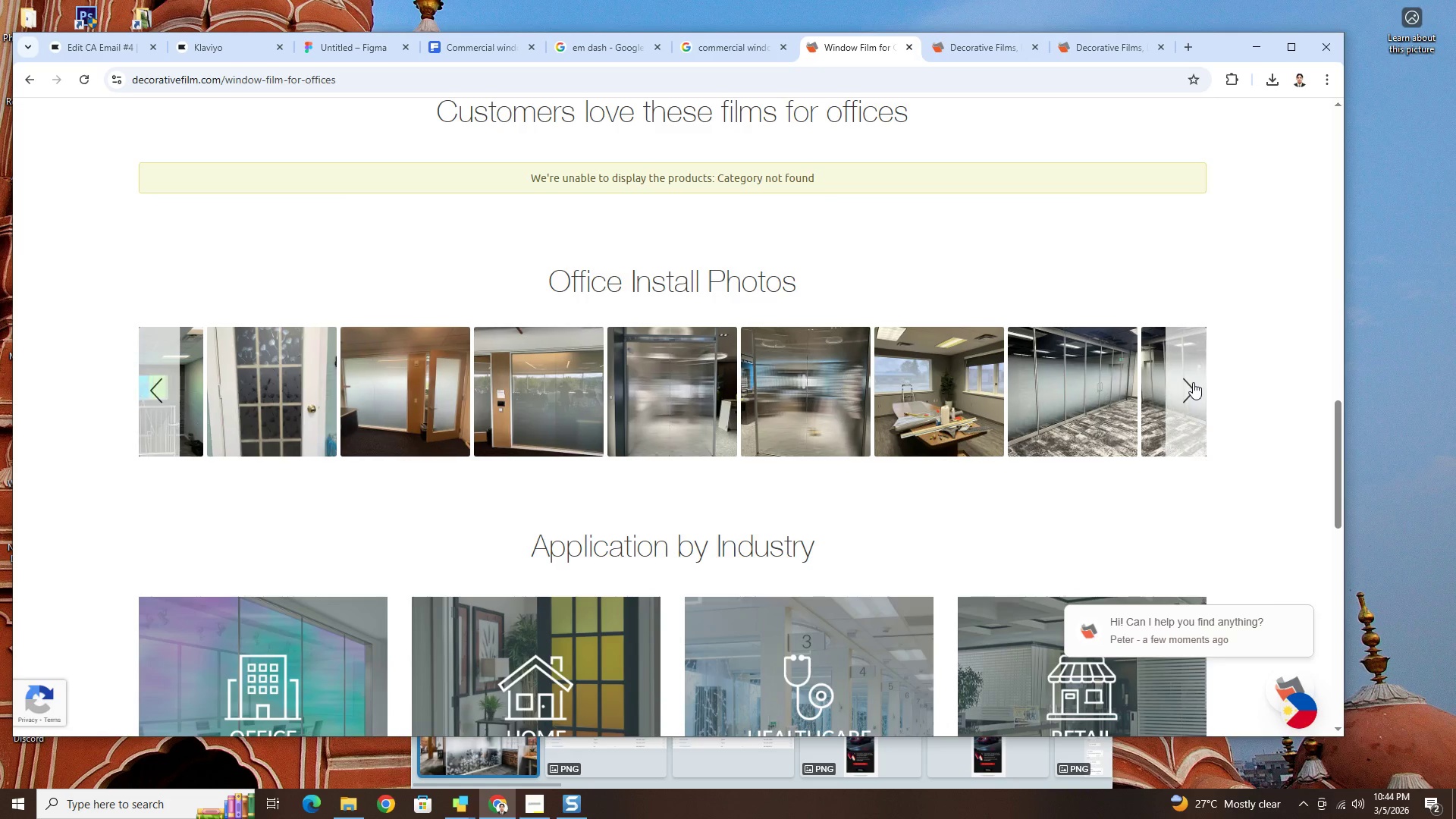 
left_click([1193, 382])
 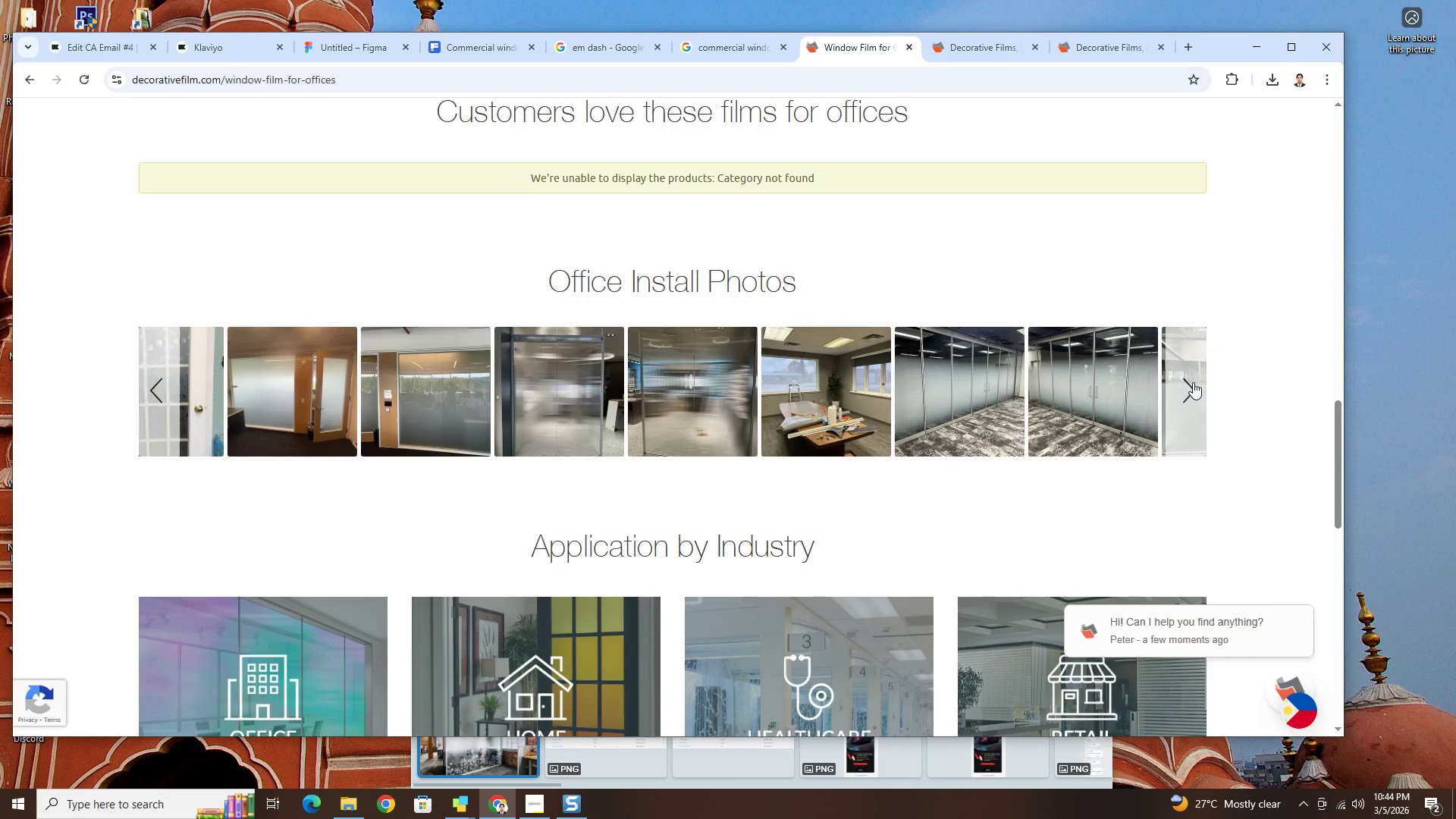 
left_click([1193, 382])
 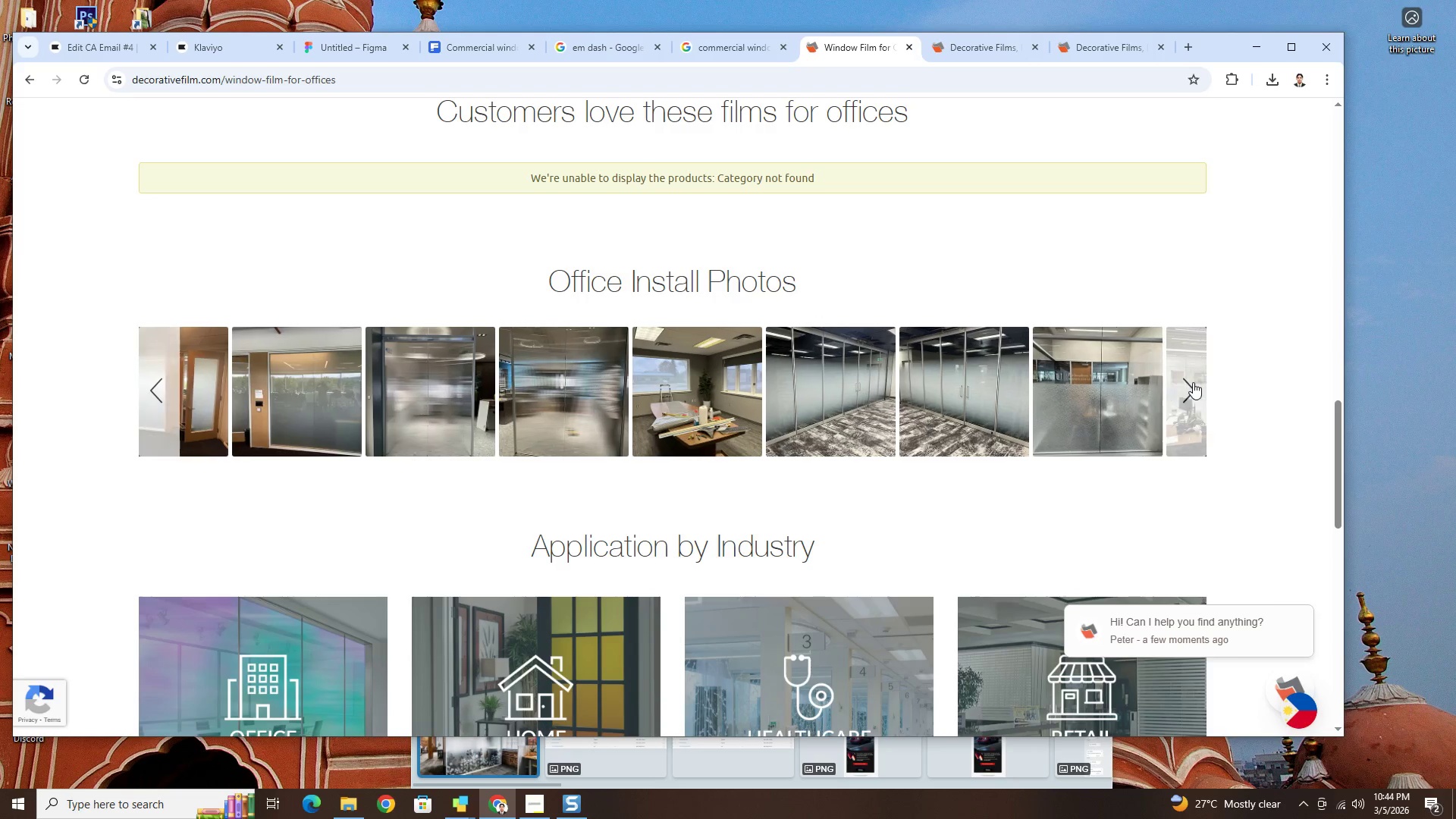 
left_click([1193, 382])
 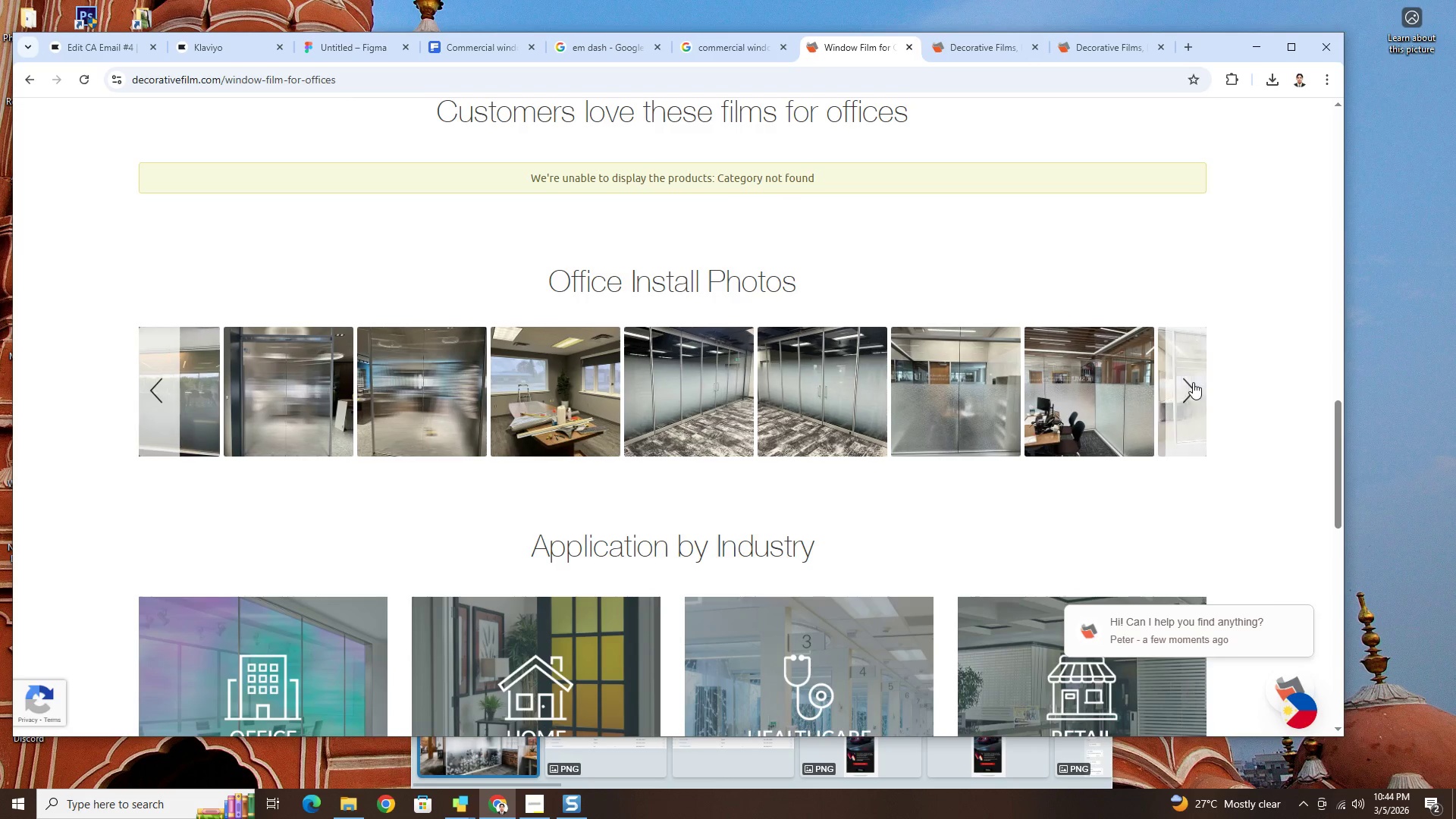 
left_click([1193, 382])
 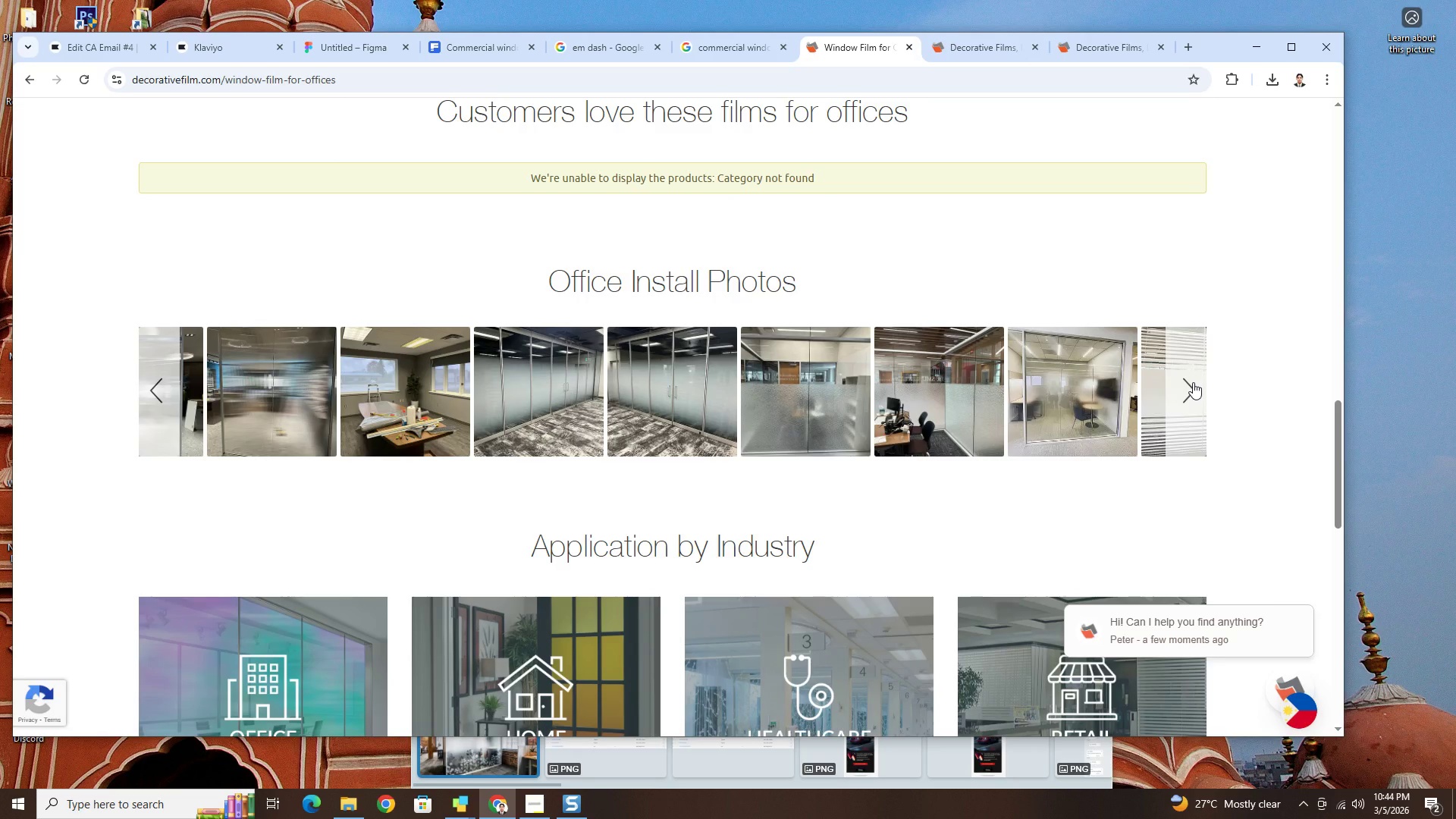 
left_click([1193, 382])
 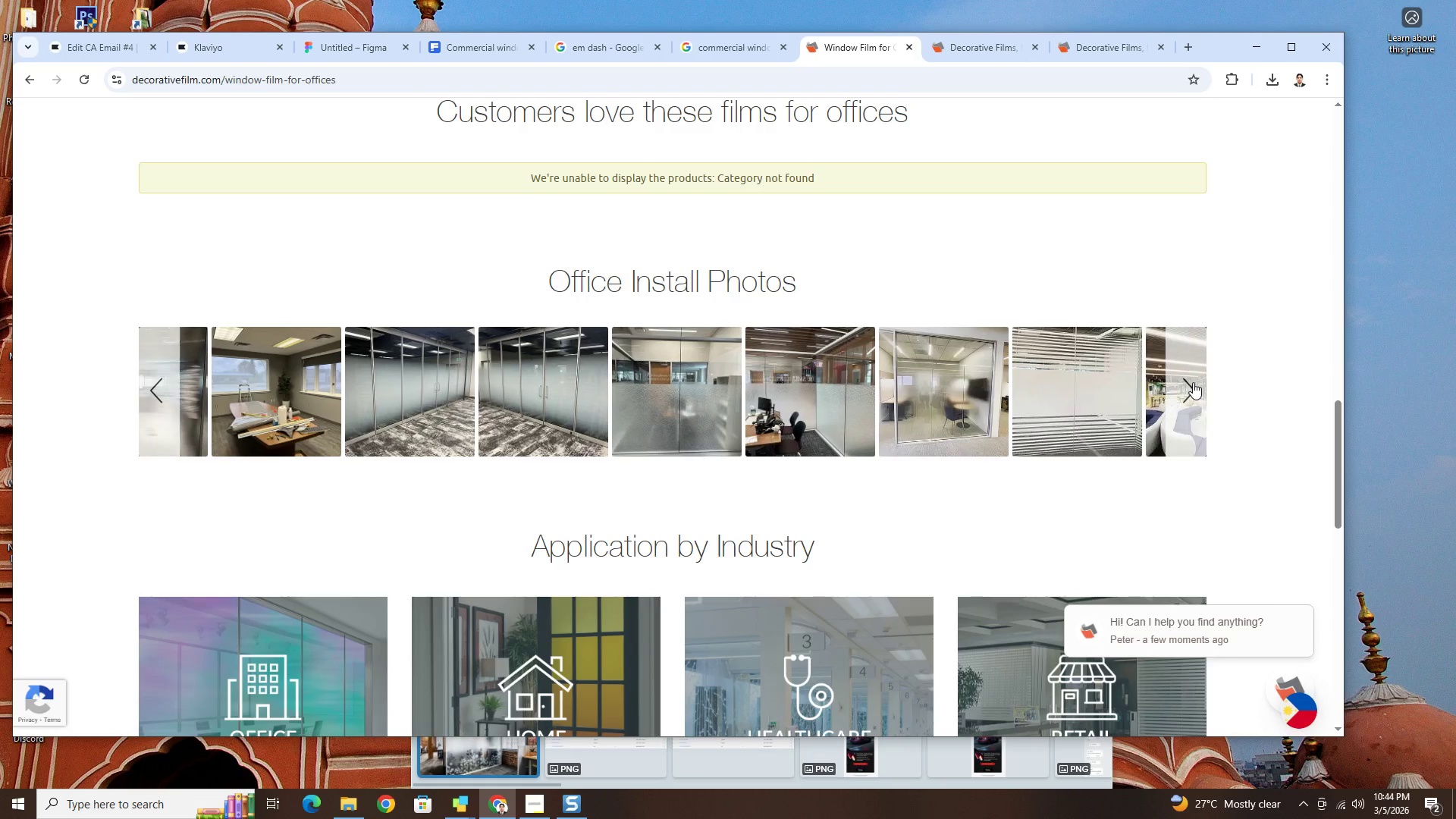 
left_click([1193, 382])
 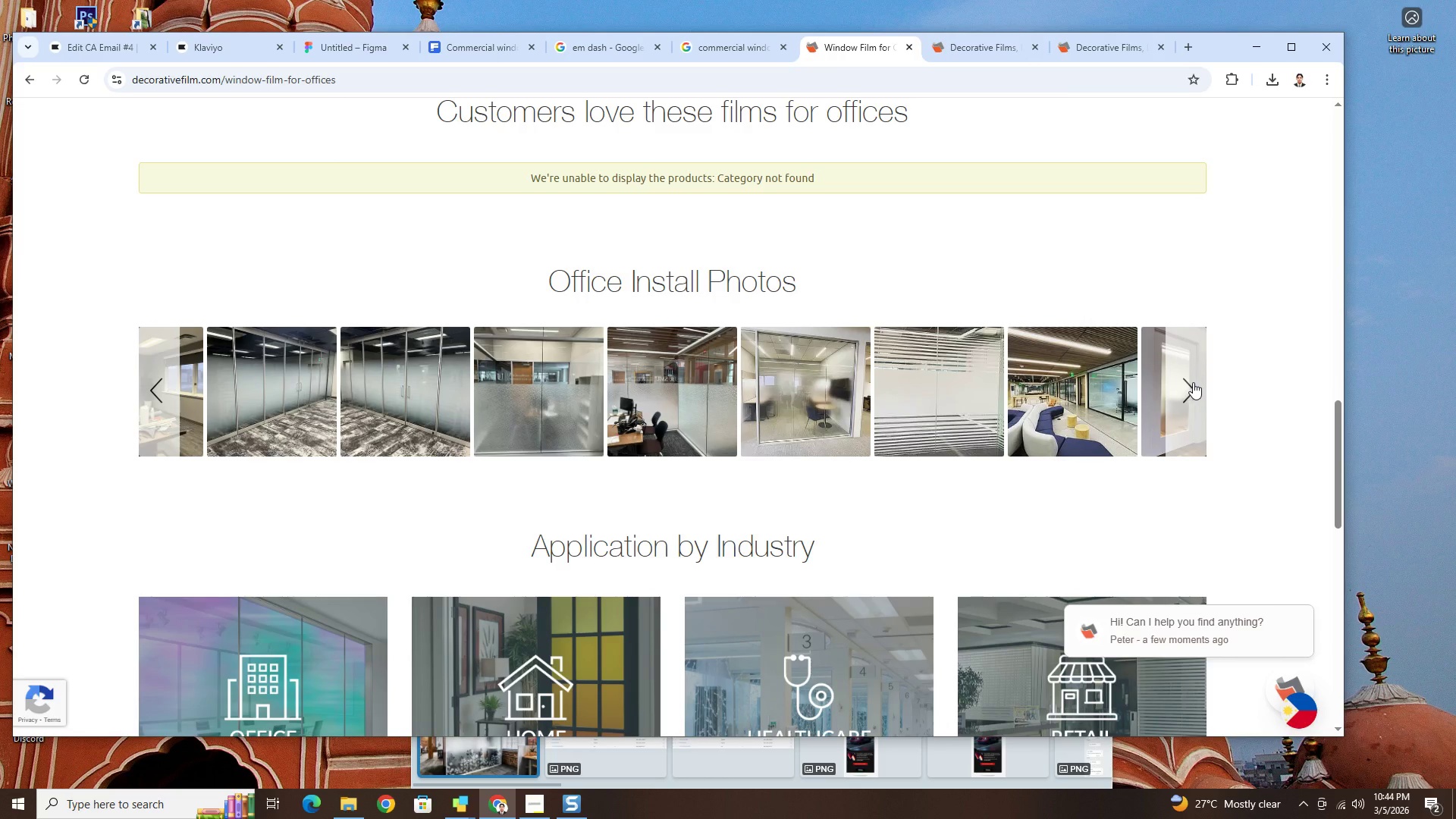 
left_click([1193, 382])
 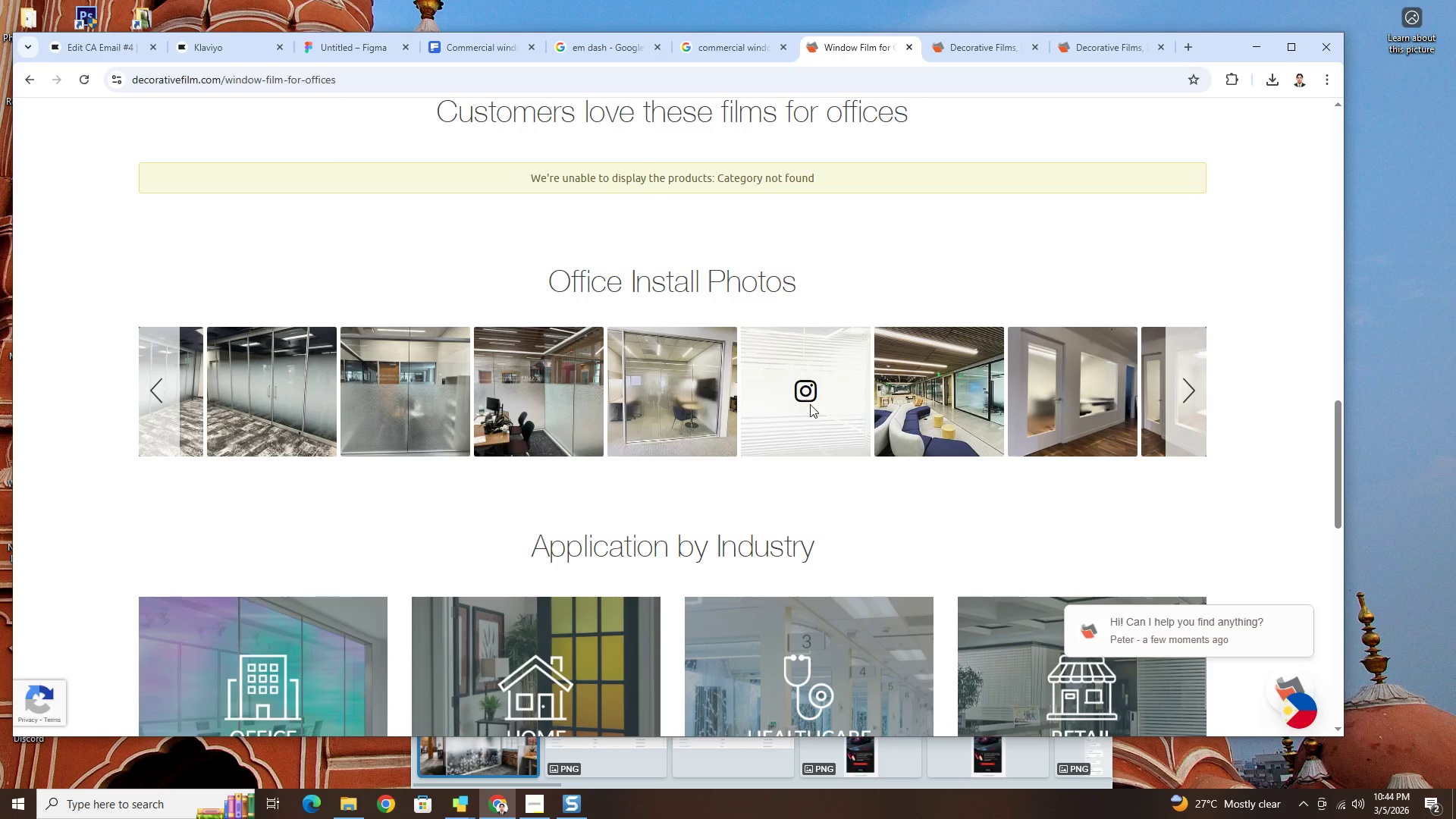 
left_click([817, 414])
 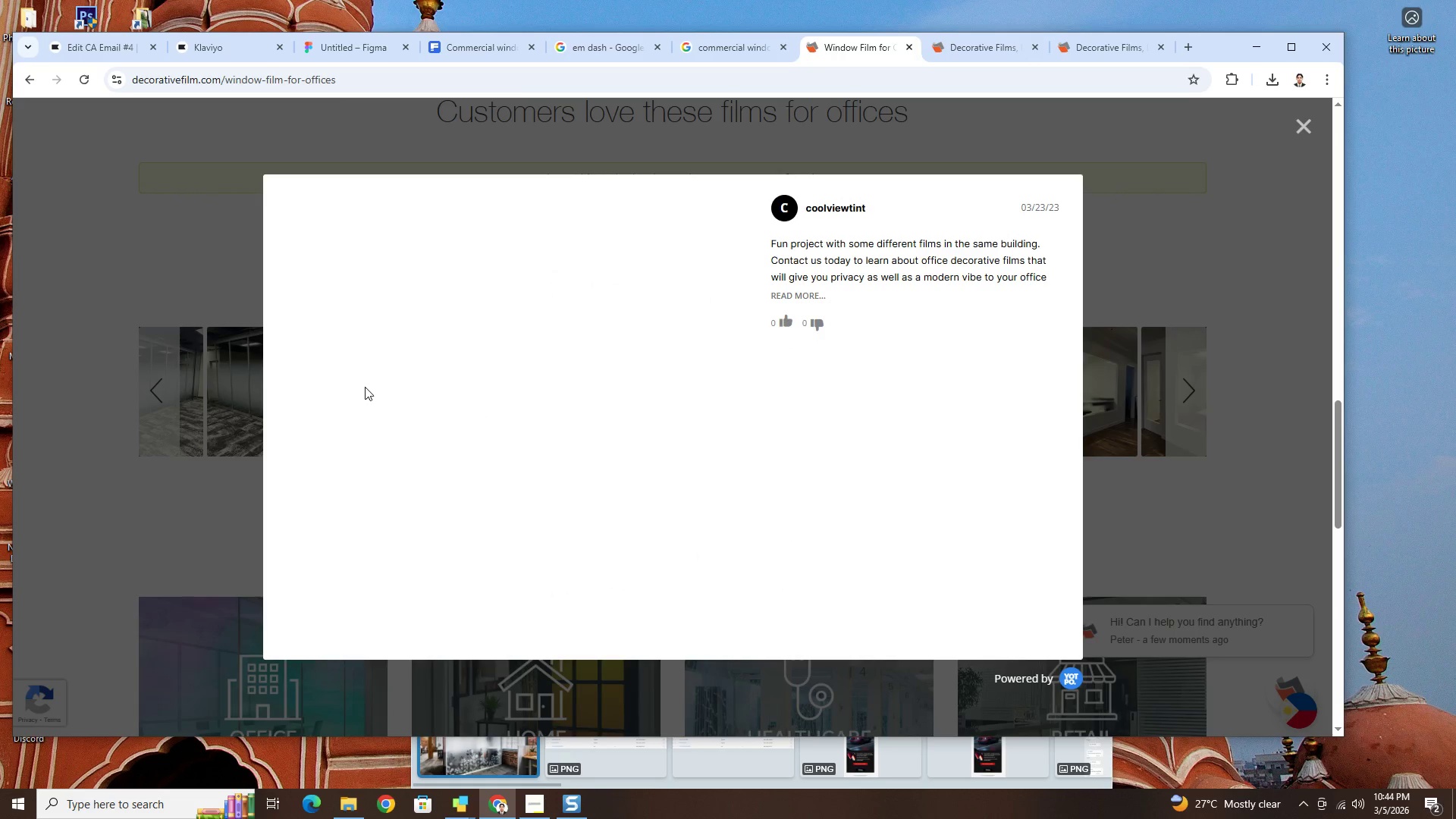 
right_click([469, 383])
 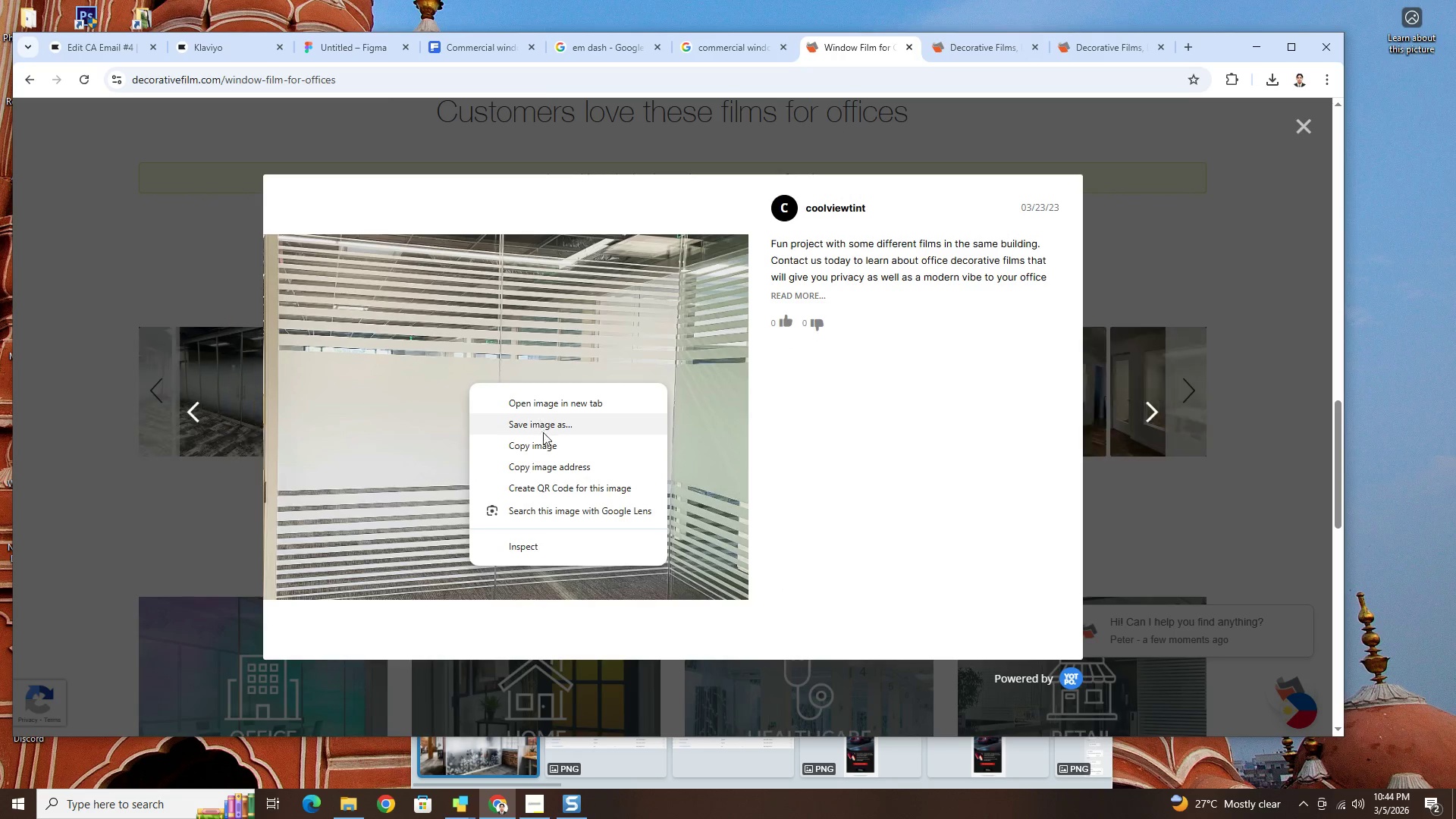 
left_click([544, 443])
 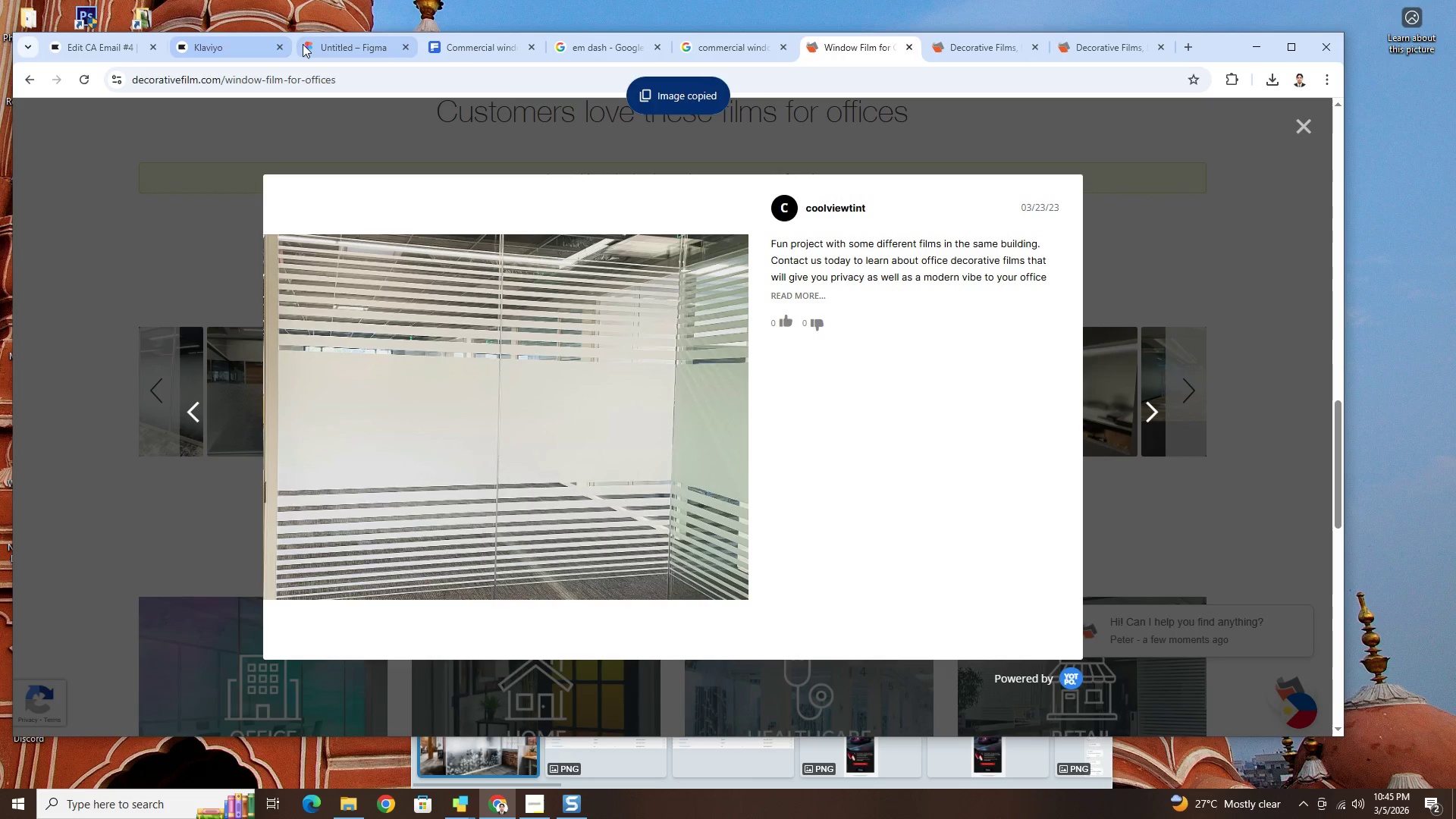 
left_click([333, 46])
 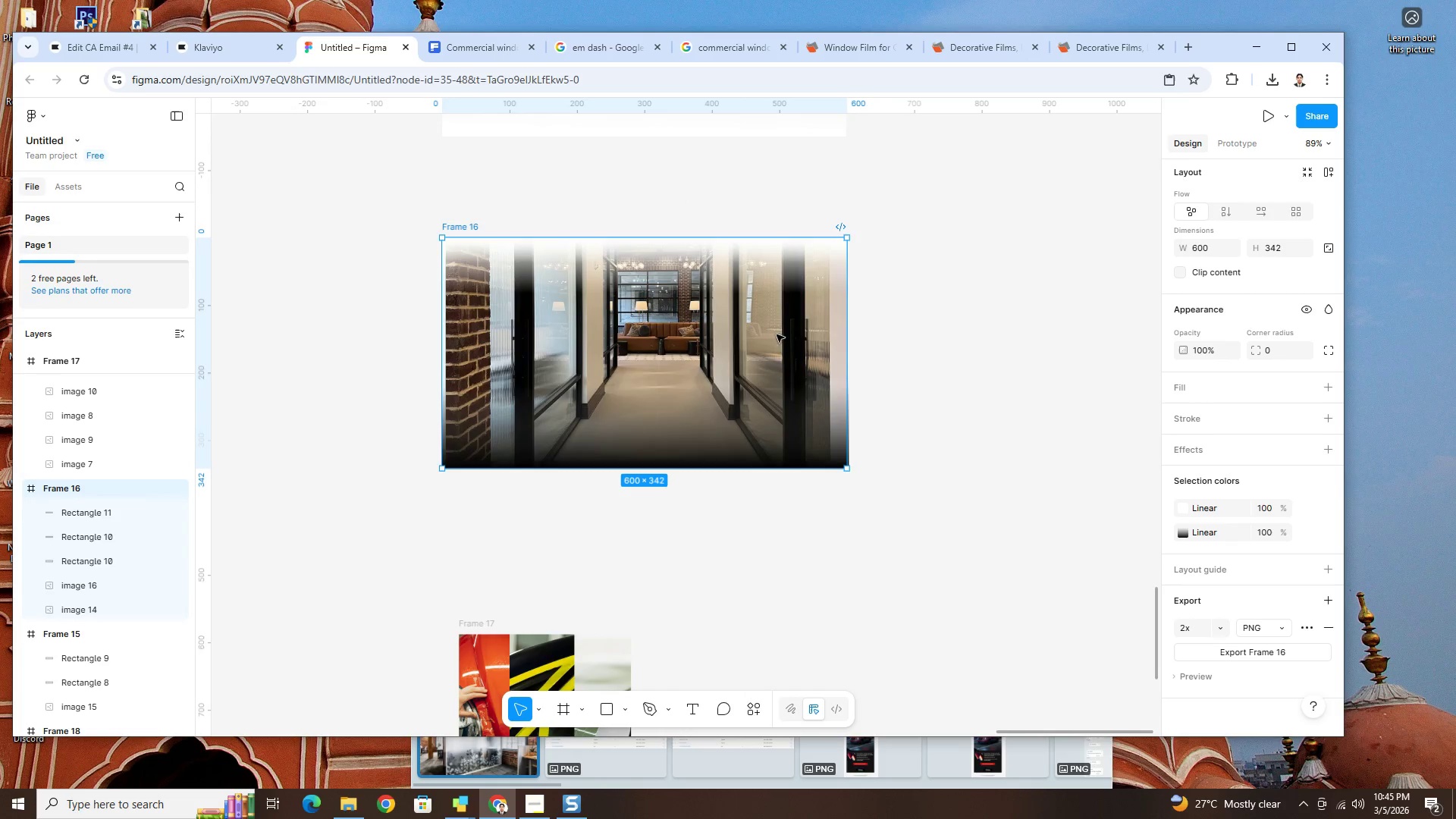 
scroll: coordinate [783, 491], scroll_direction: down, amount: 6.0
 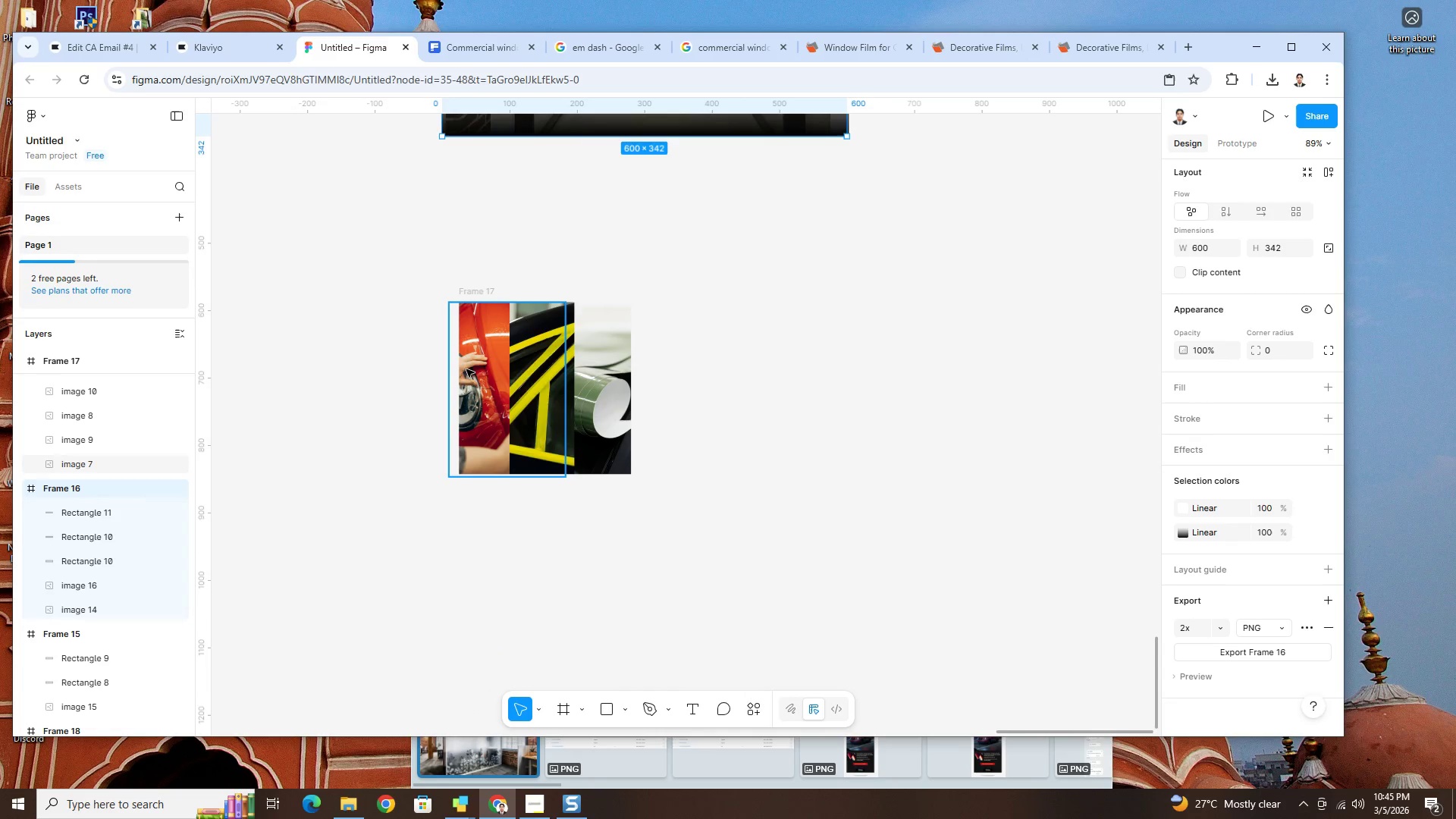 
left_click([474, 369])
 